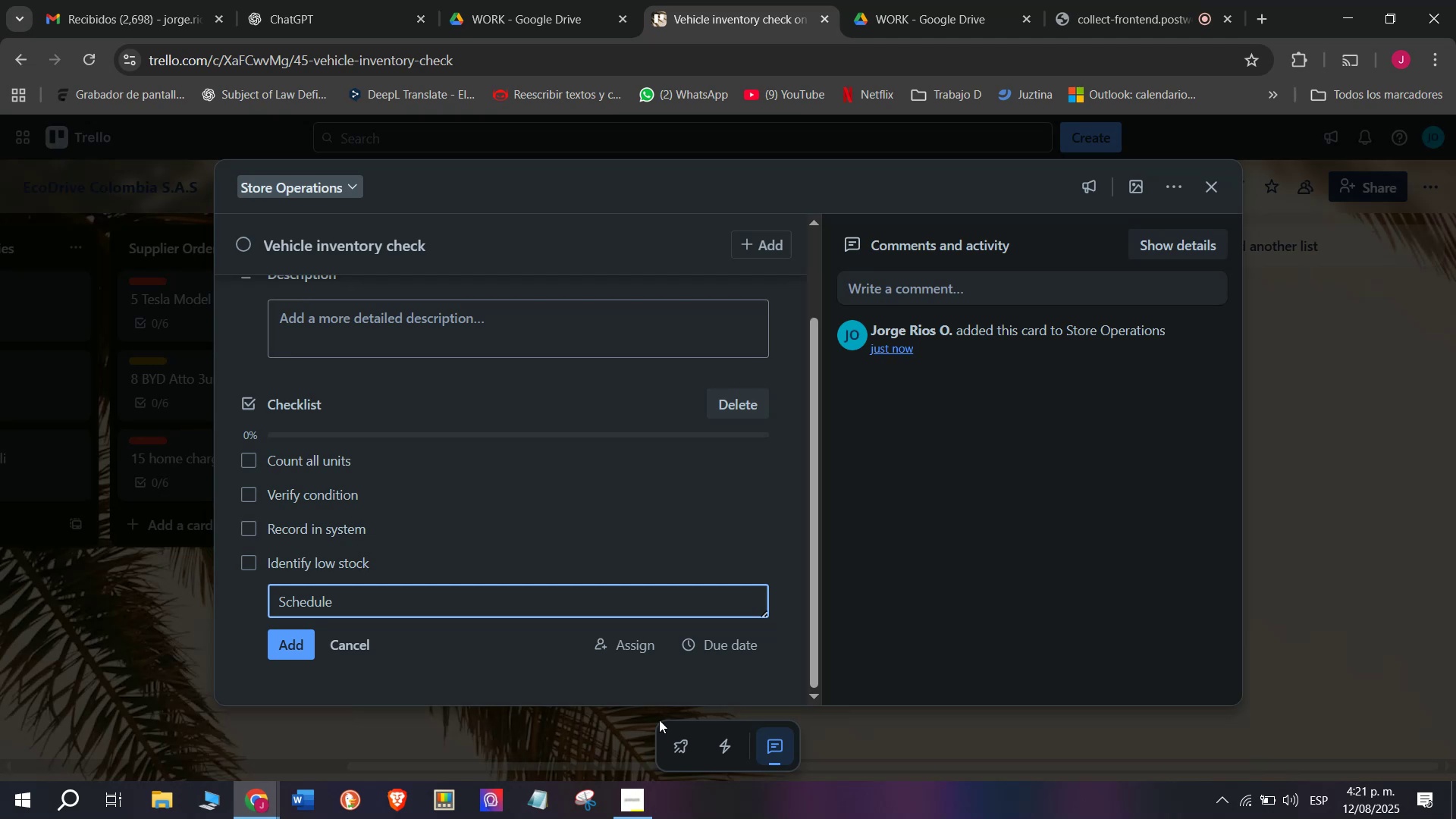 
type(reple)
 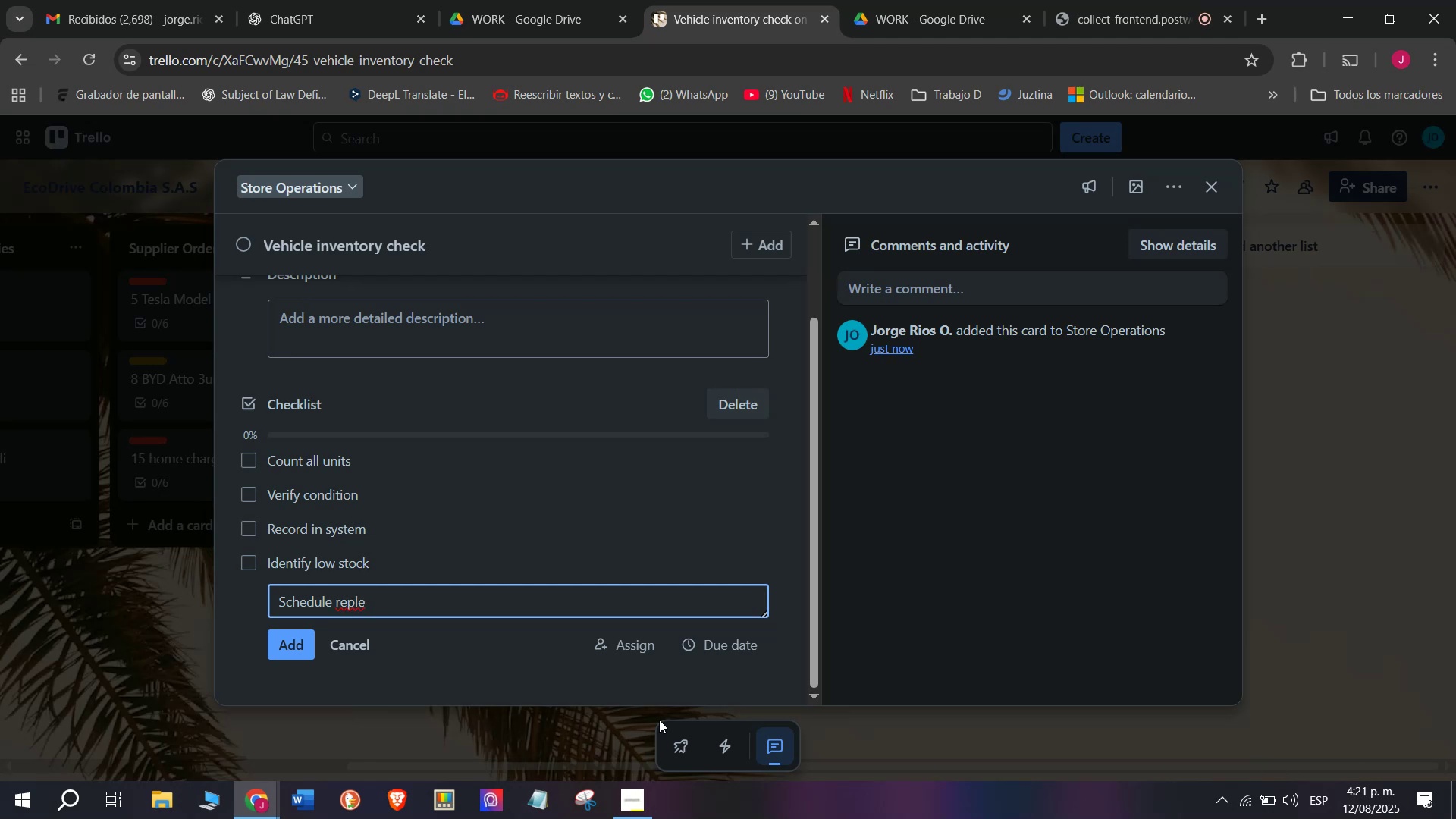 
wait(5.37)
 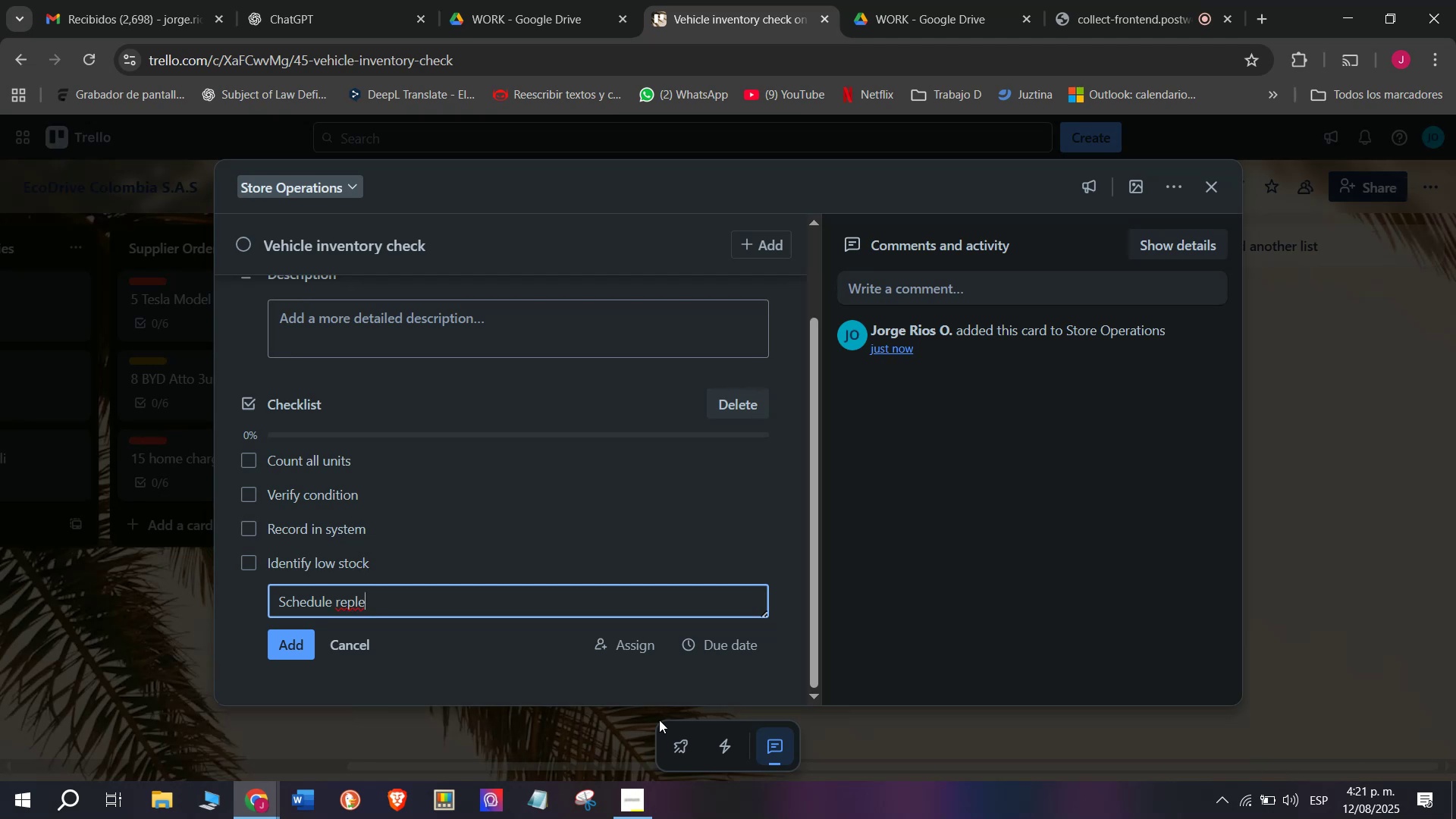 
key(Backspace)
 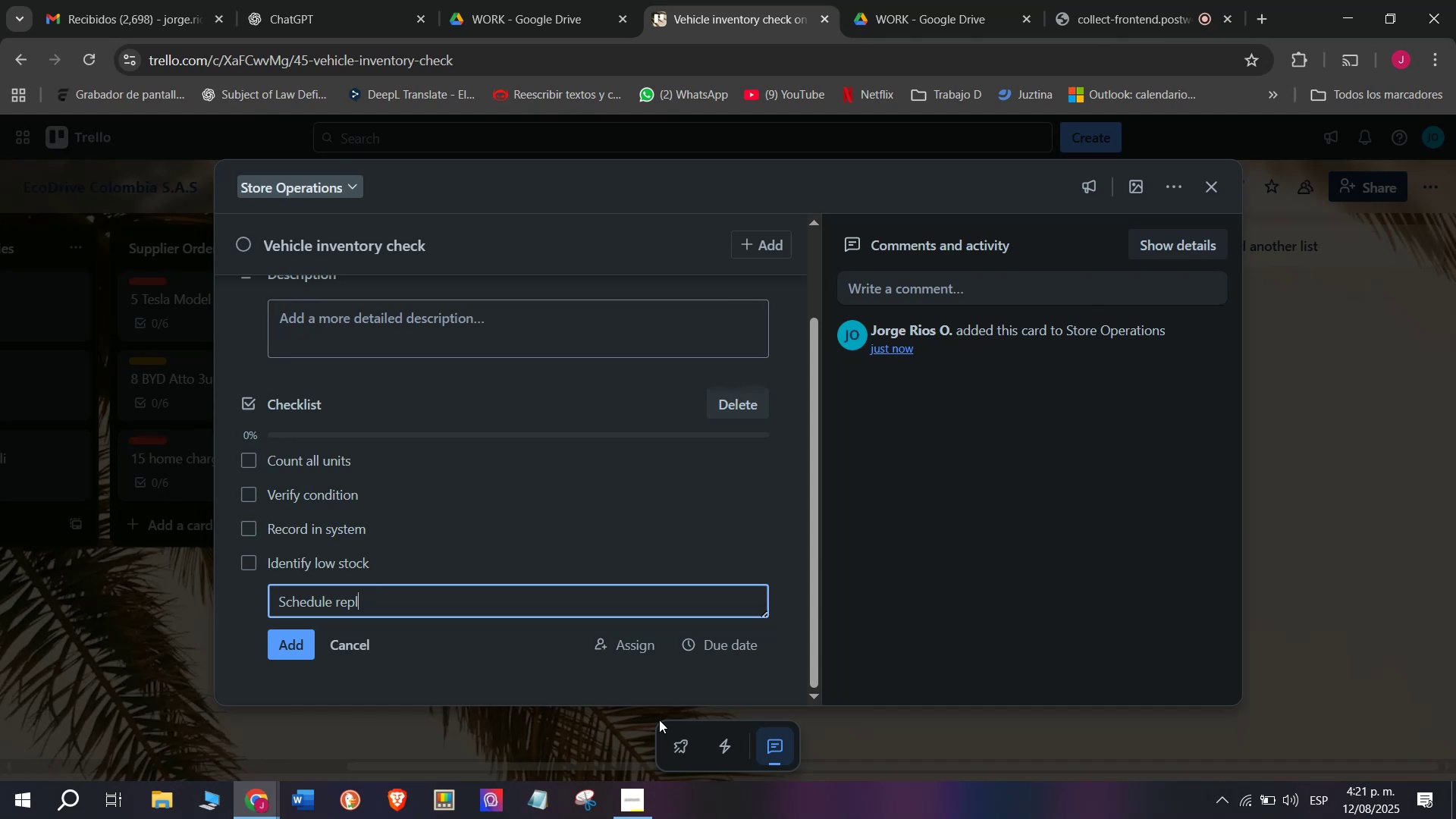 
key(Backspace)
 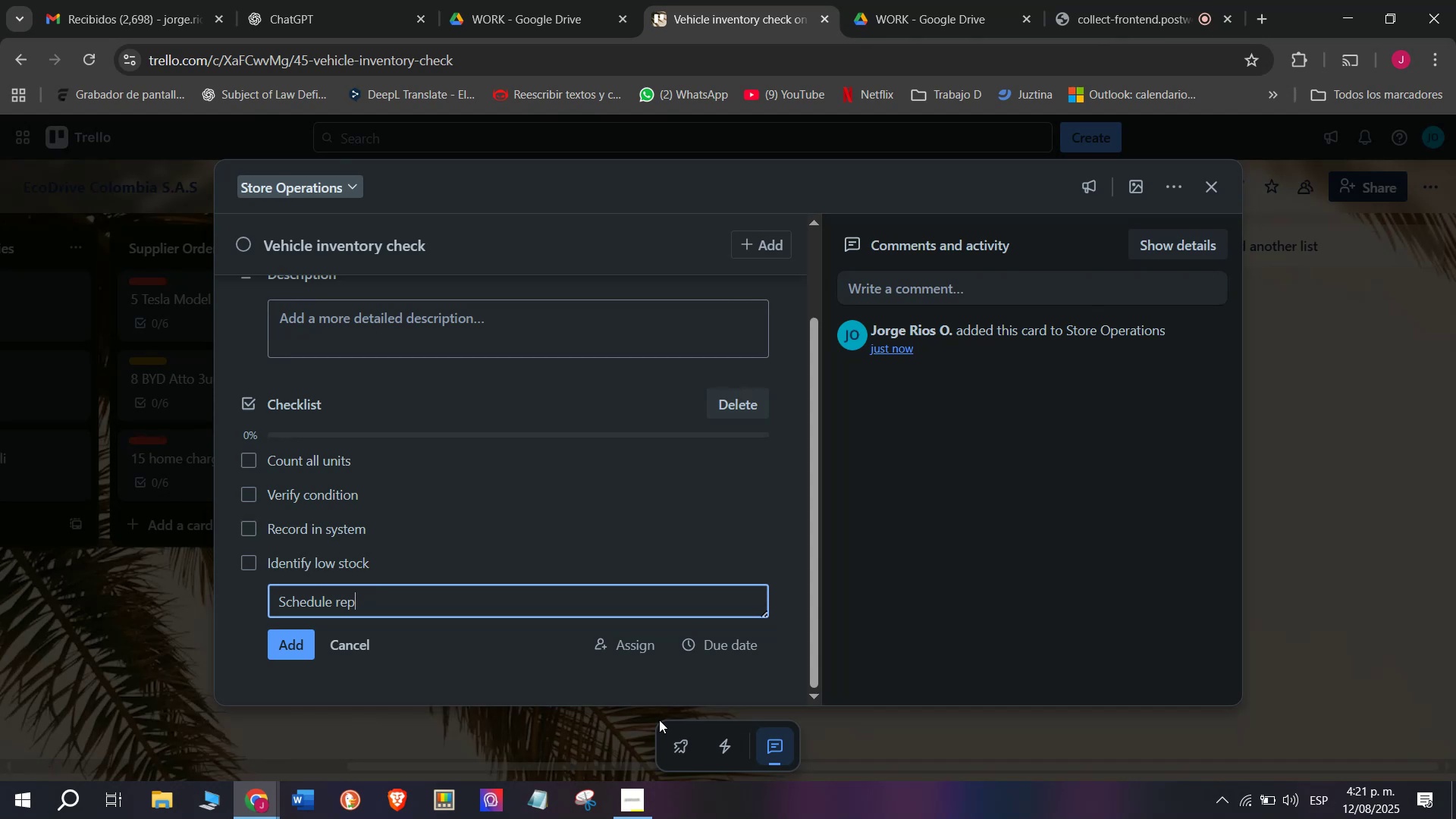 
key(Backspace)
 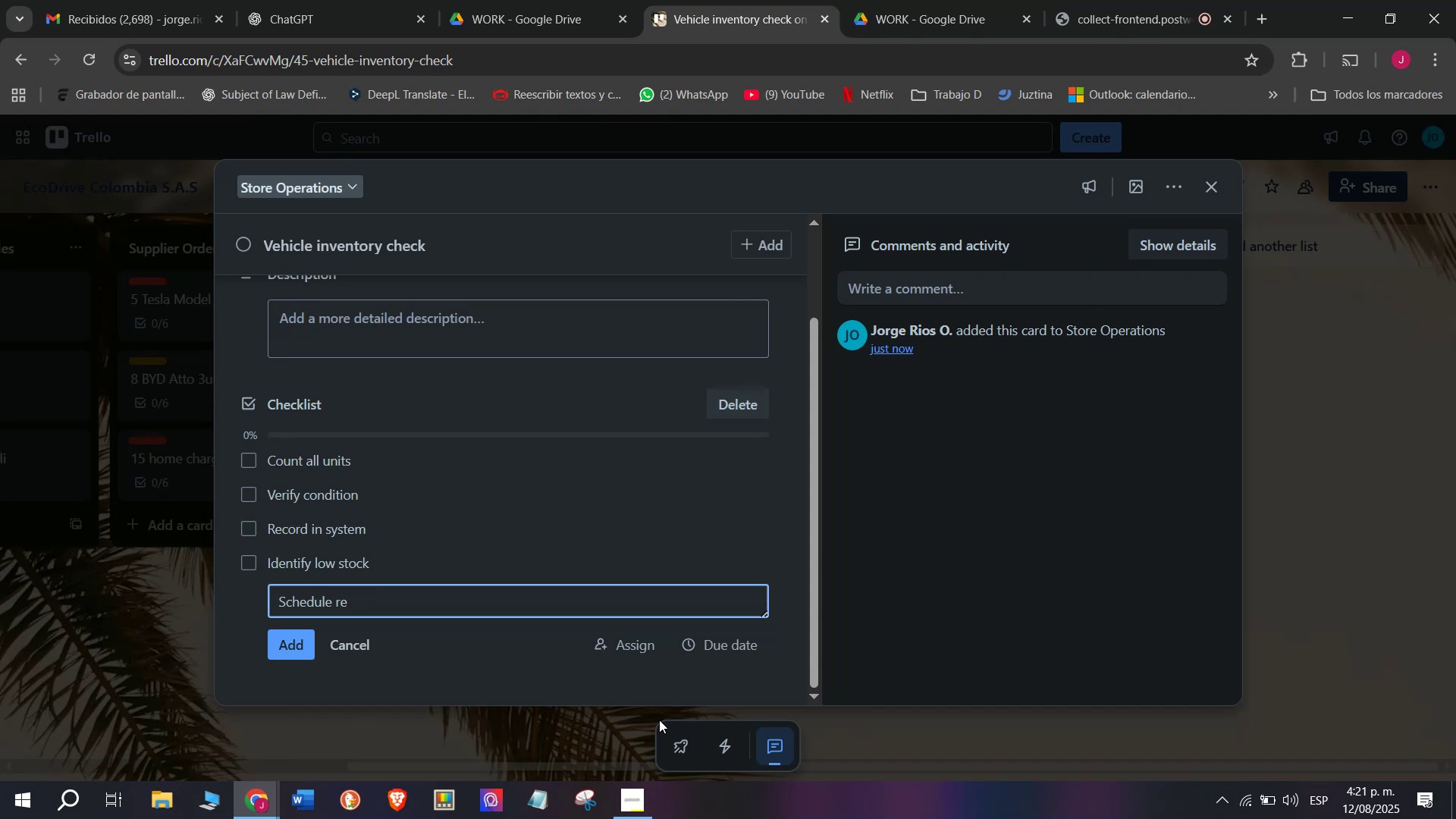 
key(Backspace)
 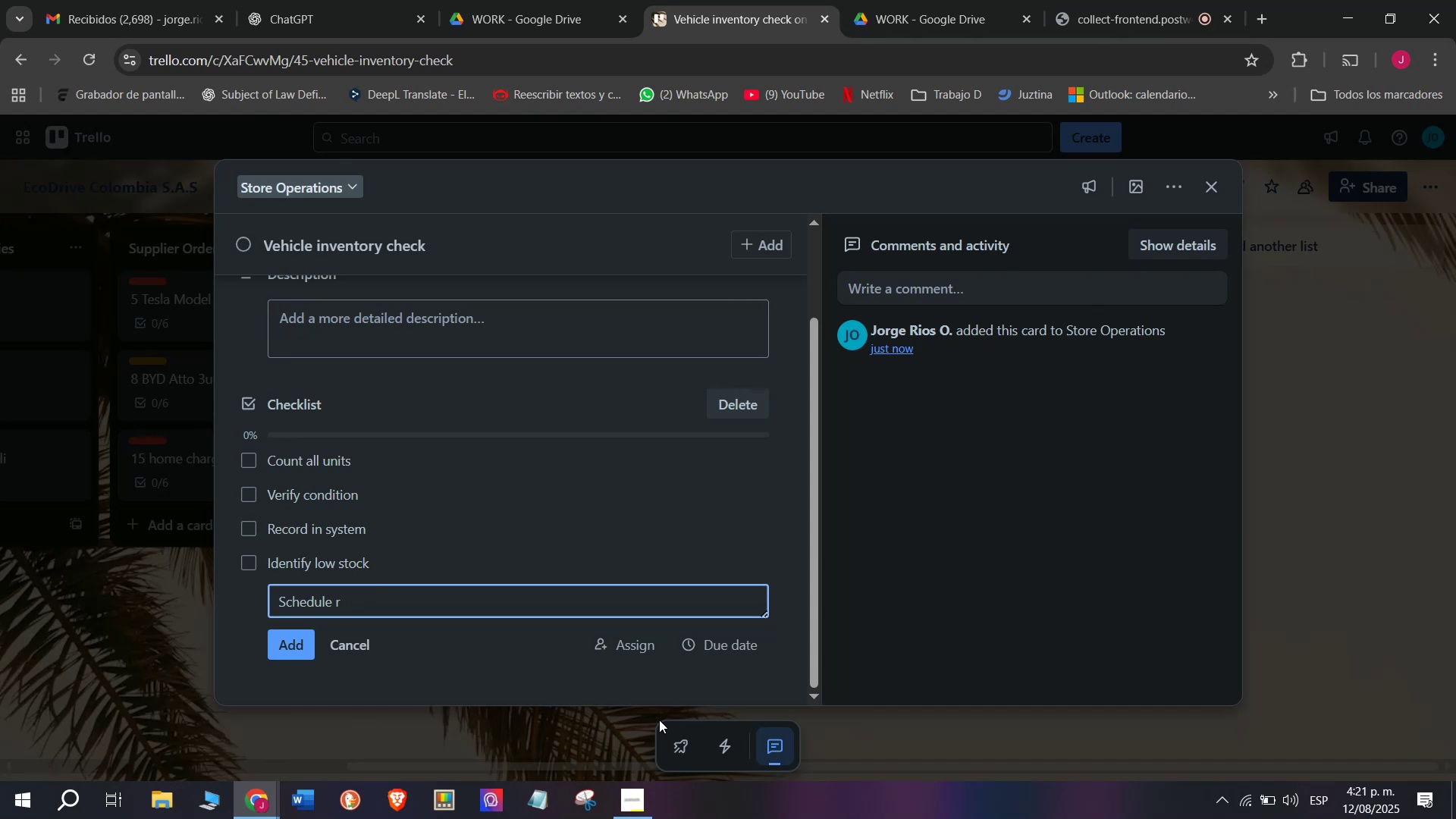 
key(Backspace)
 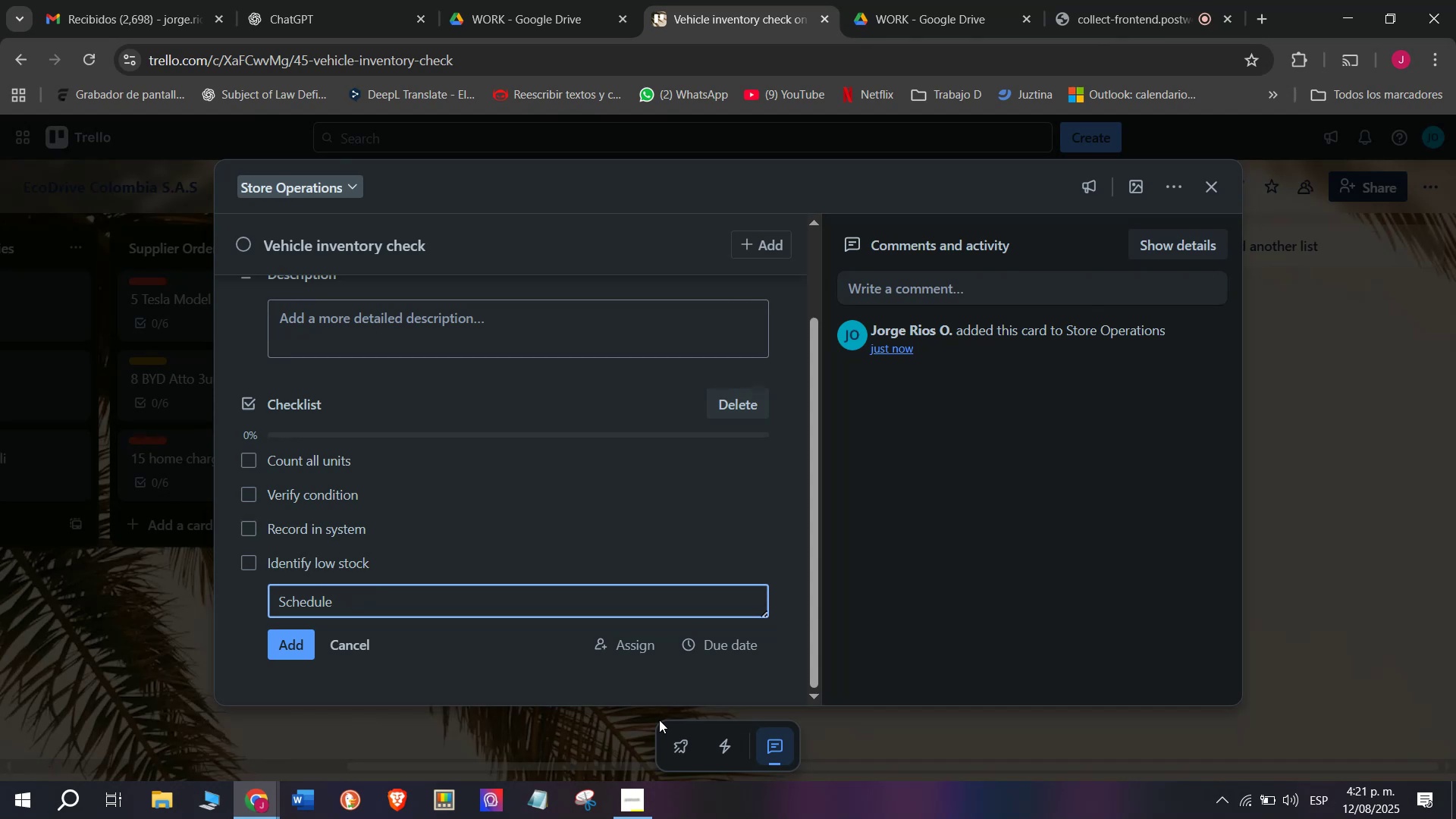 
key(R)
 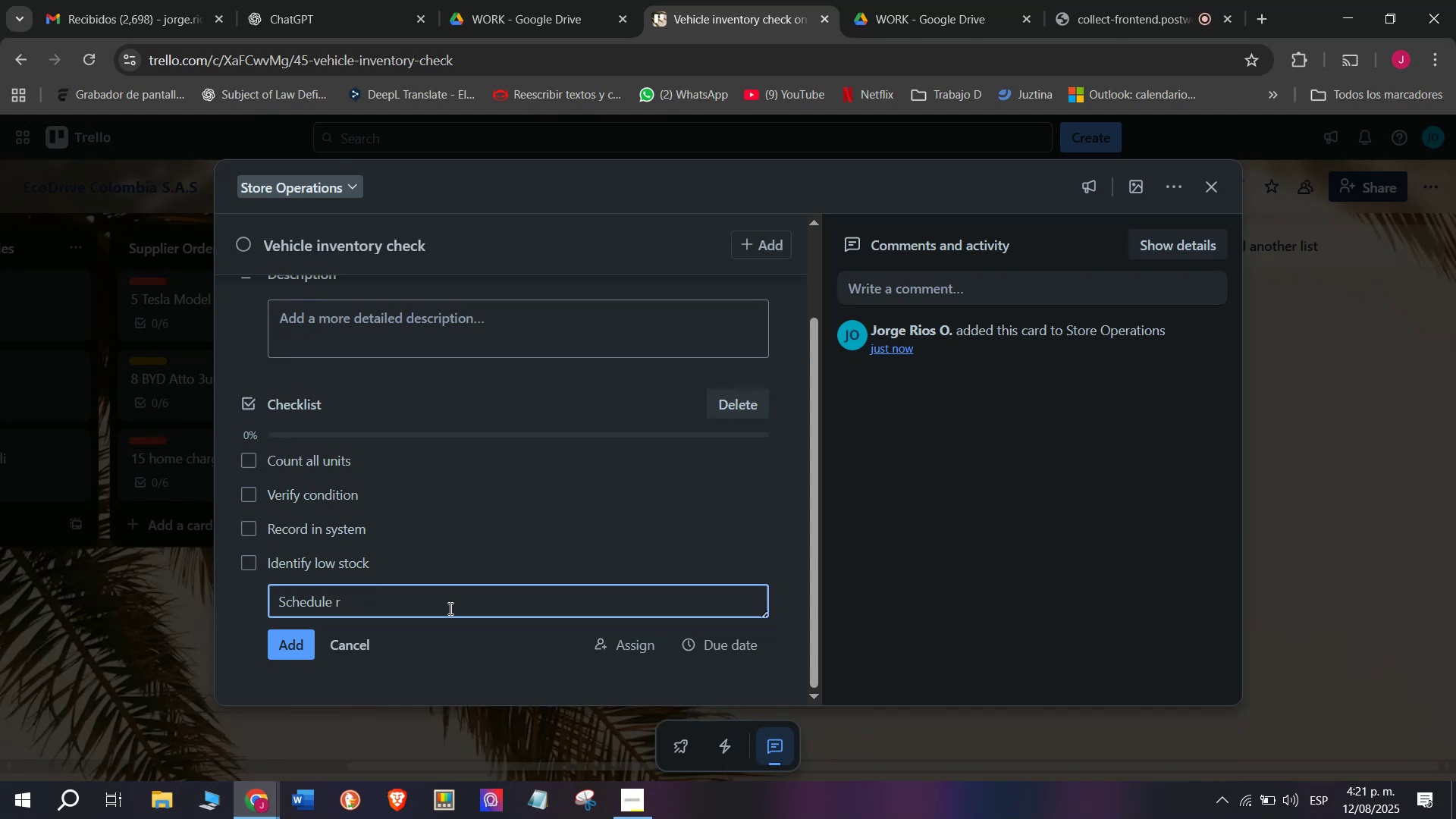 
wait(6.95)
 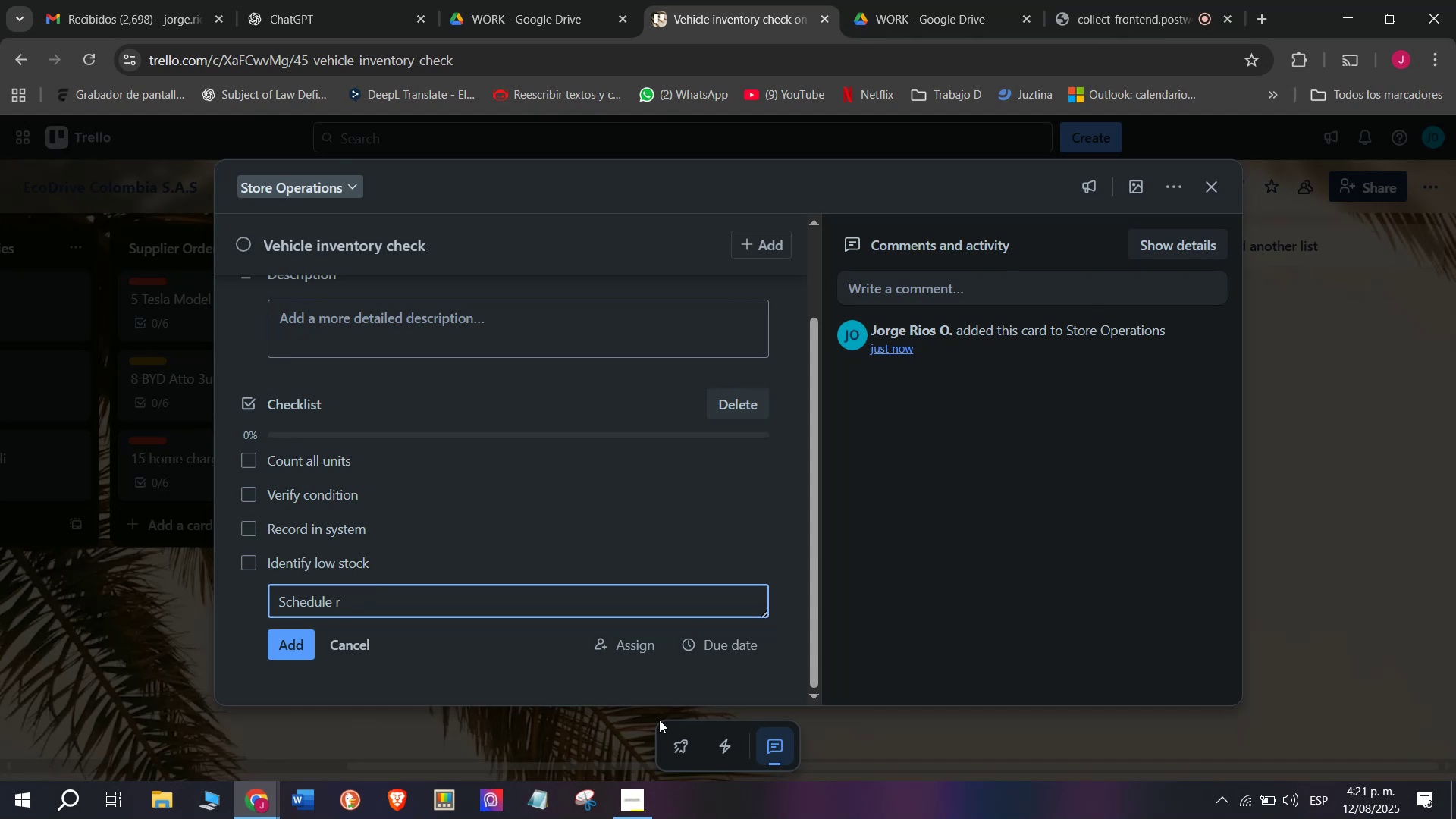 
key(Backspace)
type(replenishj)
key(Backspace)
key(Backspace)
key(Backspace)
key(Backspace)
type(ish)
 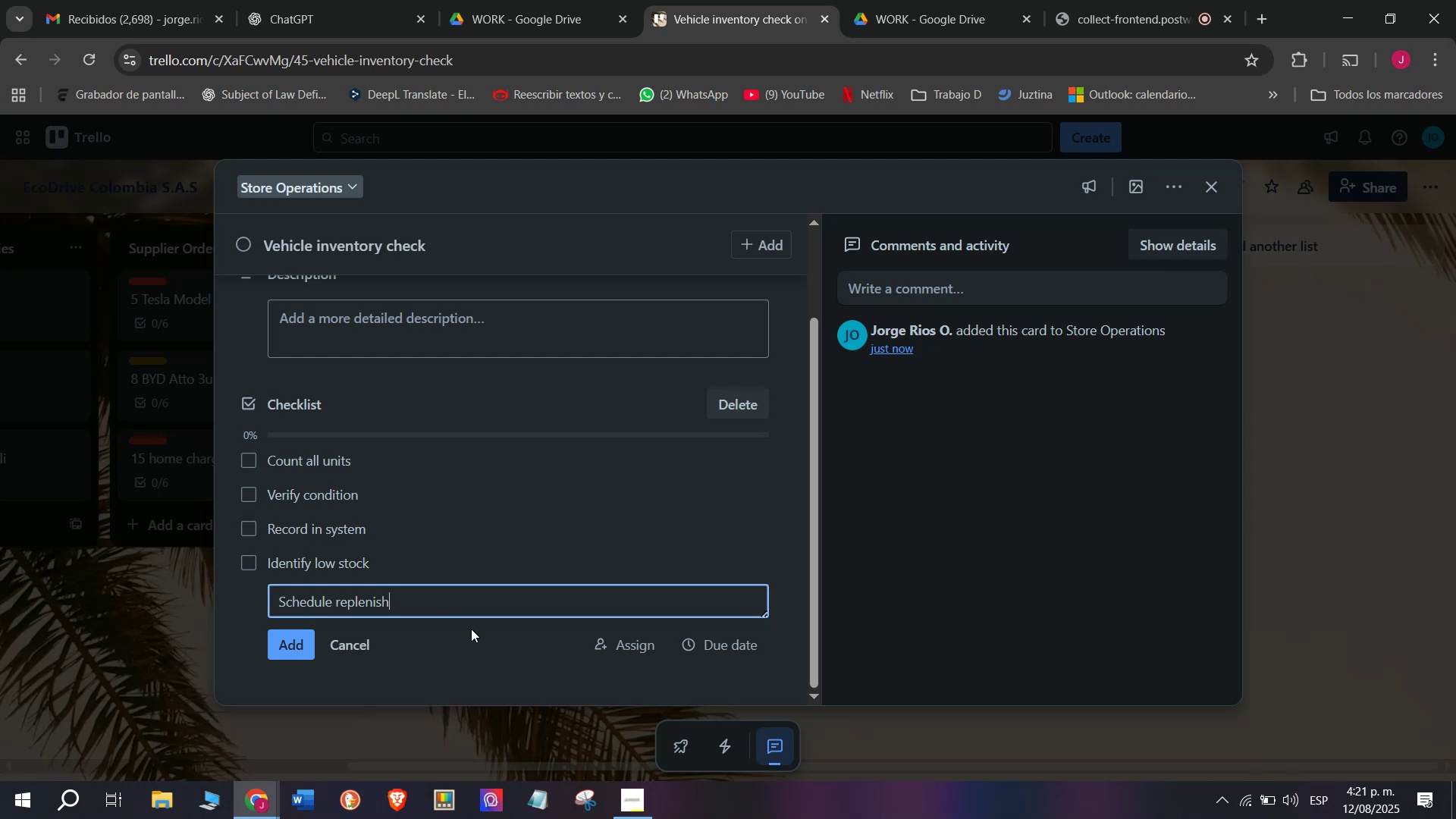 
type(ment)
 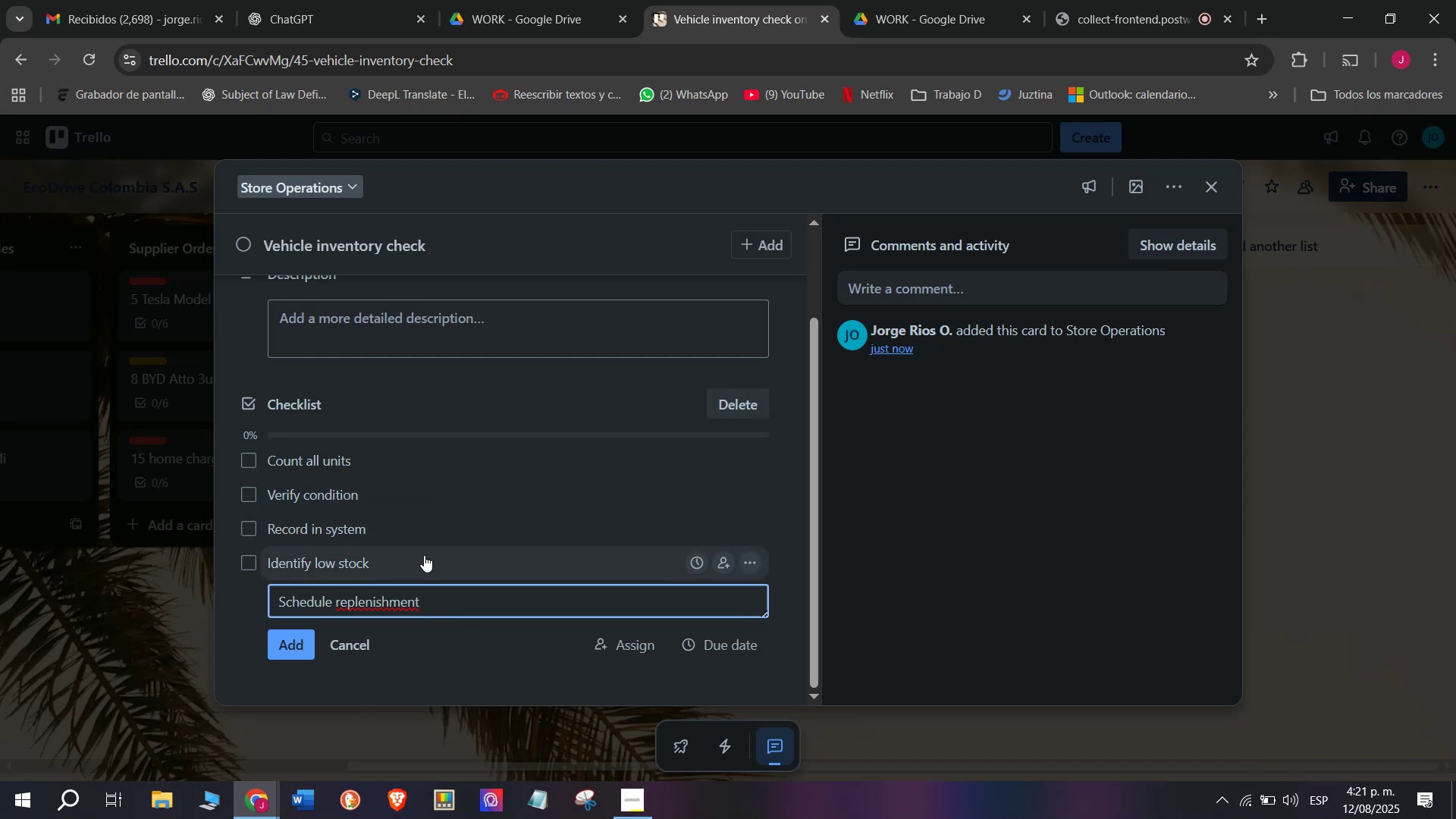 
left_click([378, 610])
 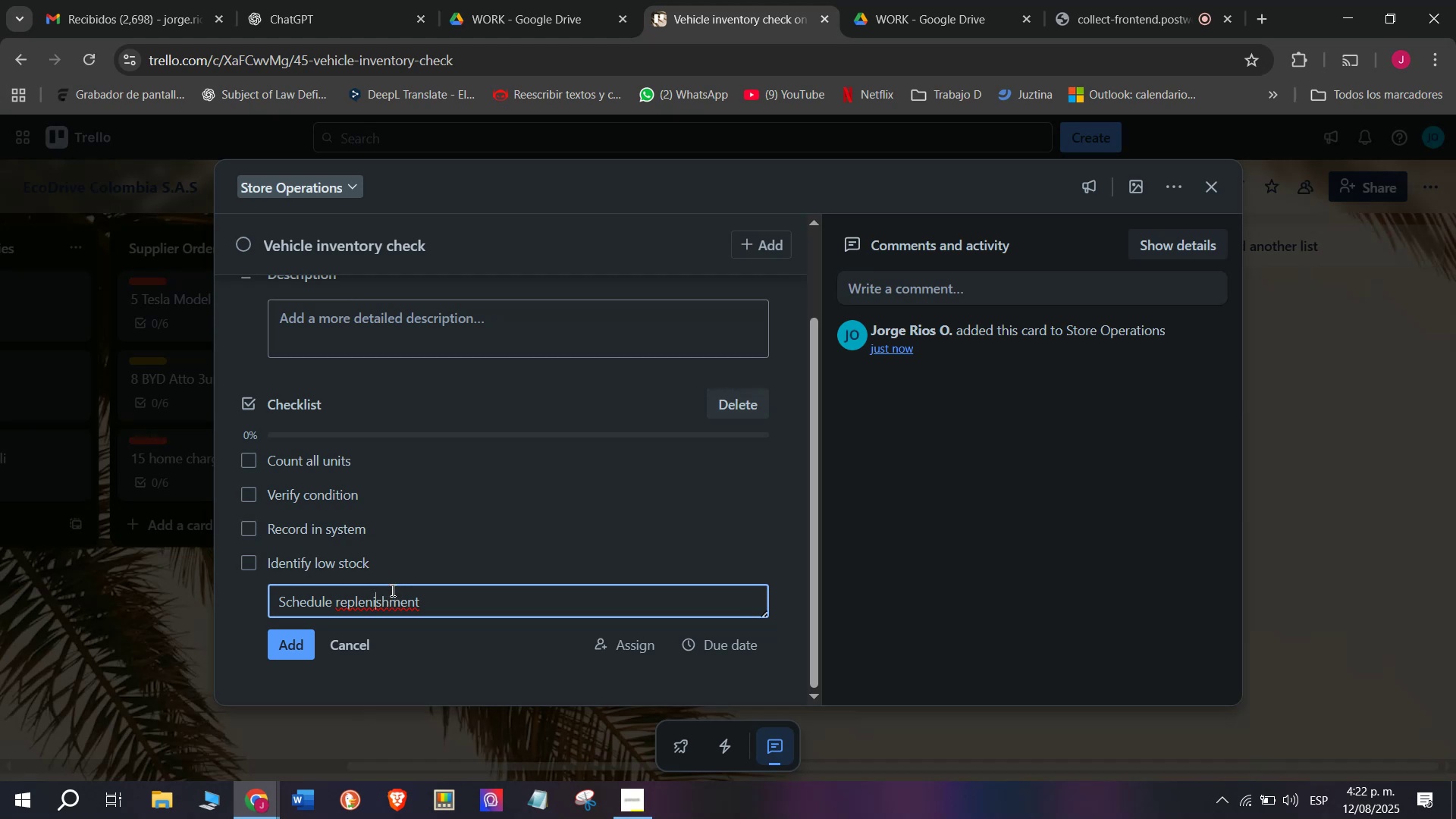 
left_click([379, 598])
 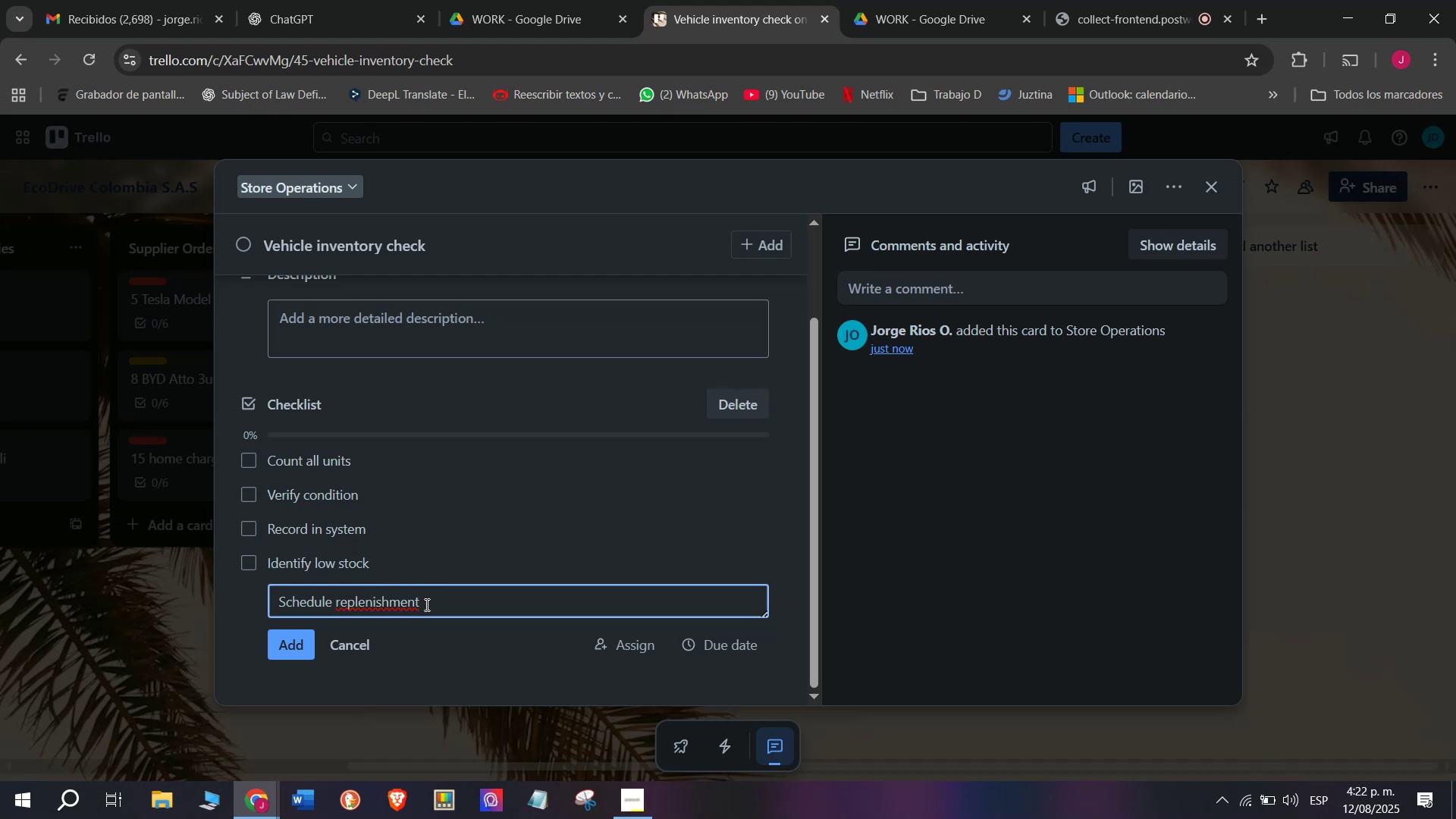 
left_click([425, 604])
 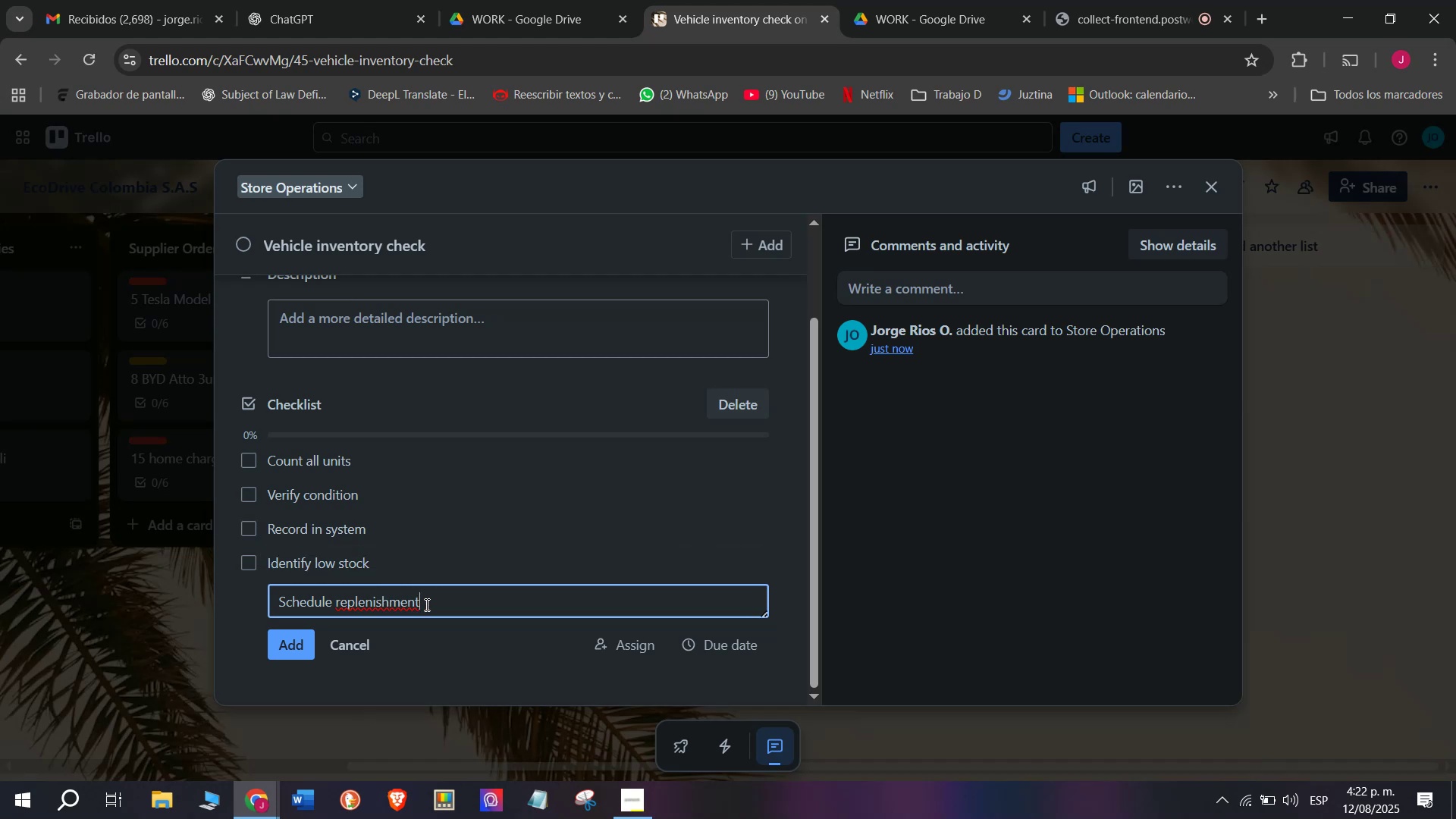 
key(Backspace)
 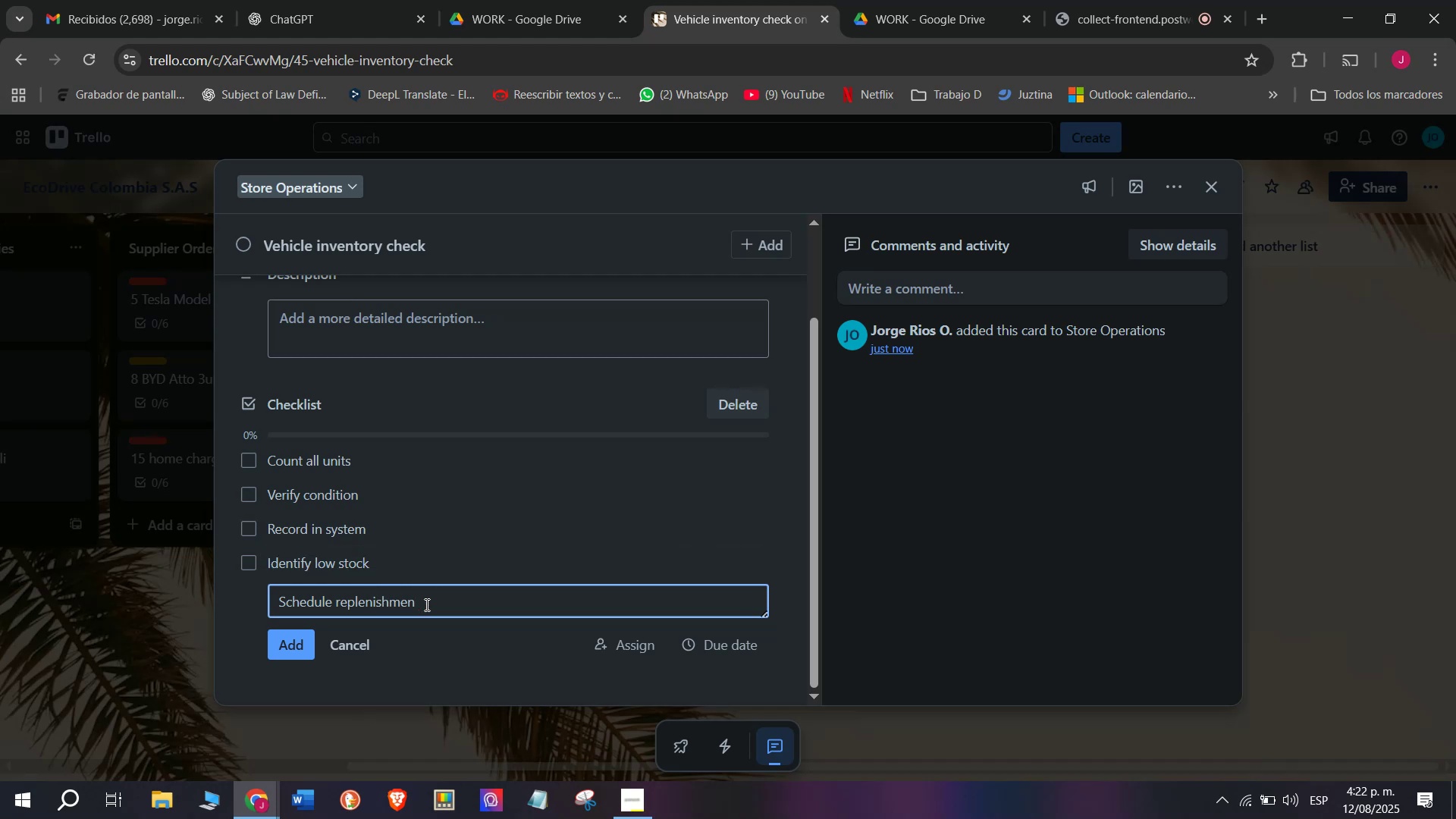 
key(Backspace)
 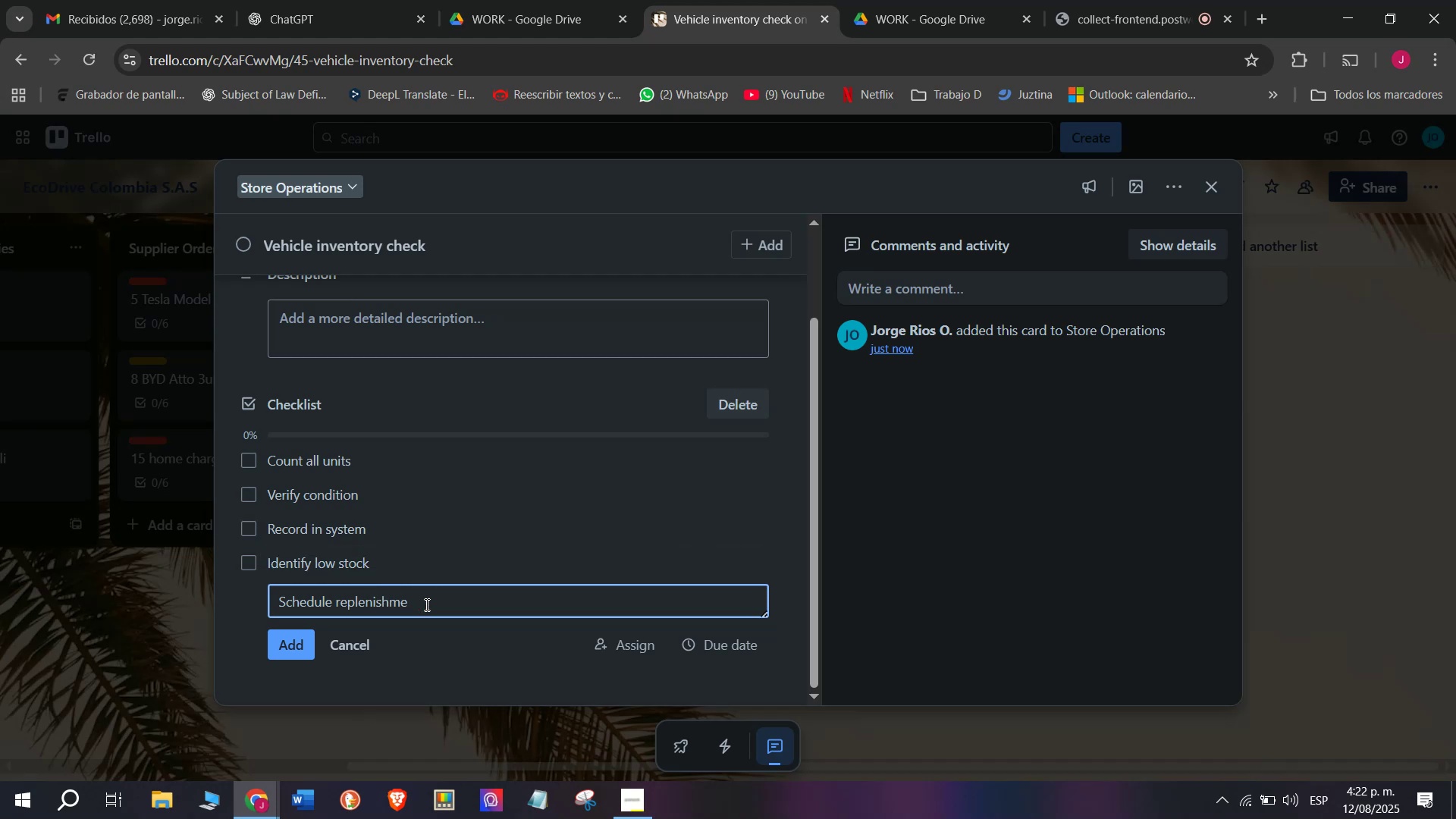 
key(Backspace)
 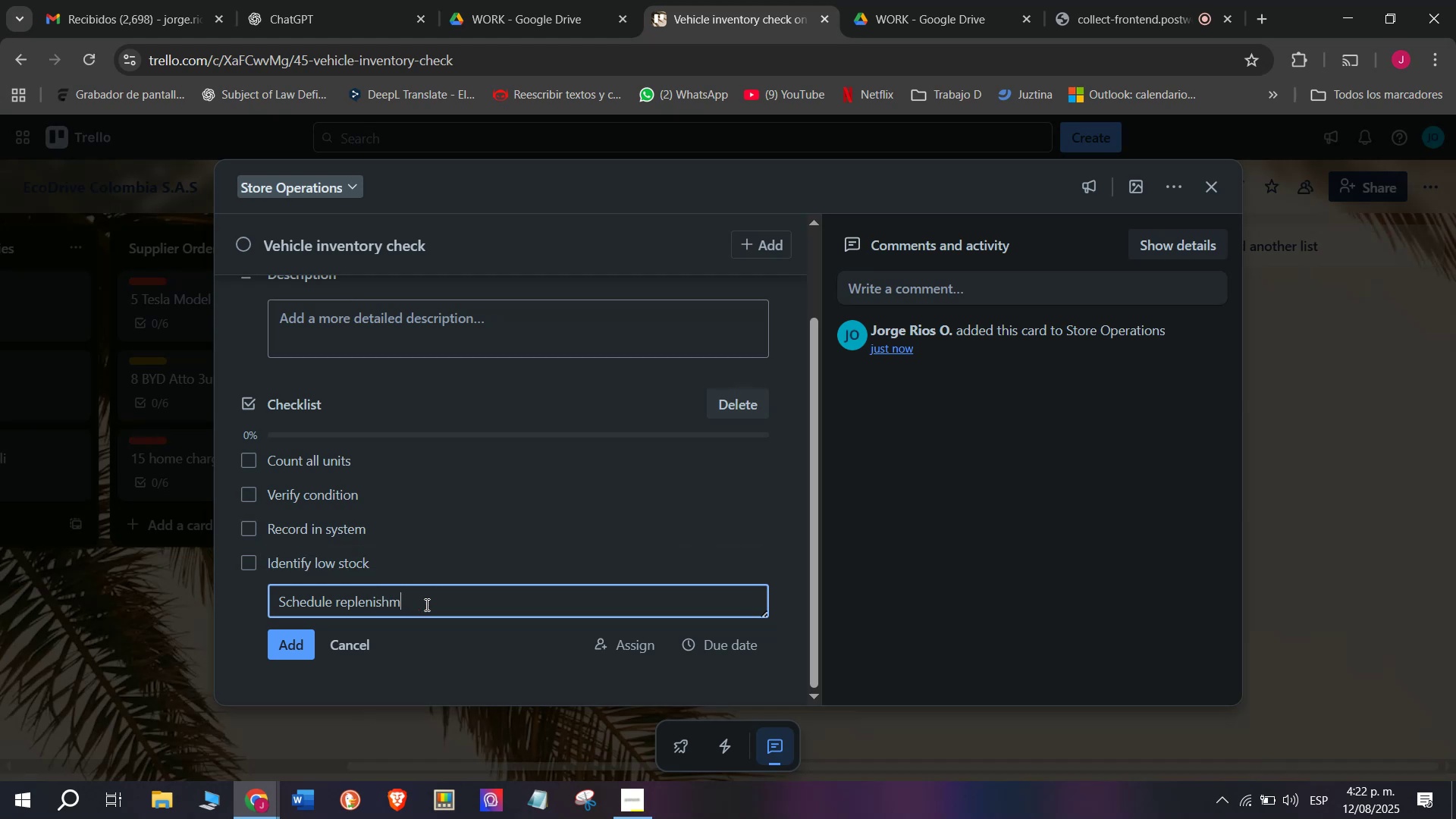 
key(Backspace)
 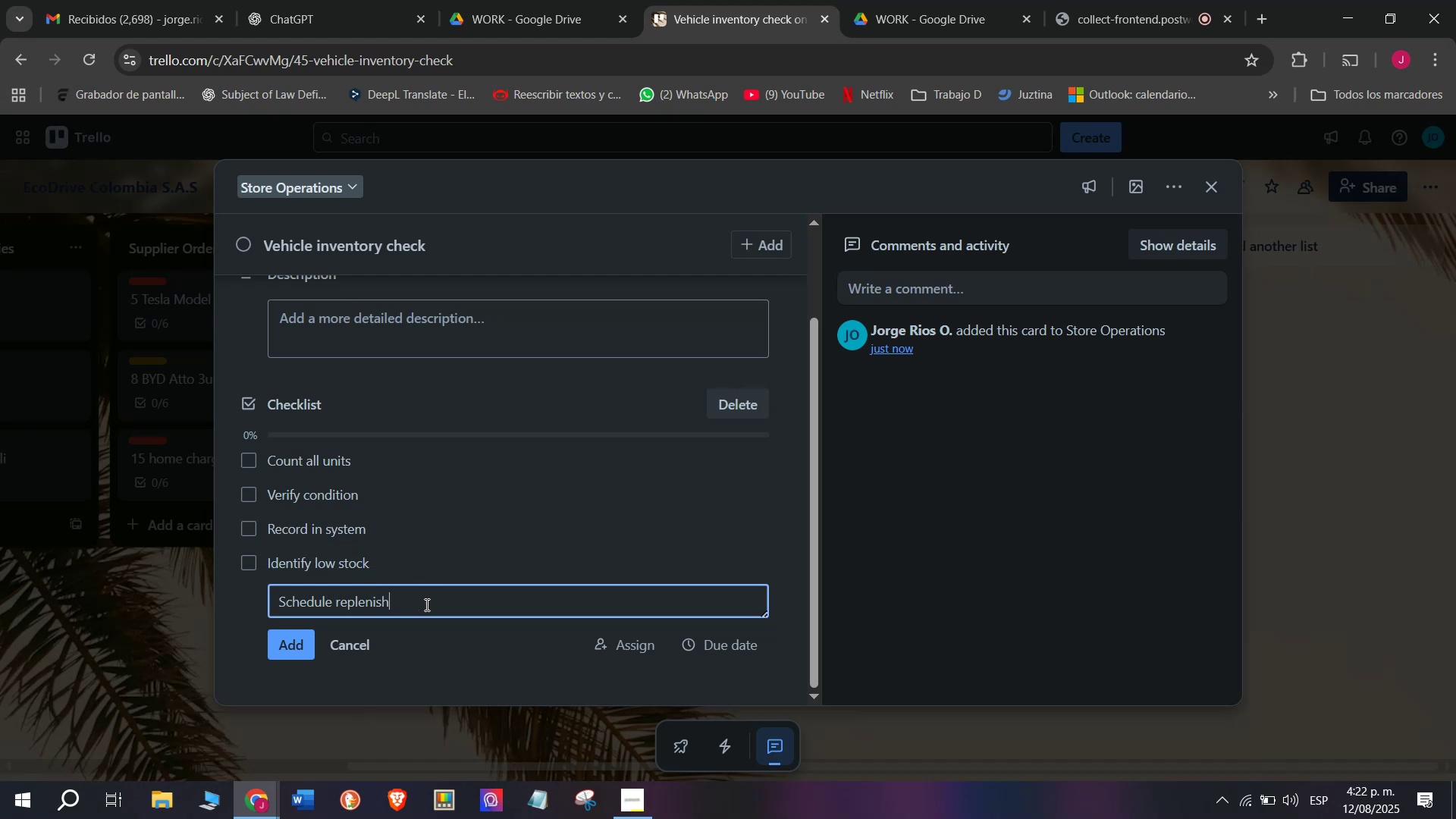 
key(Backspace)
 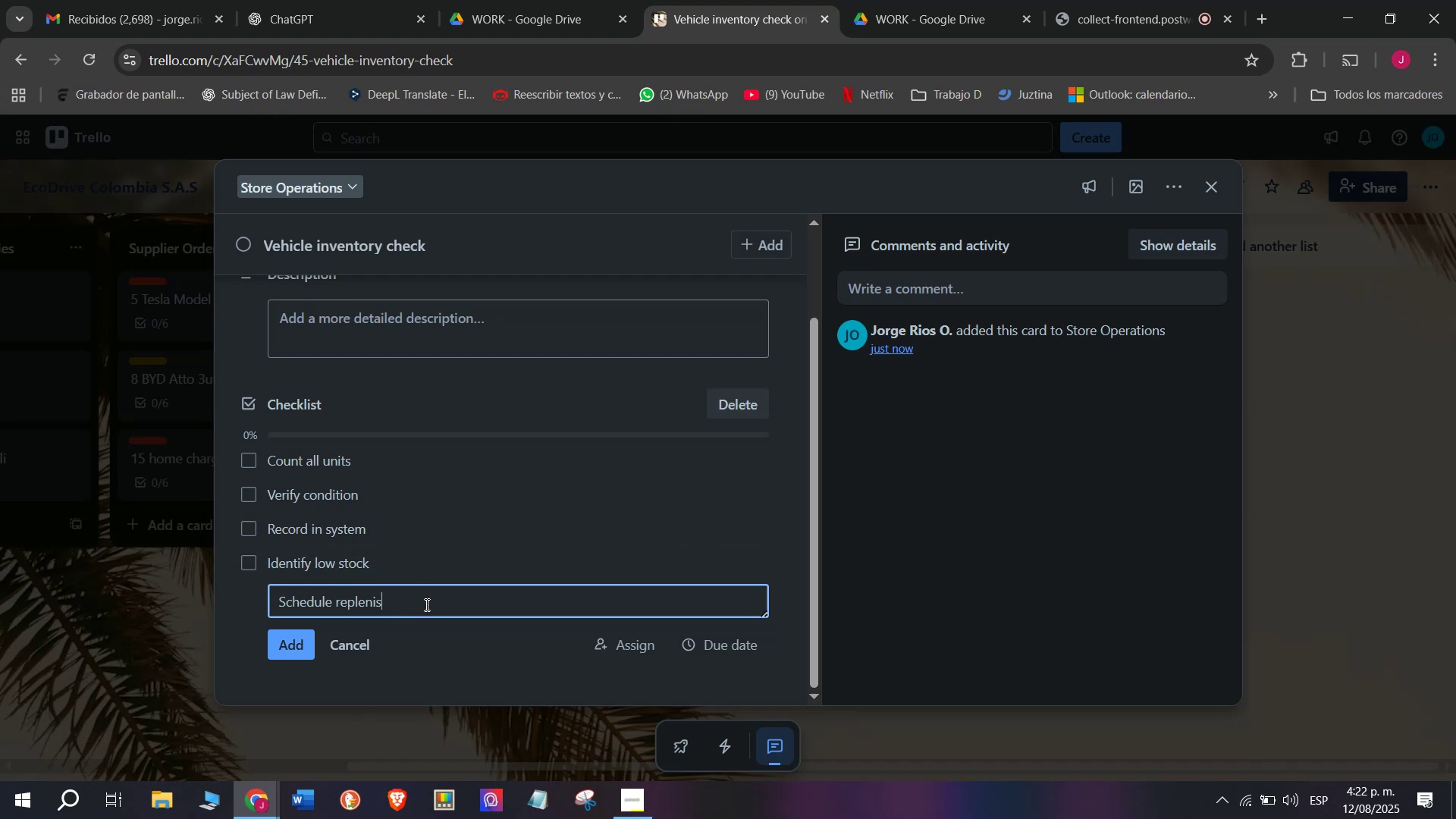 
key(Backspace)
 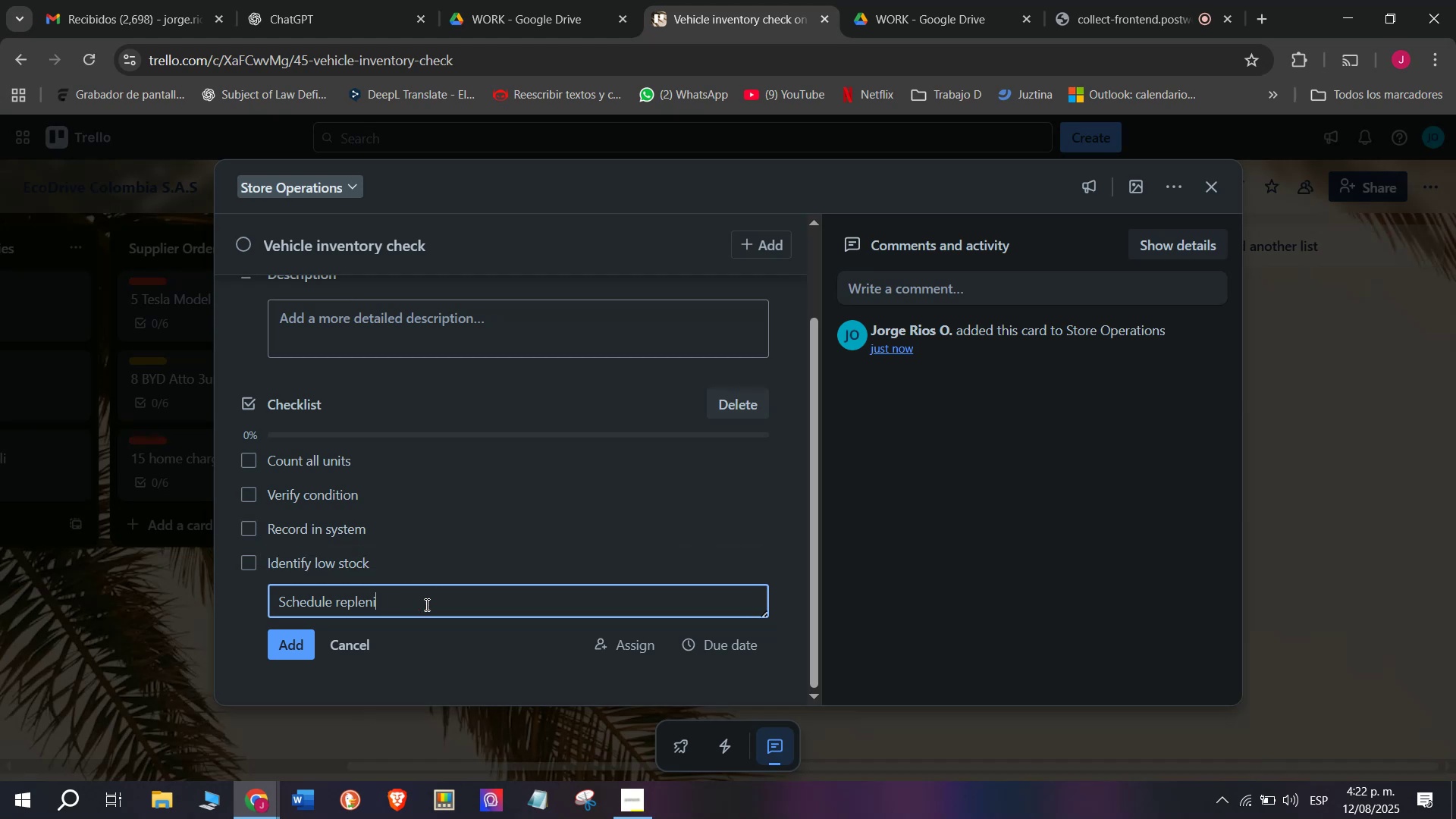 
key(Backspace)
 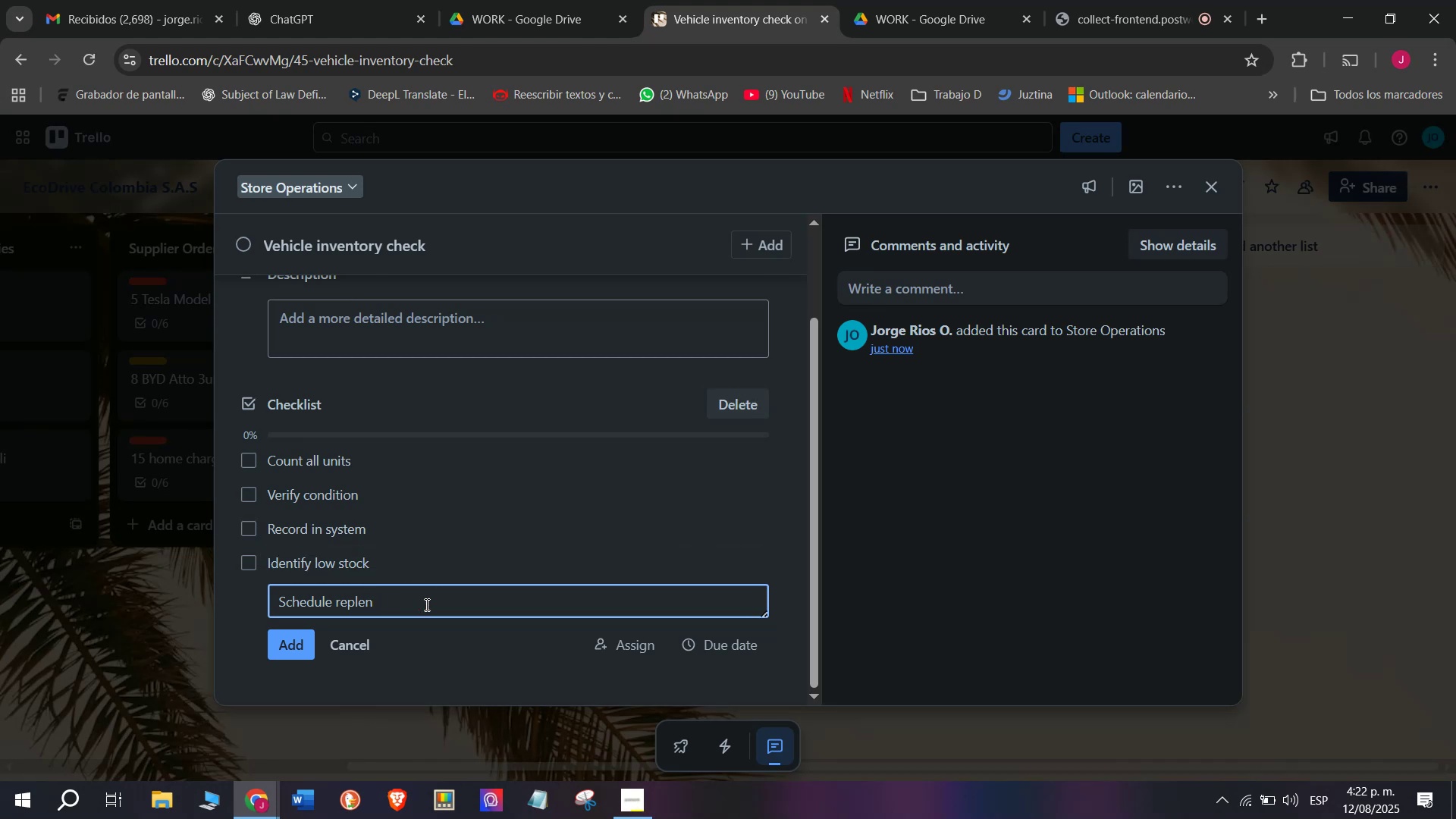 
type(ishment)
 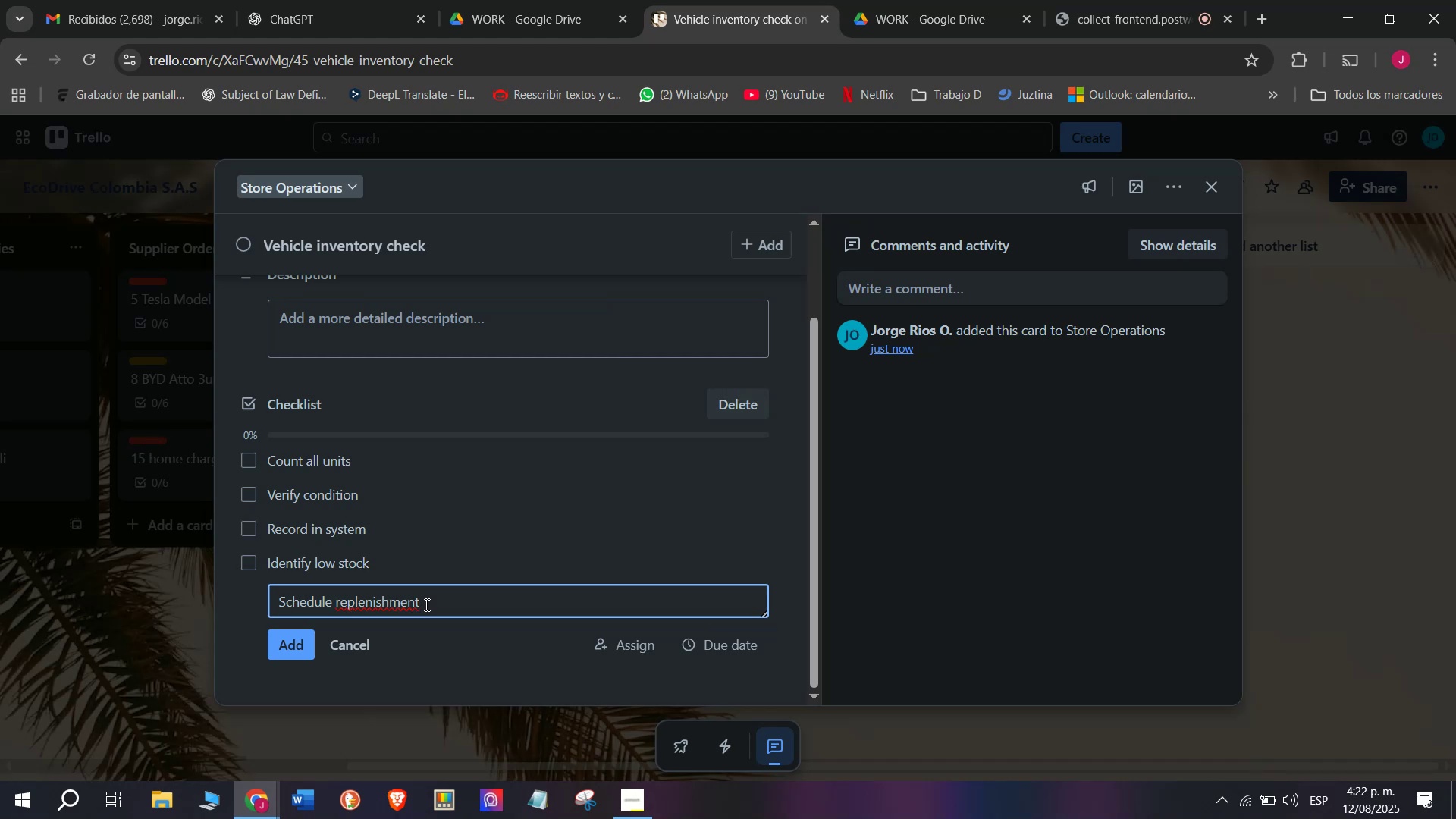 
wait(5.09)
 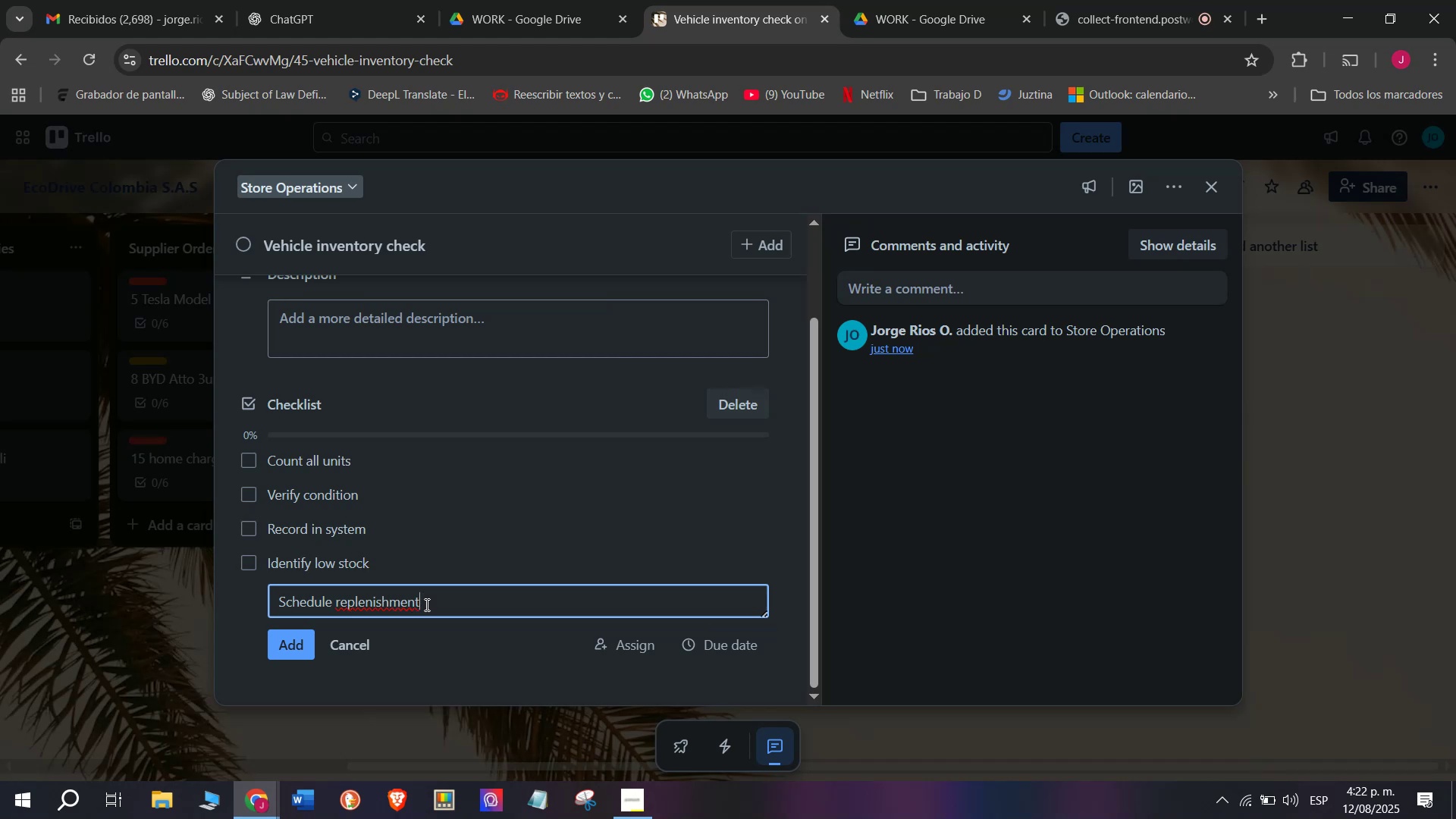 
key(Enter)
 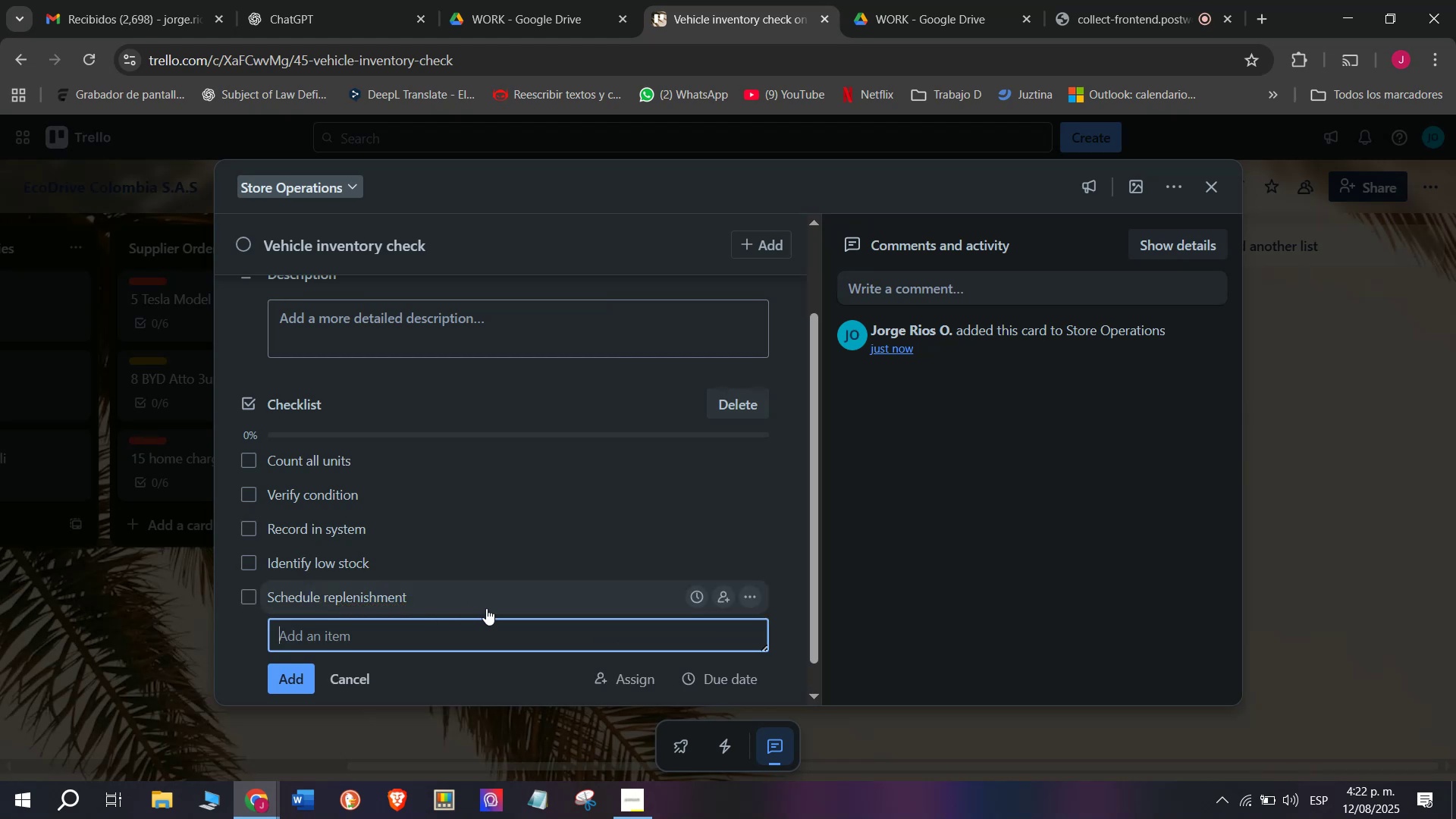 
type(Report t)
key(Backspace)
type(to manaf)
key(Backspace)
type(ger)
 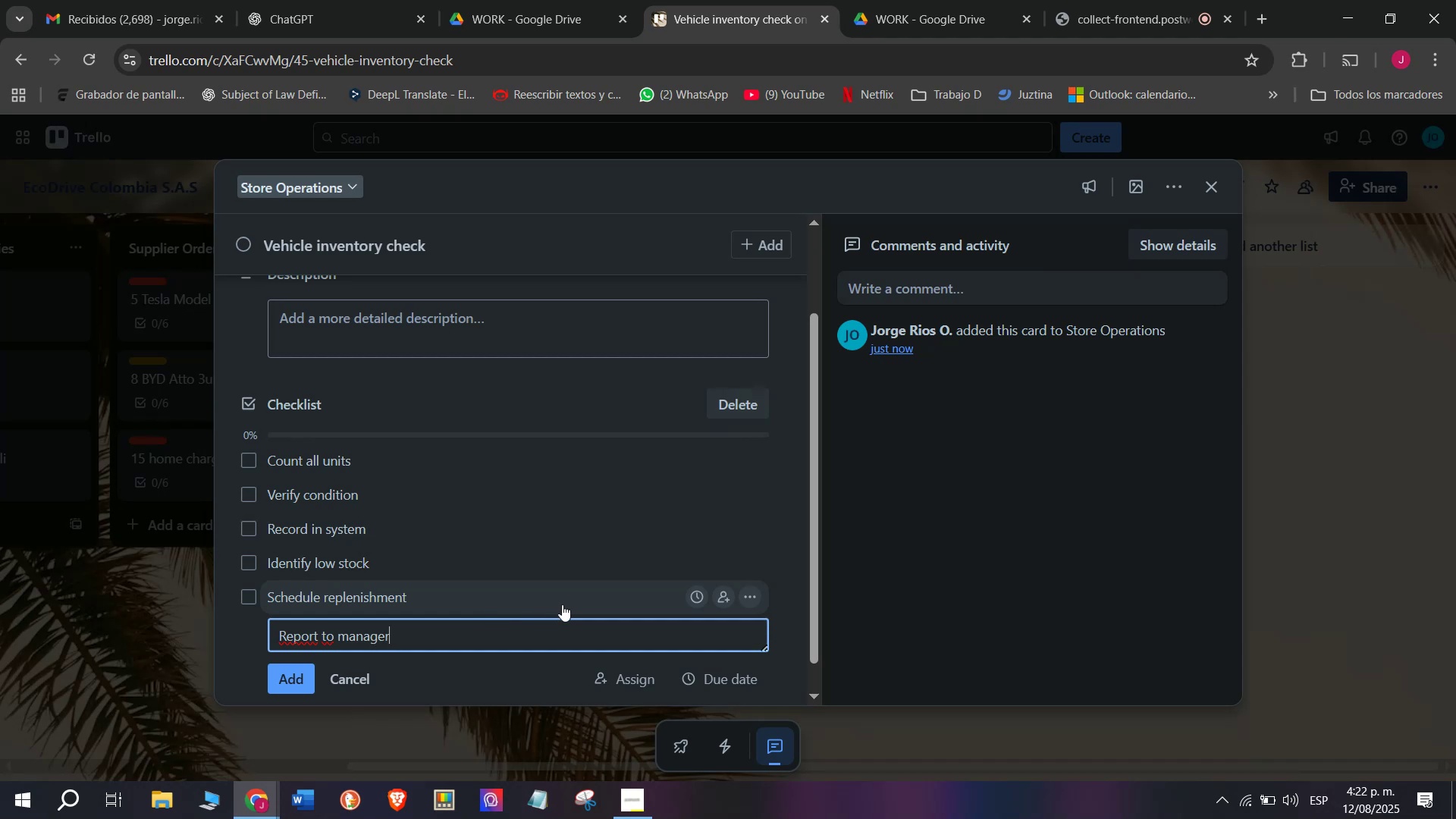 
key(Space)
 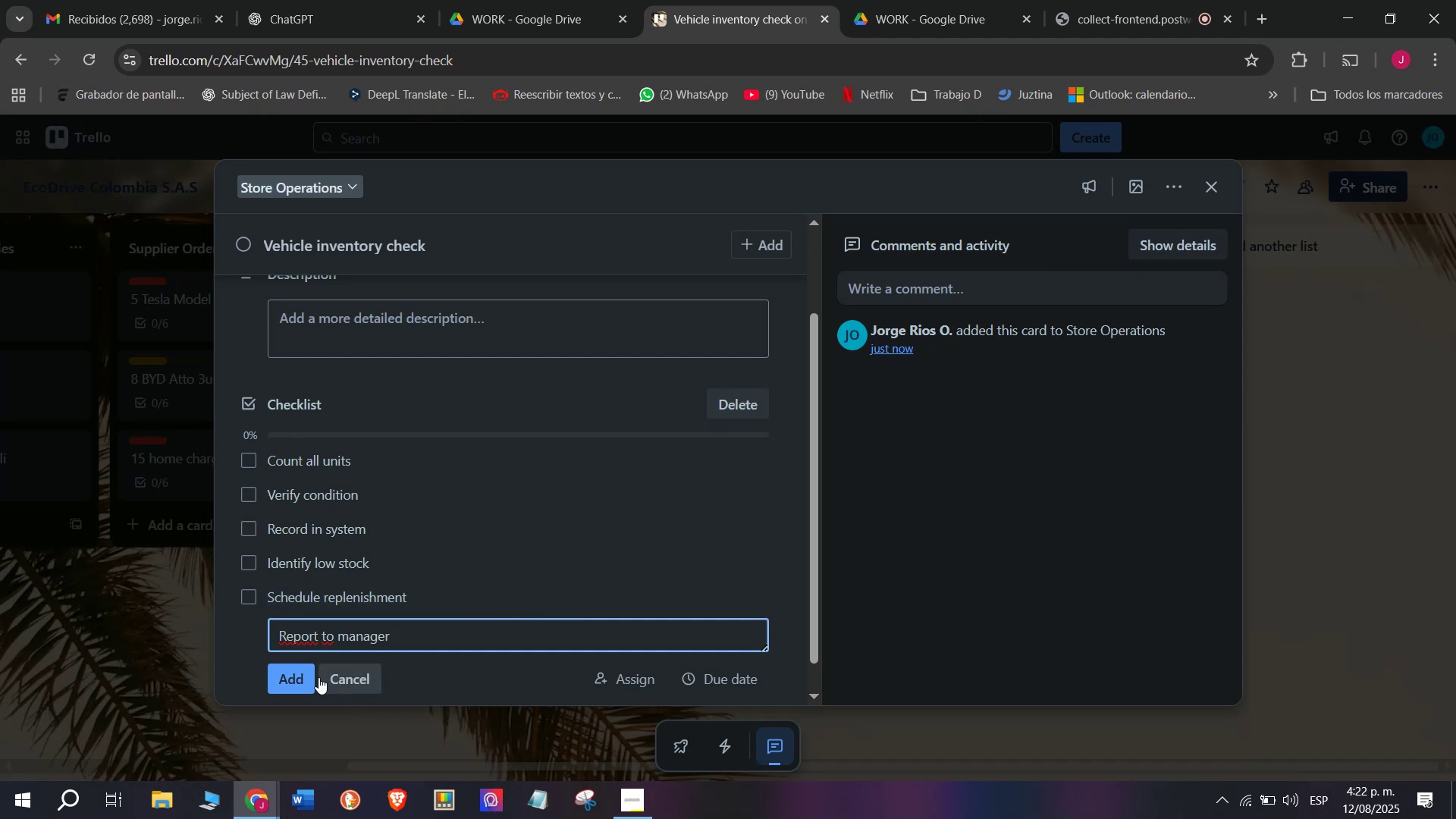 
left_click([300, 676])
 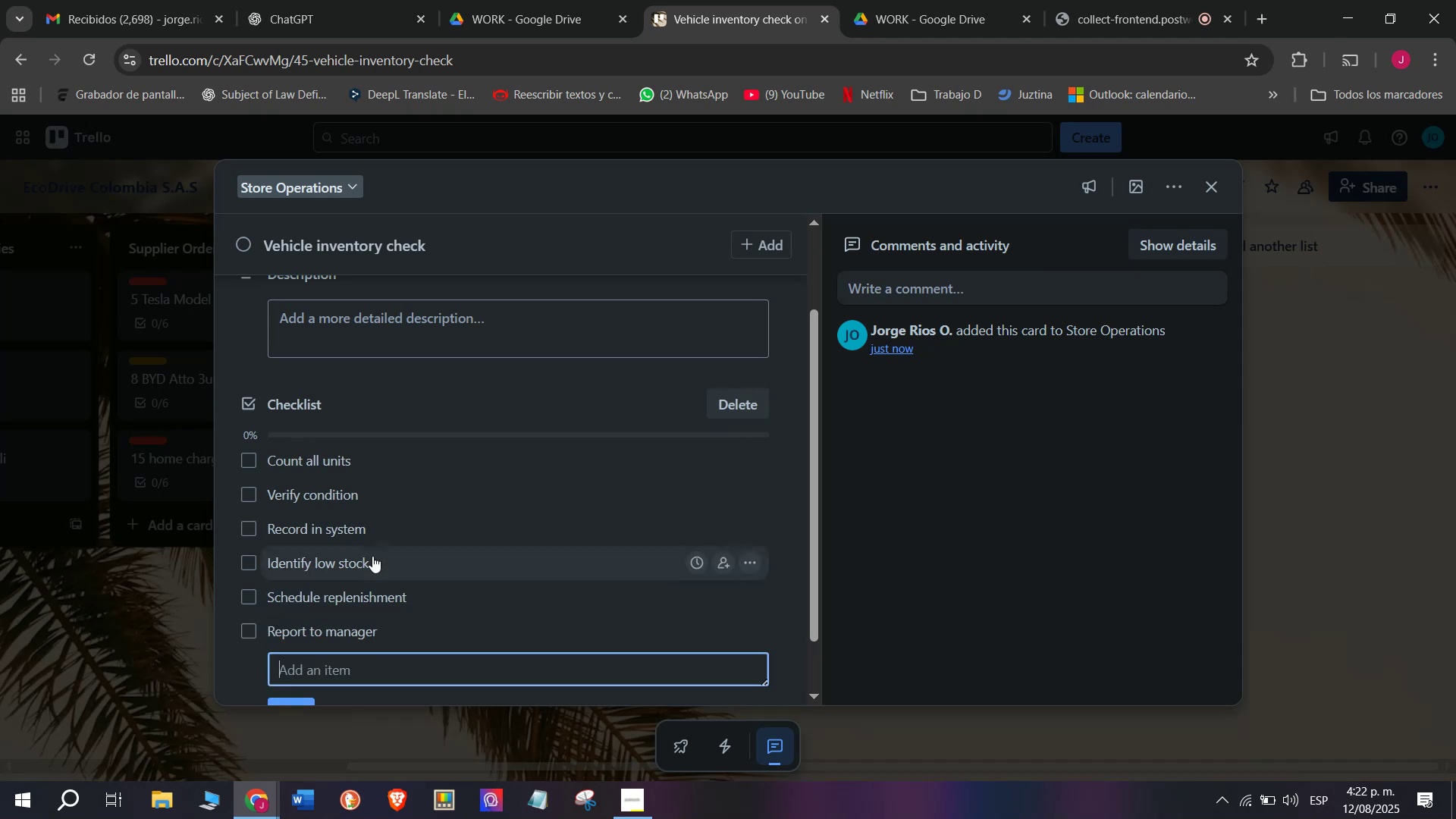 
scroll: coordinate [575, 471], scroll_direction: down, amount: 7.0
 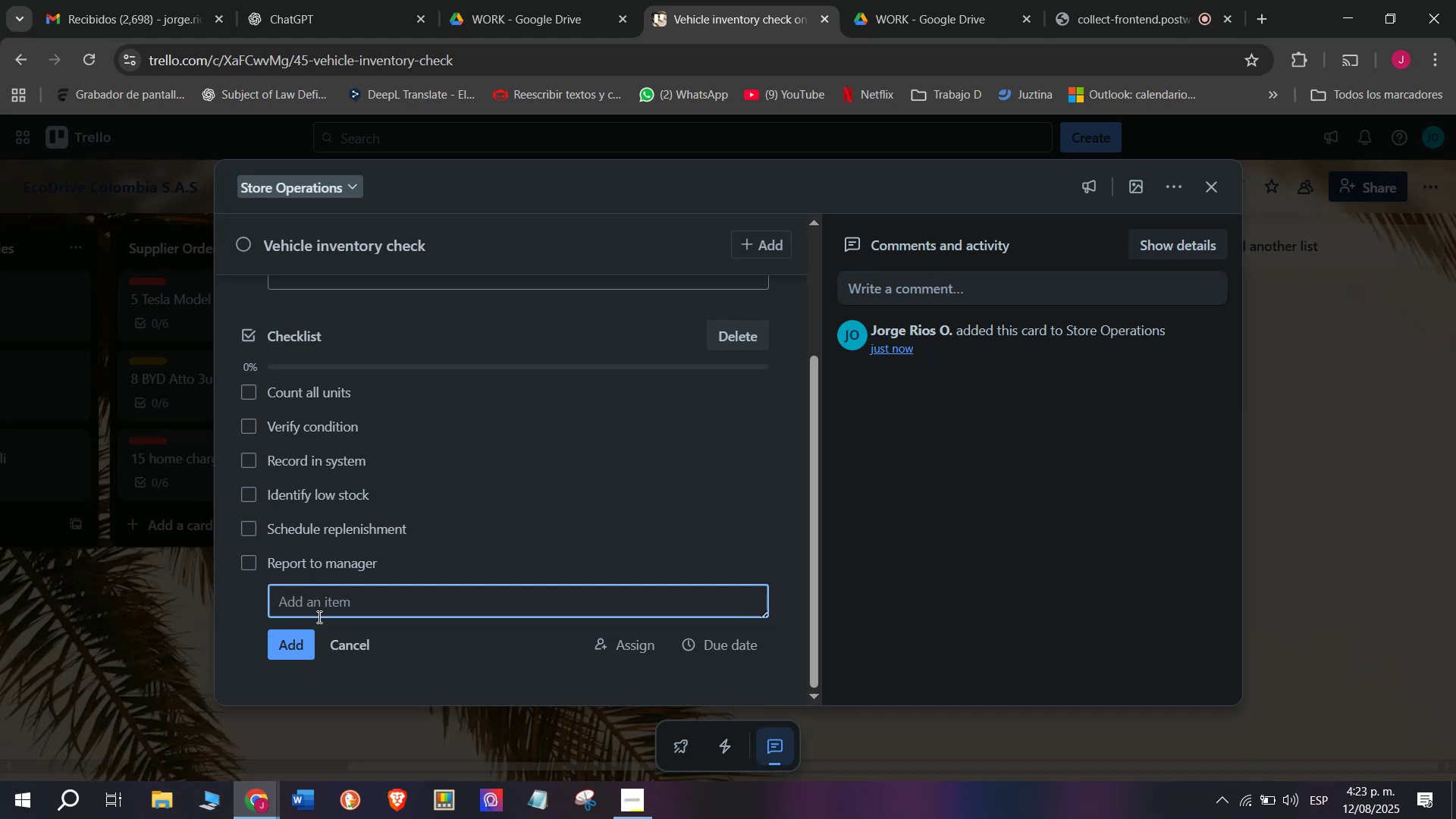 
wait(27.02)
 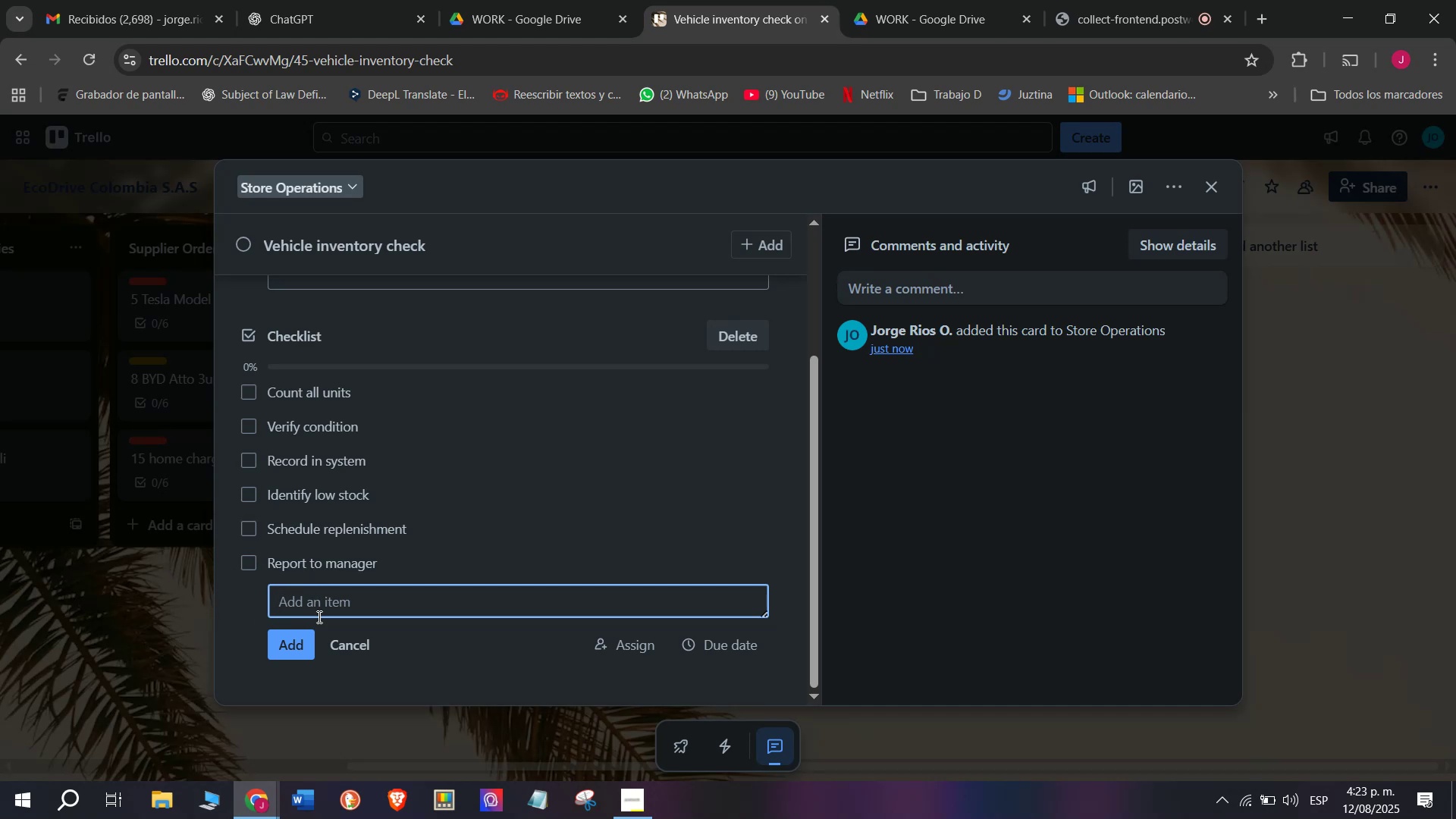 
left_click([243, 617])
 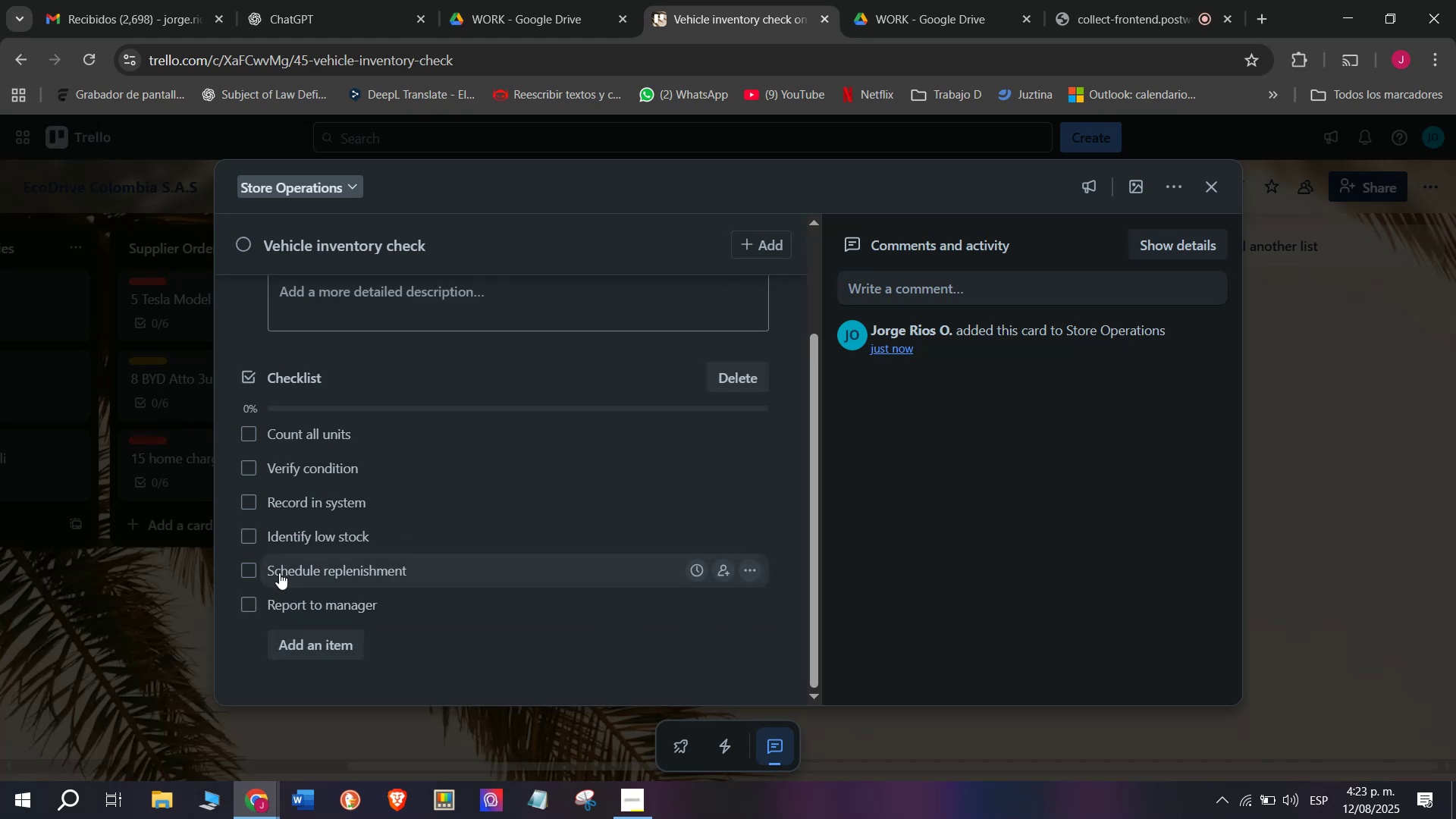 
scroll: coordinate [314, 598], scroll_direction: down, amount: 3.0
 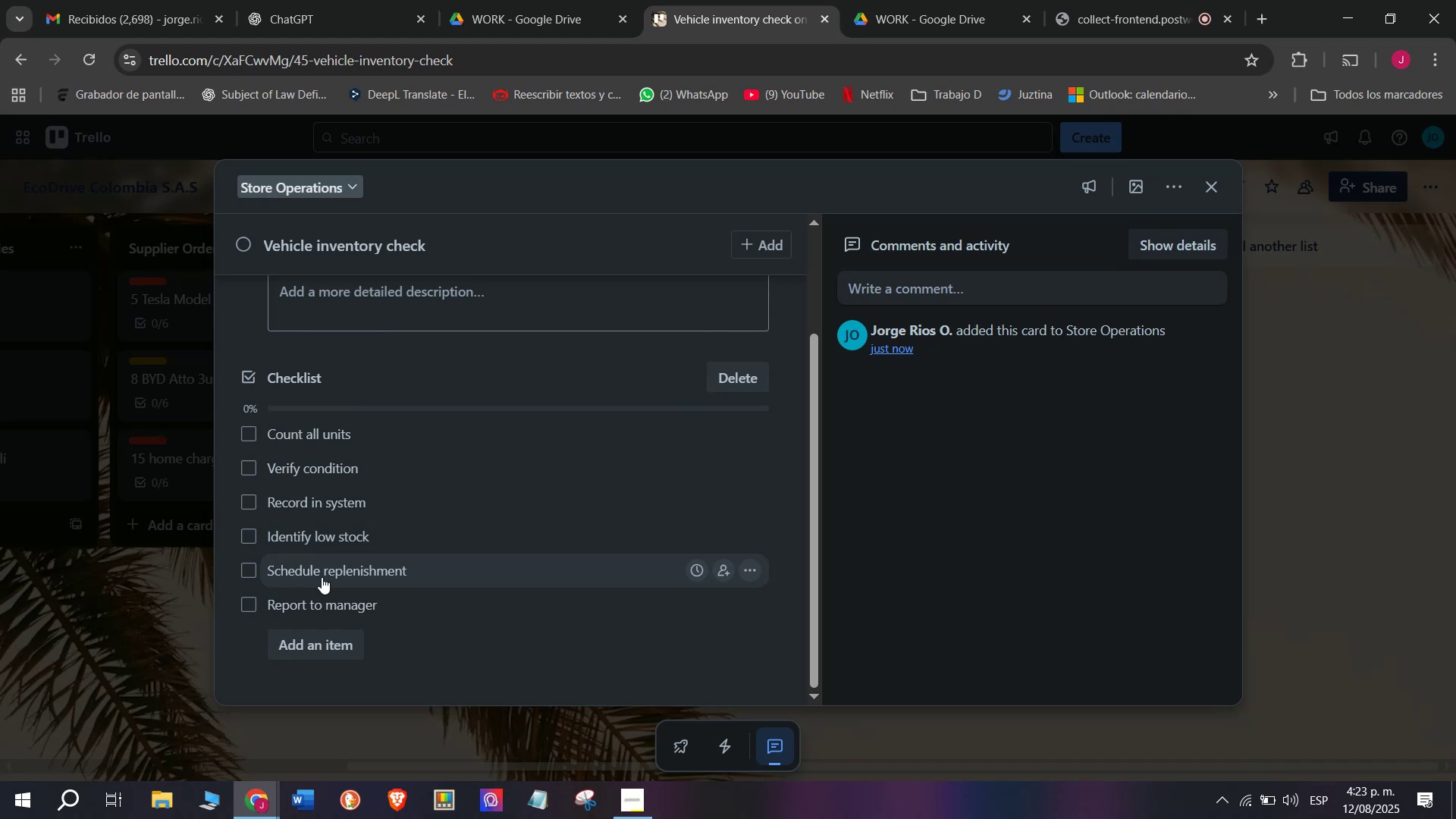 
wait(8.93)
 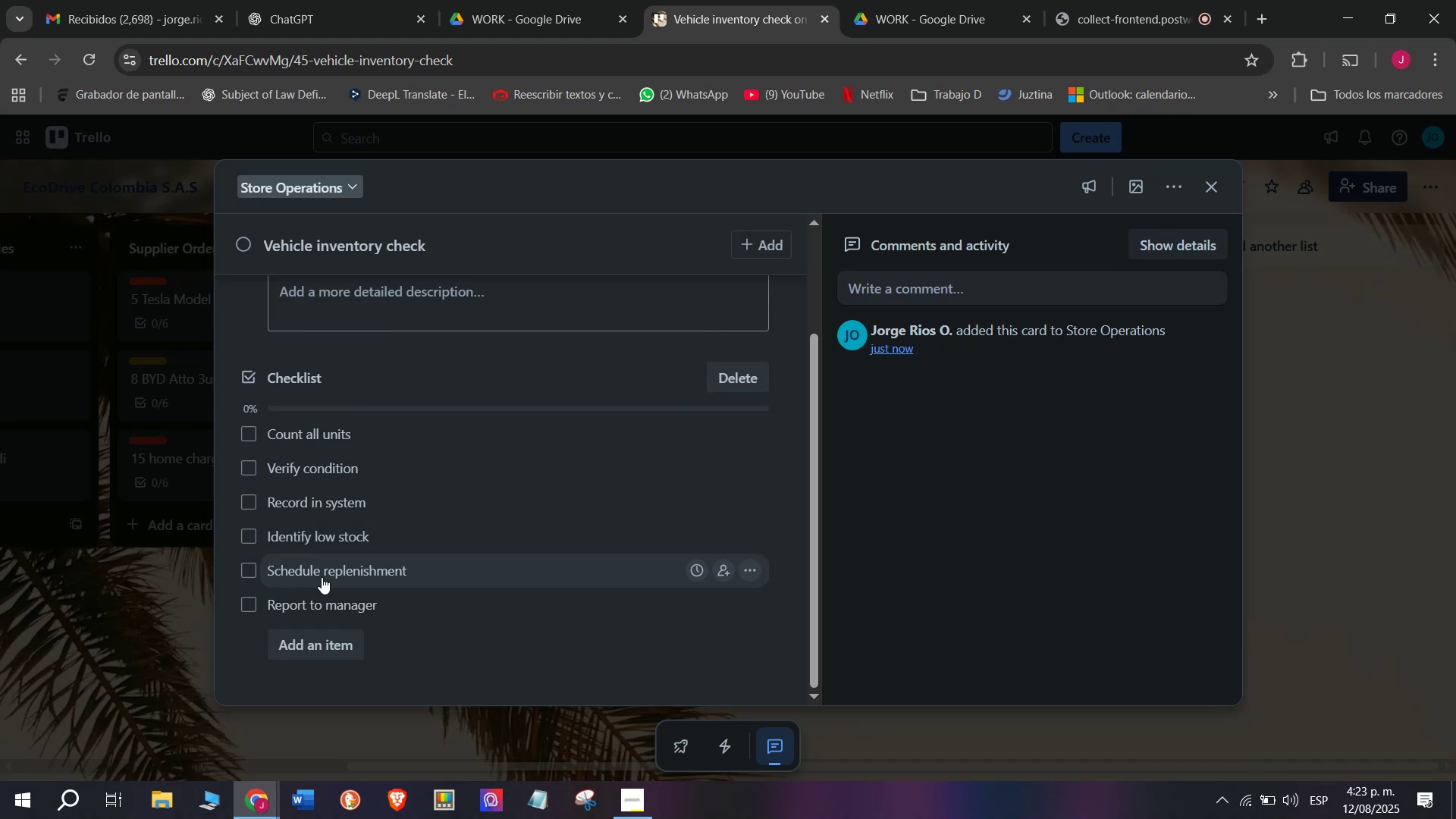 
scroll: coordinate [339, 570], scroll_direction: down, amount: 6.0
 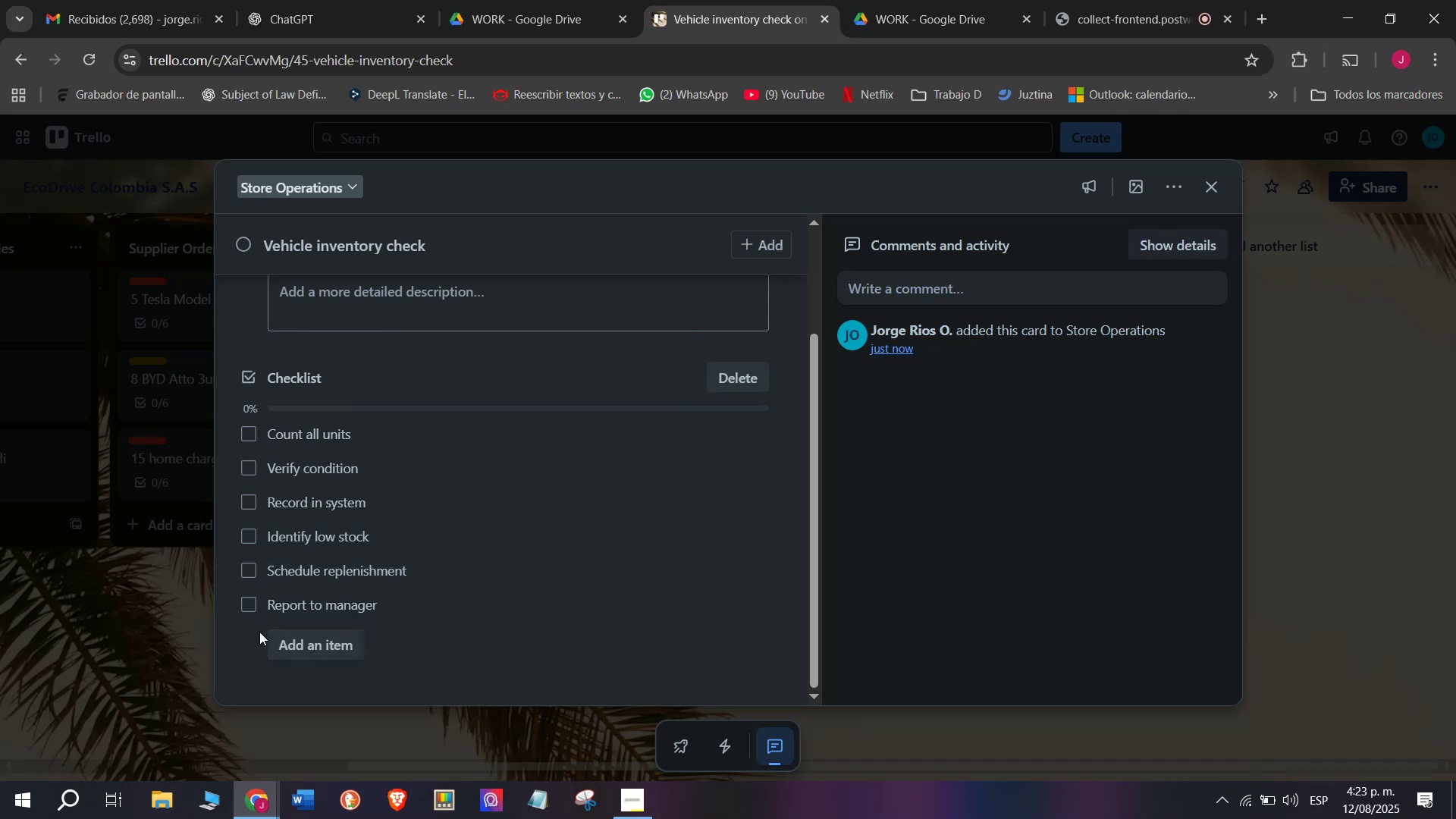 
left_click([185, 623])
 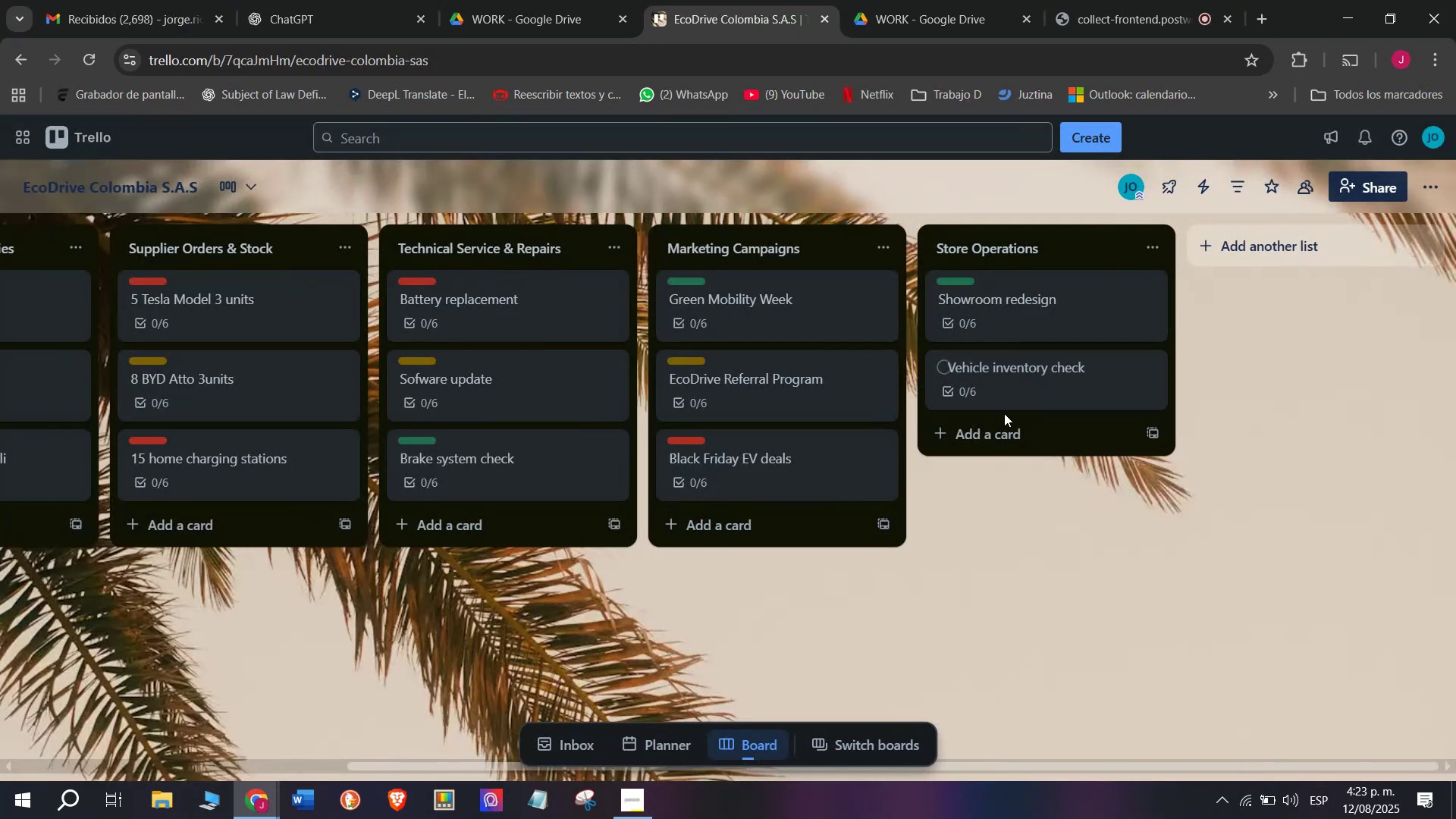 
left_click([1006, 419])
 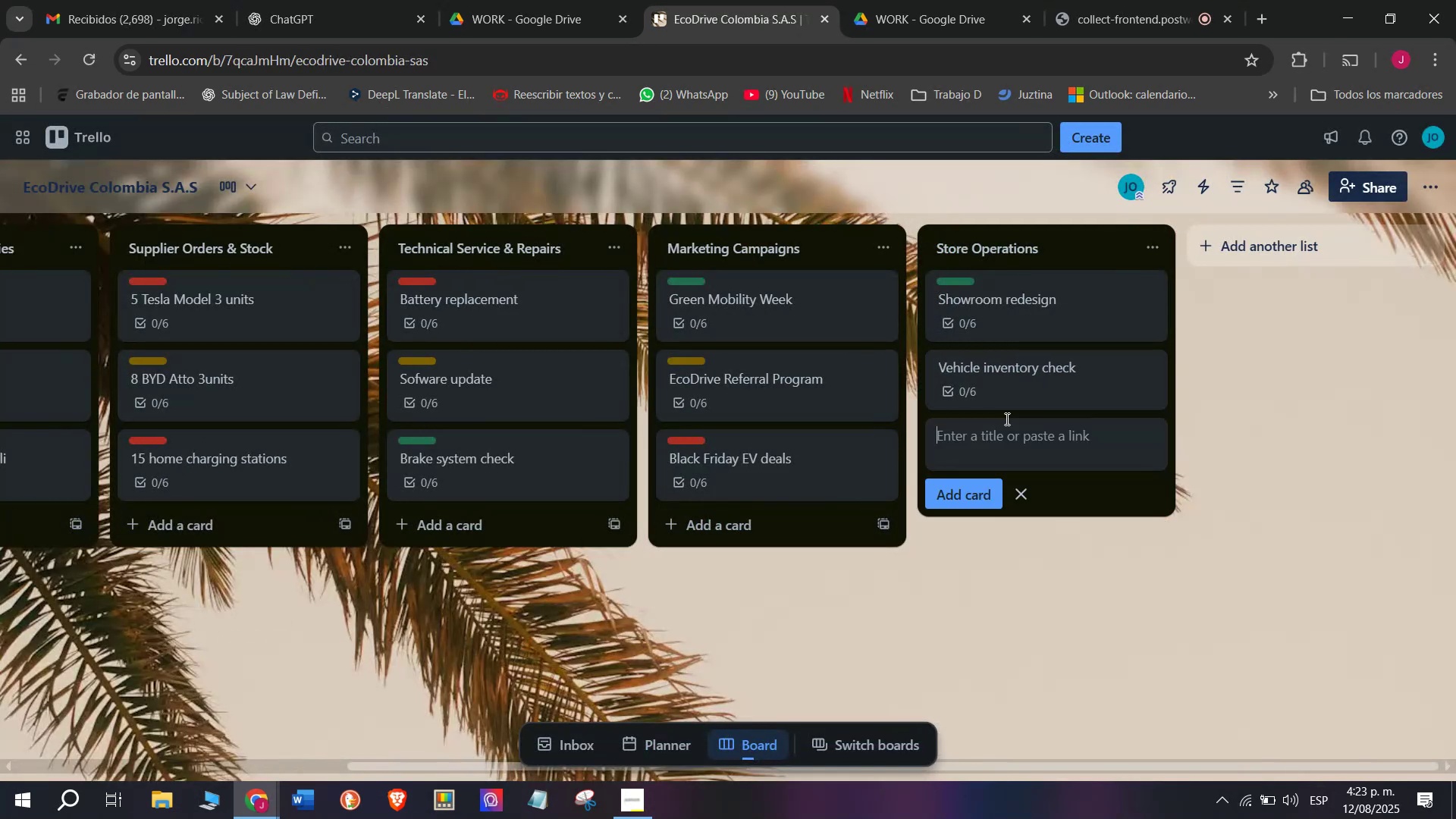 
key(R)
 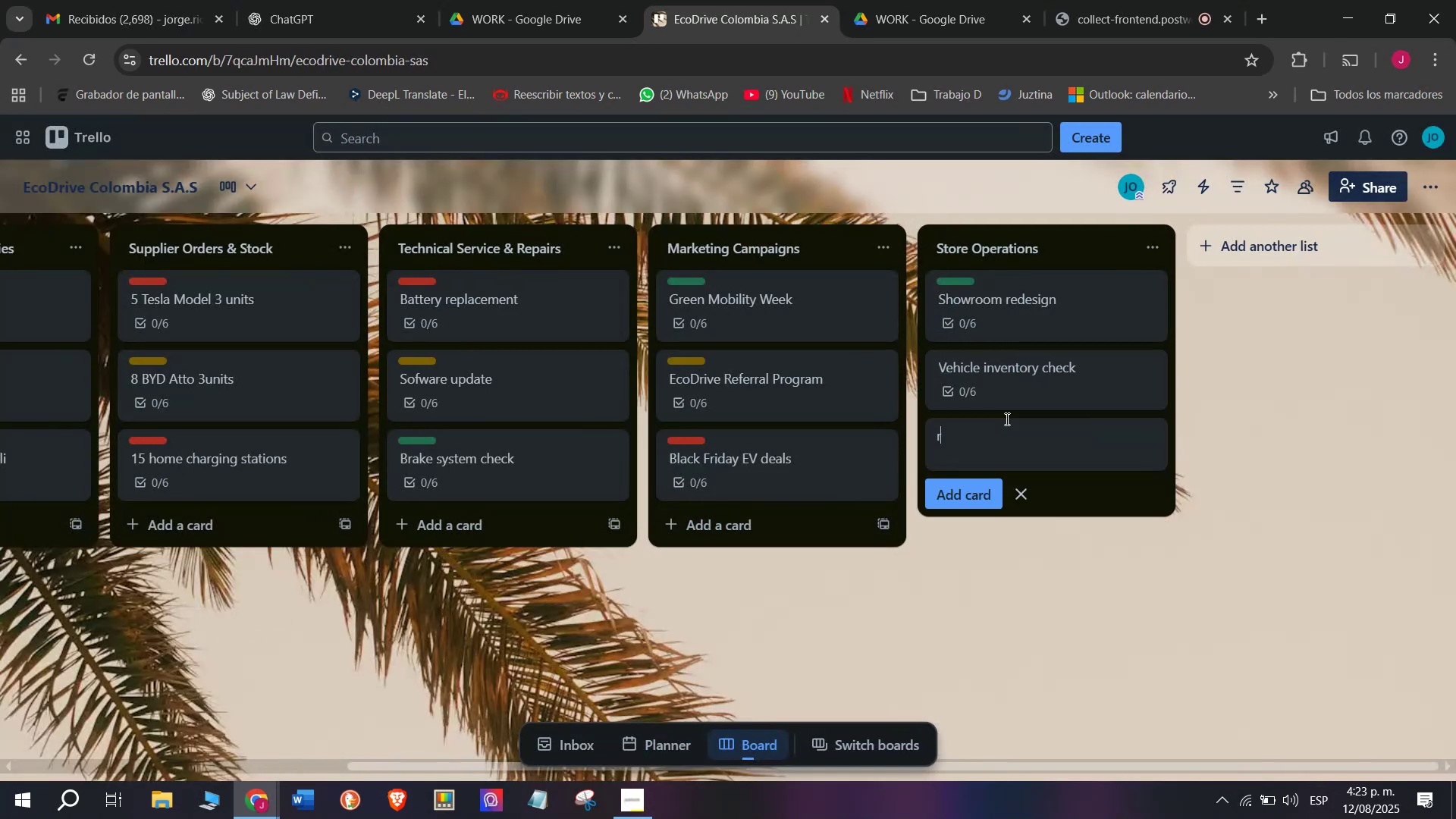 
key(Backspace)
 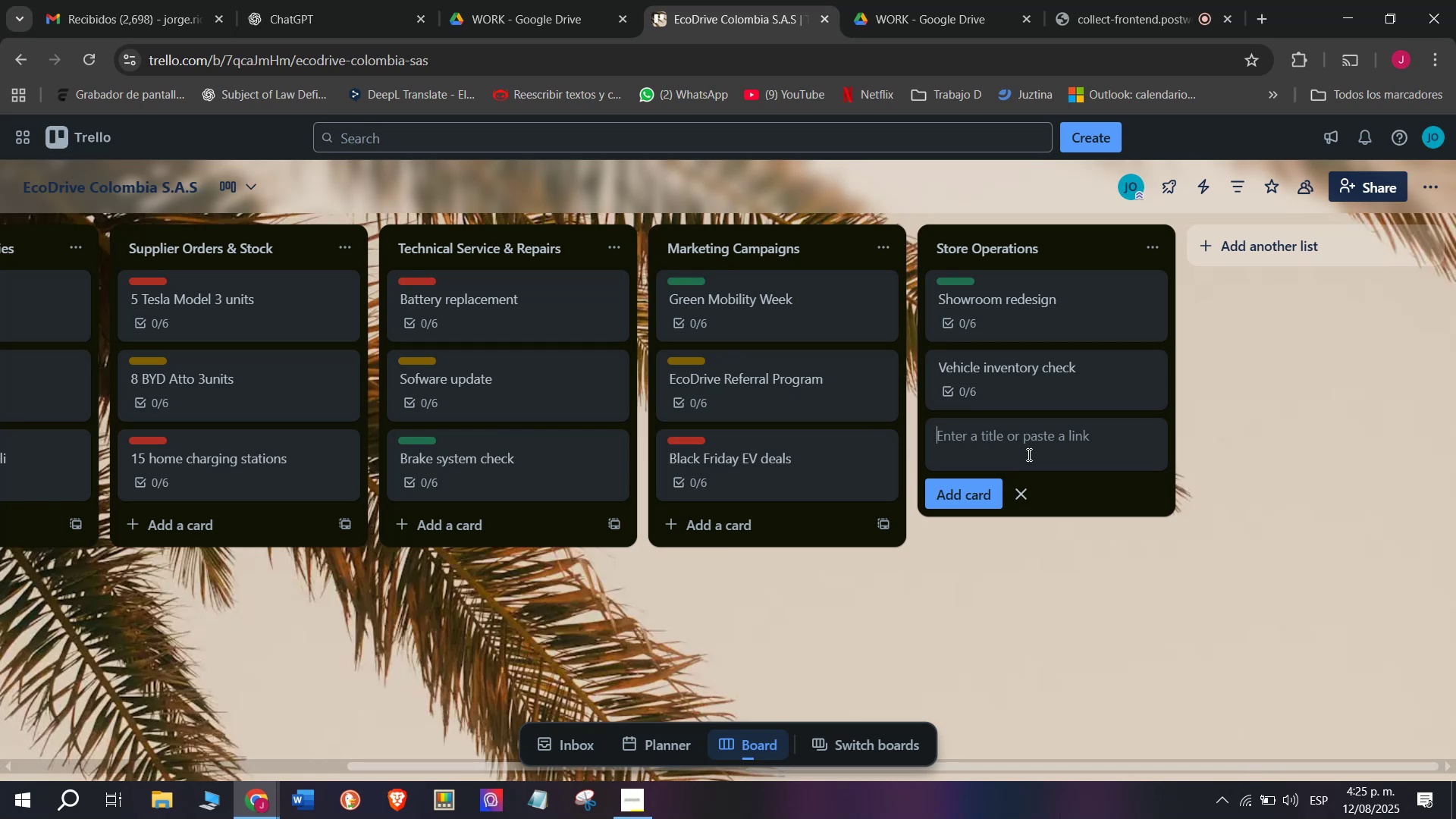 
wait(114.25)
 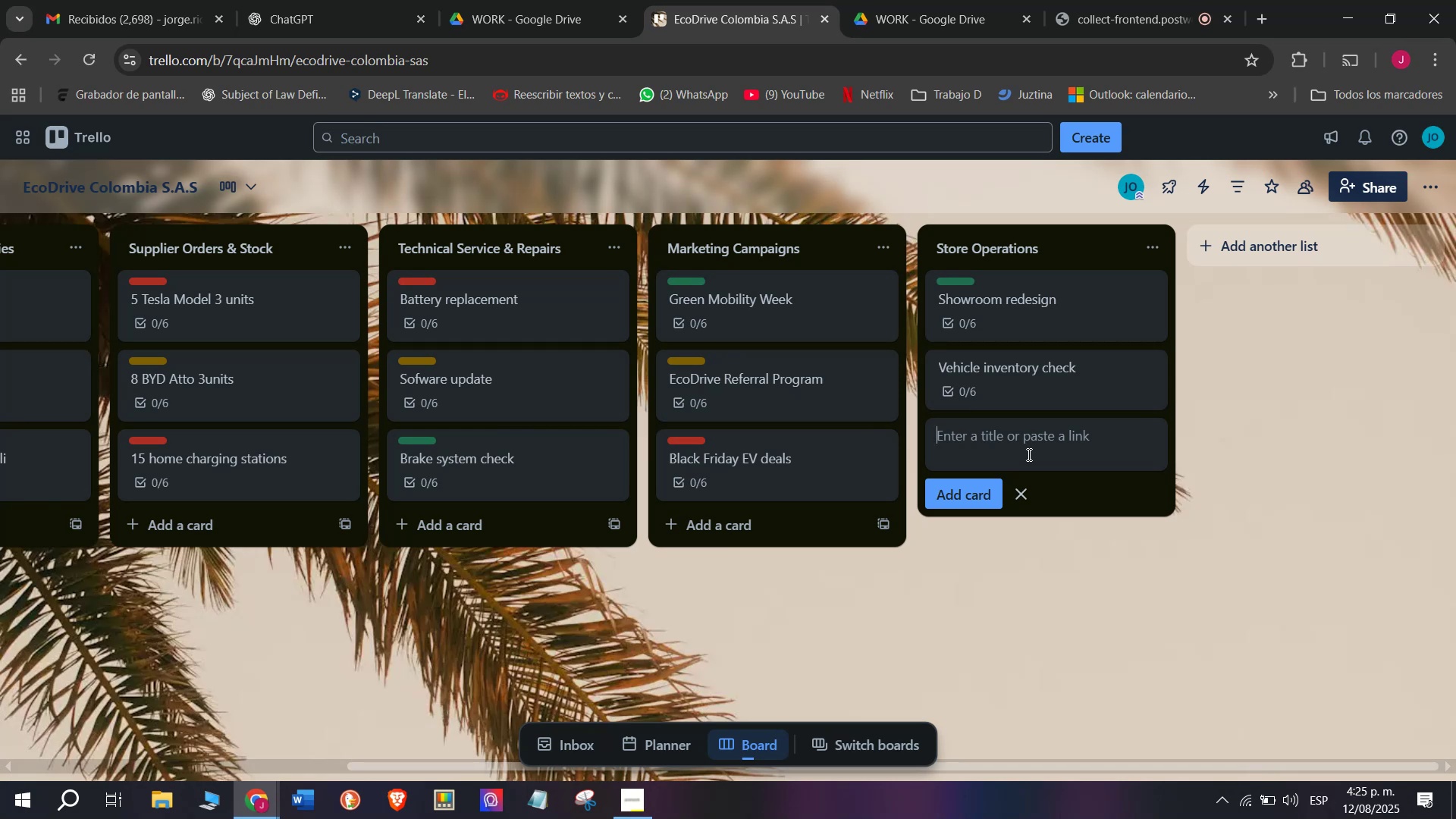 
type(Vehi)
key(Backspace)
key(Backspace)
key(Backspace)
key(Backspace)
 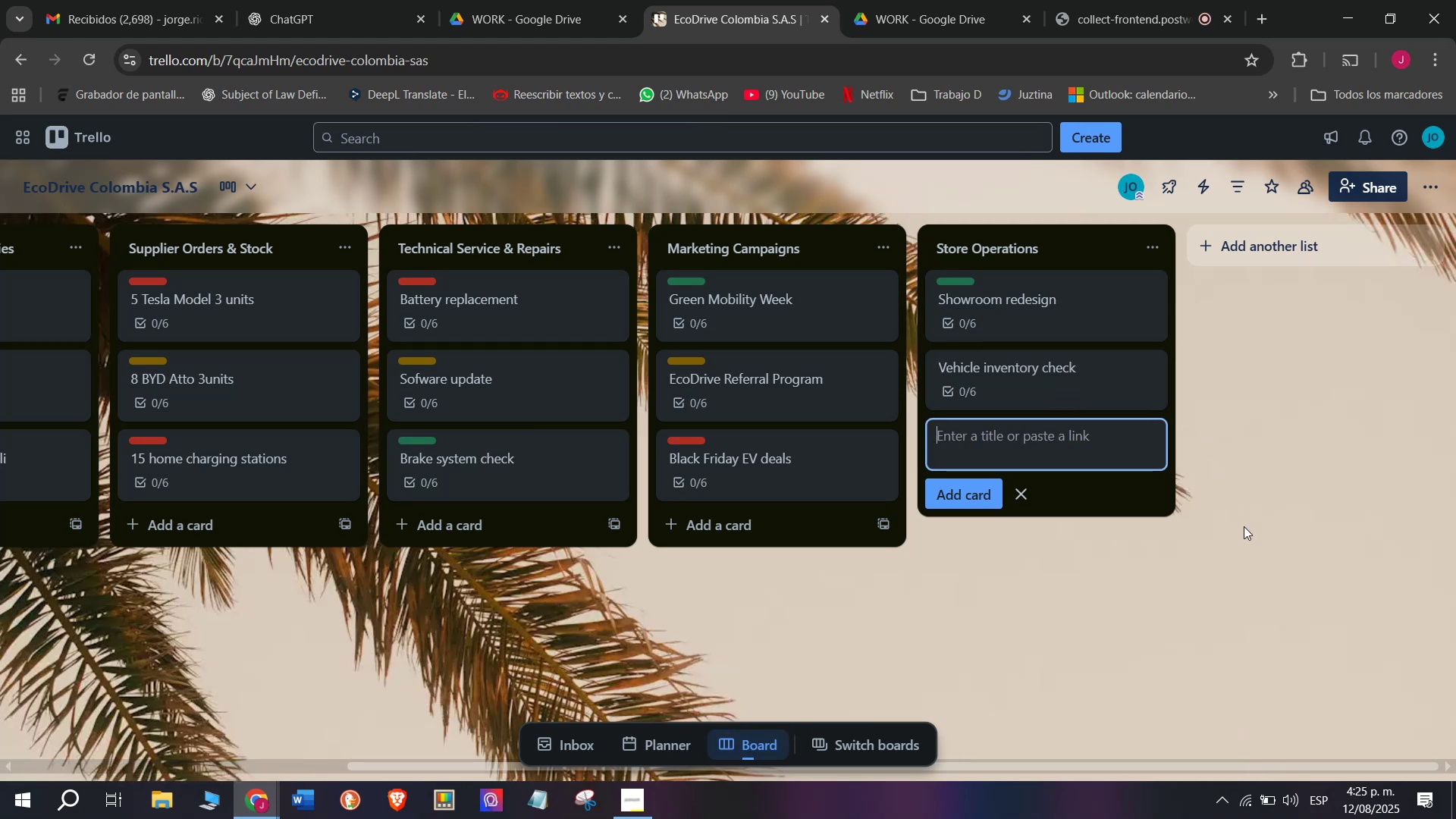 
wait(6.8)
 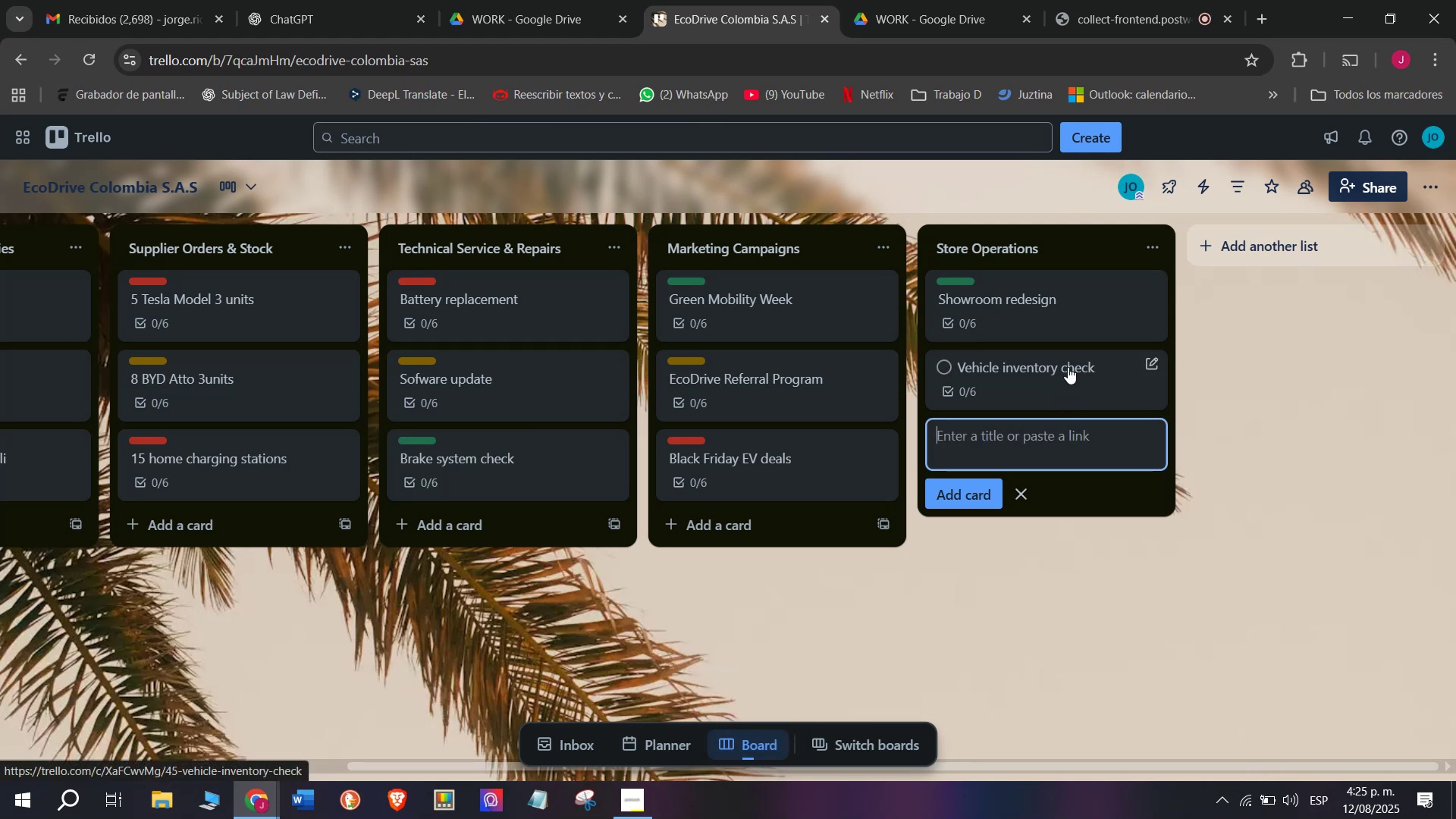 
scroll: coordinate [1096, 472], scroll_direction: down, amount: 1.0
 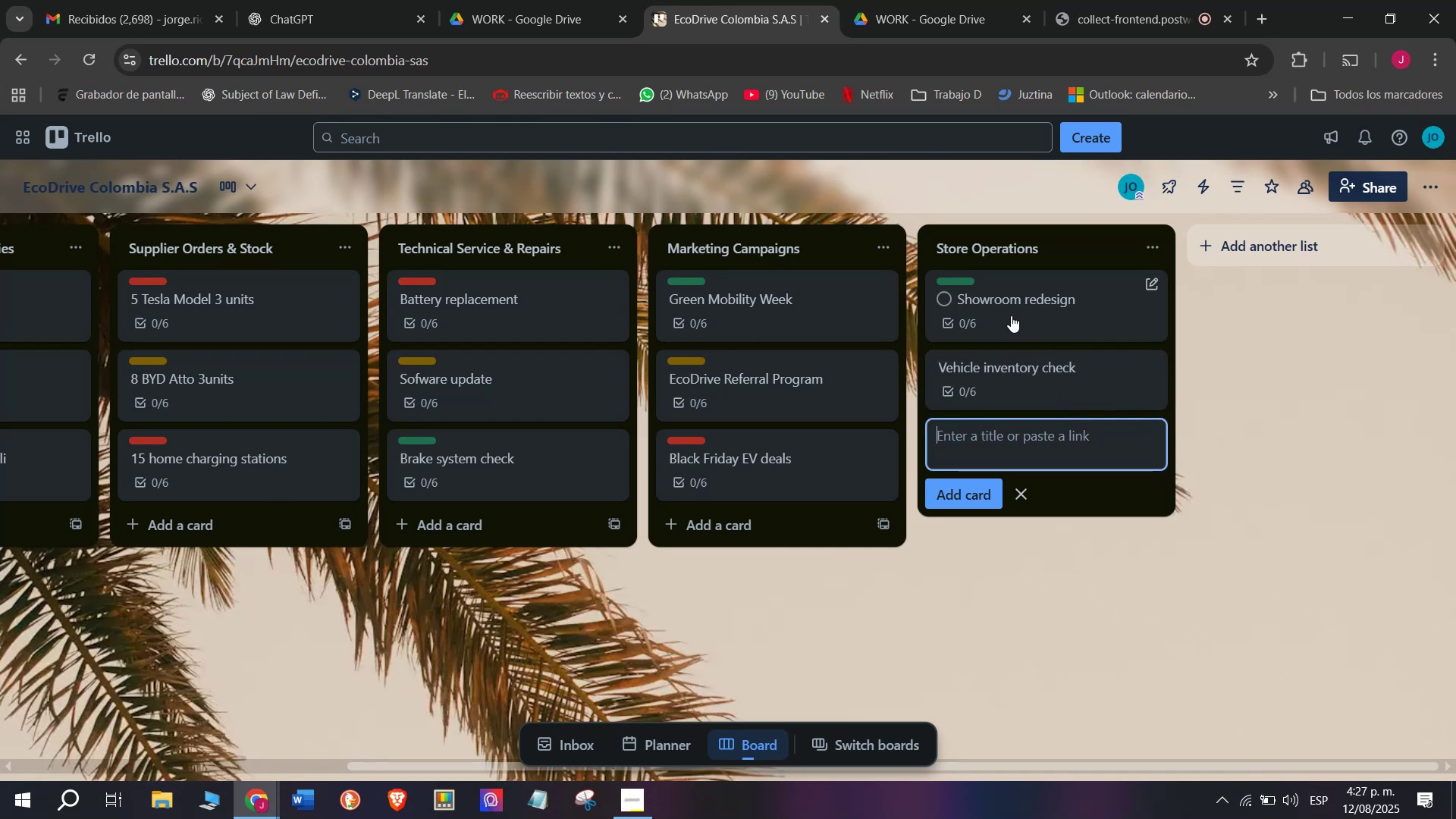 
wait(94.44)
 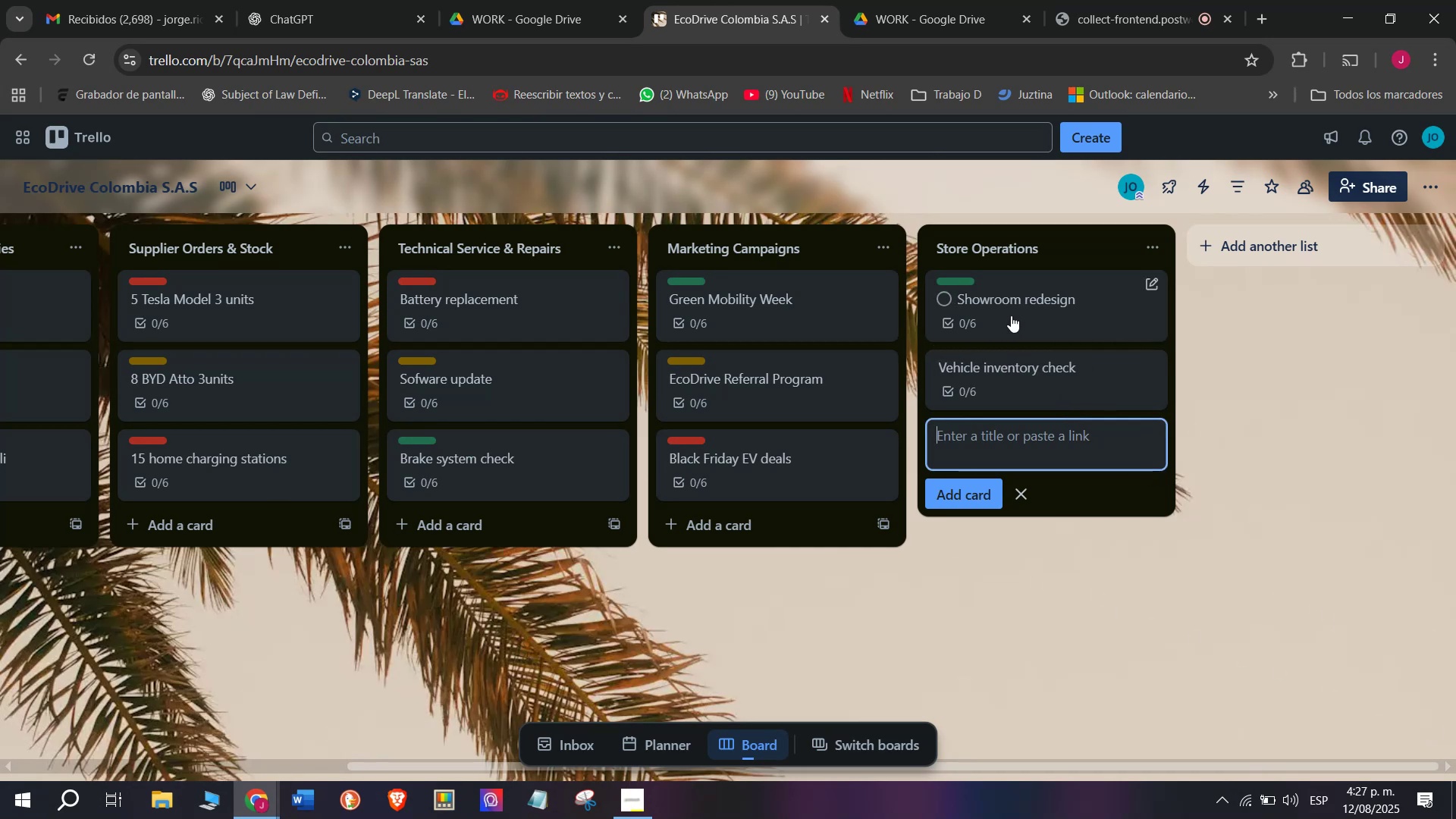 
type(Safety inspection)
 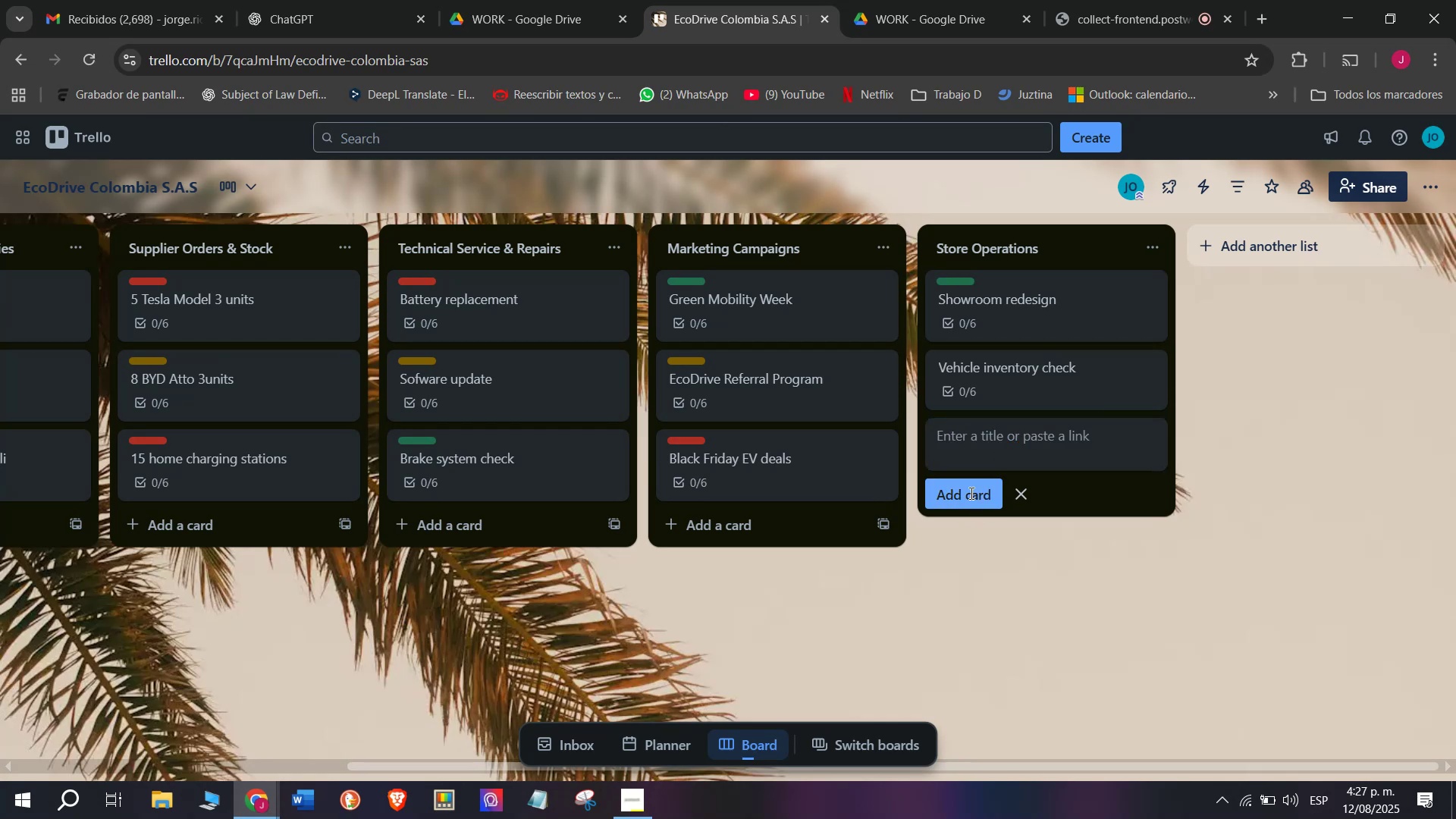 
left_click([1047, 431])
 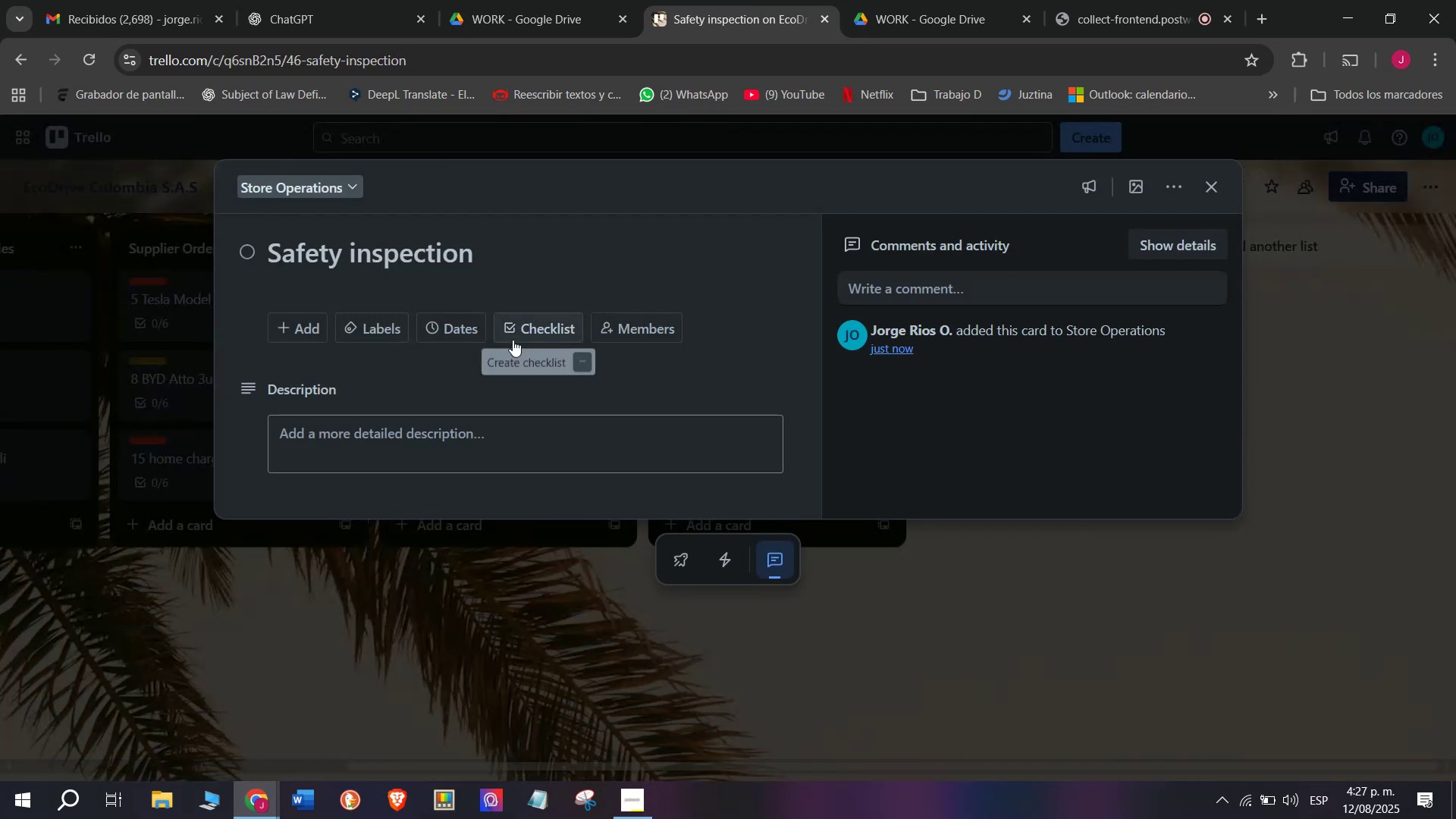 
left_click([531, 313])
 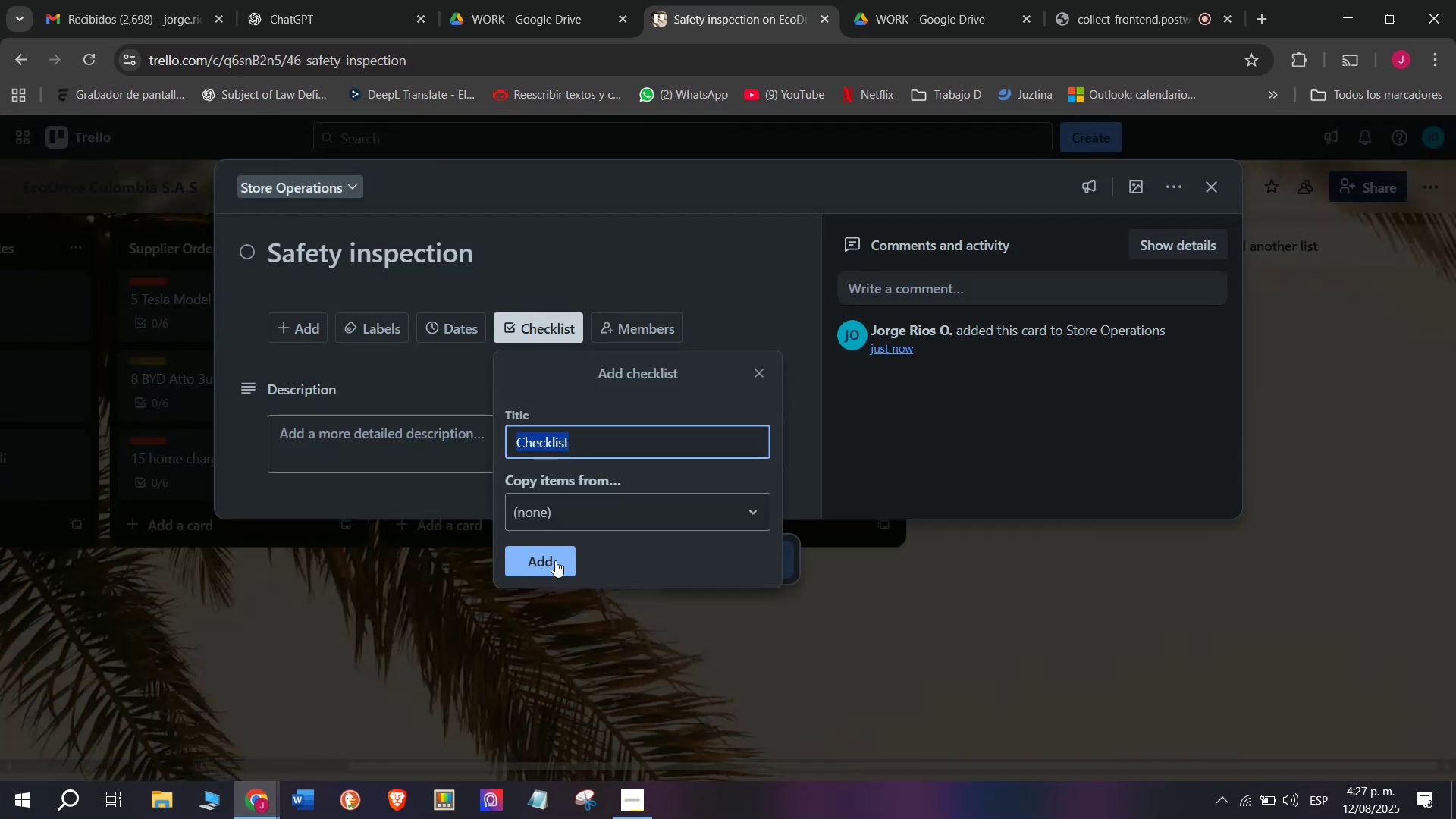 
left_click([554, 560])
 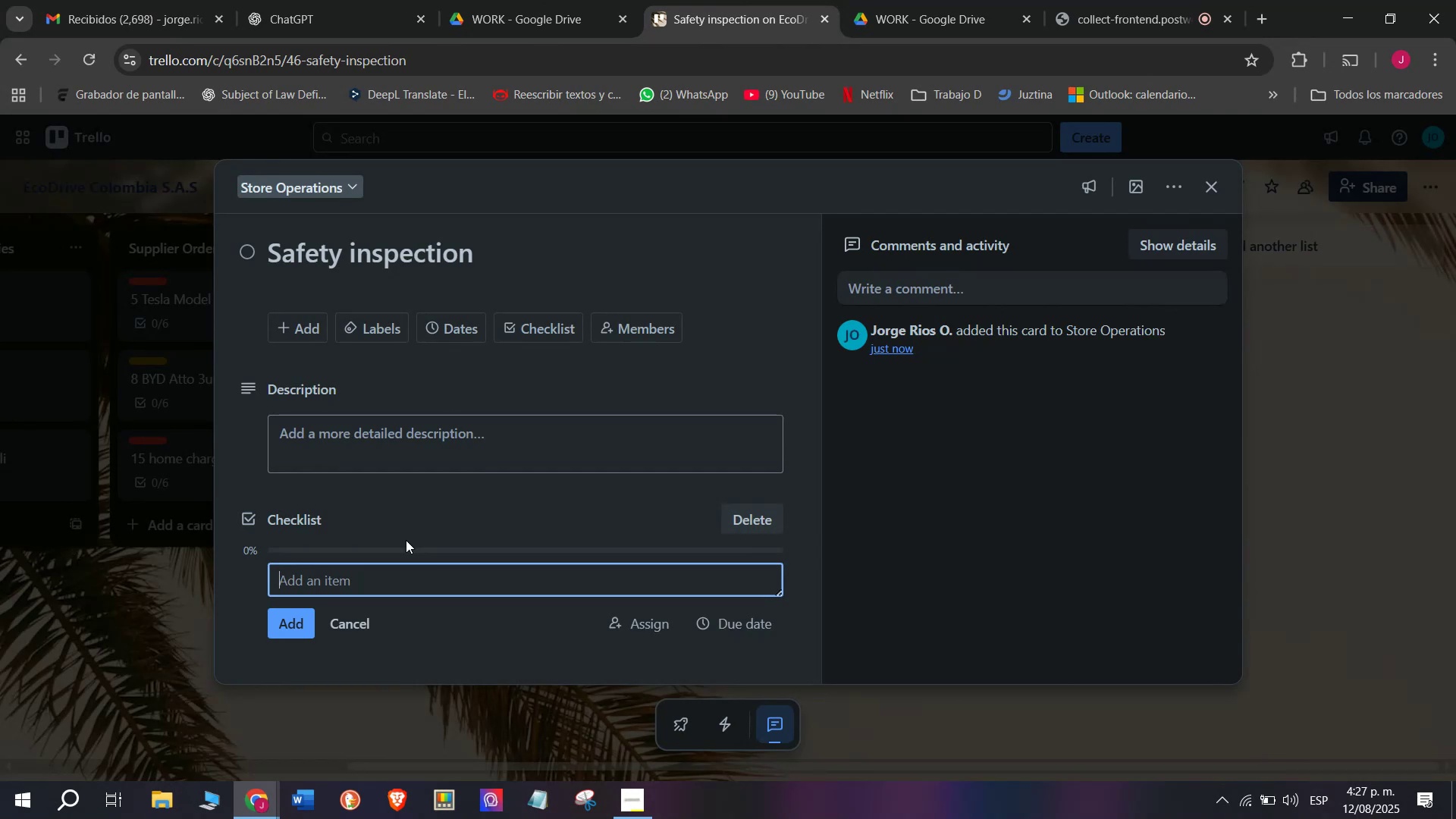 
type(Check fire exting)
 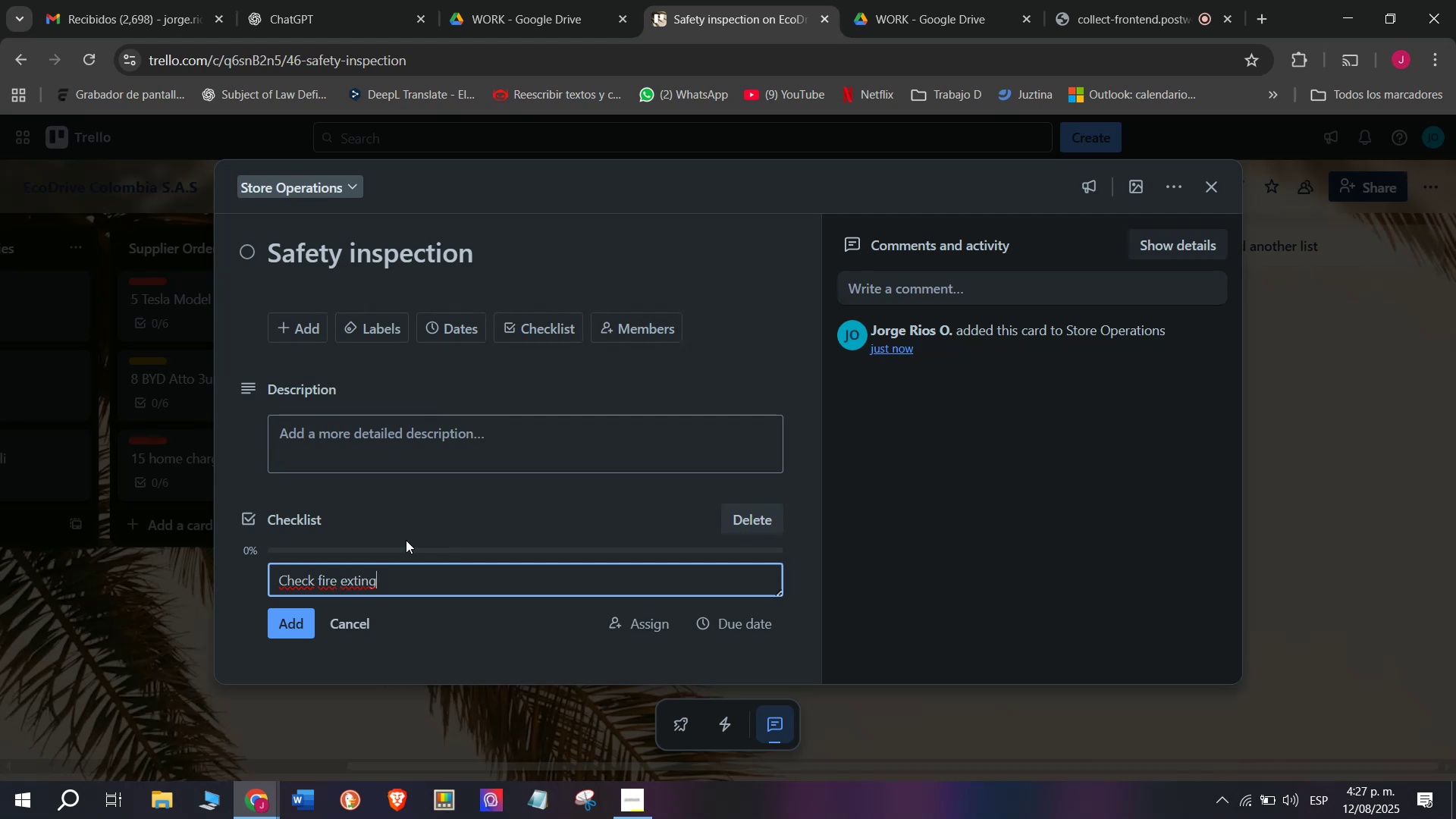 
type(uishere)
key(Backspace)
 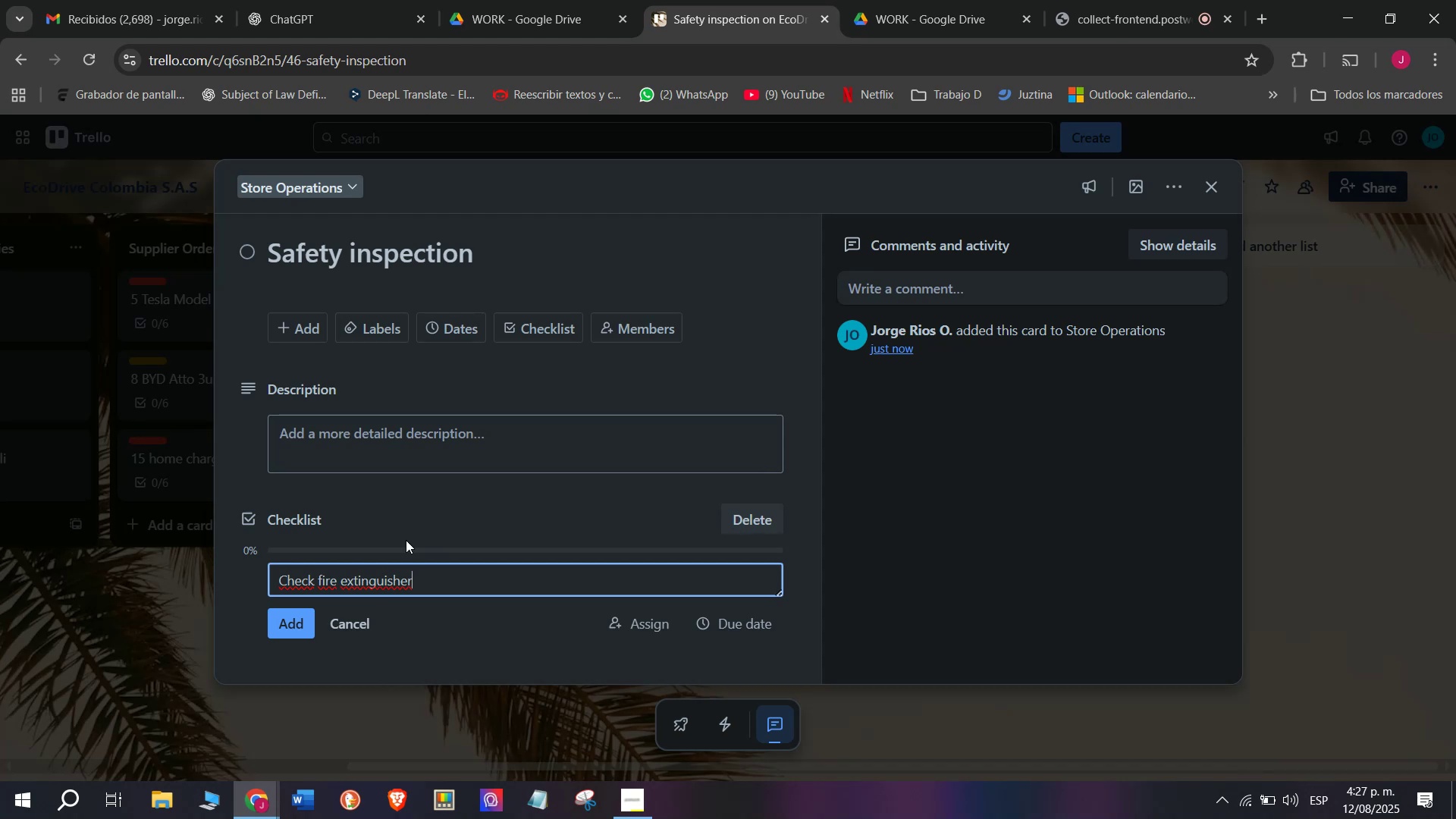 
key(S)
 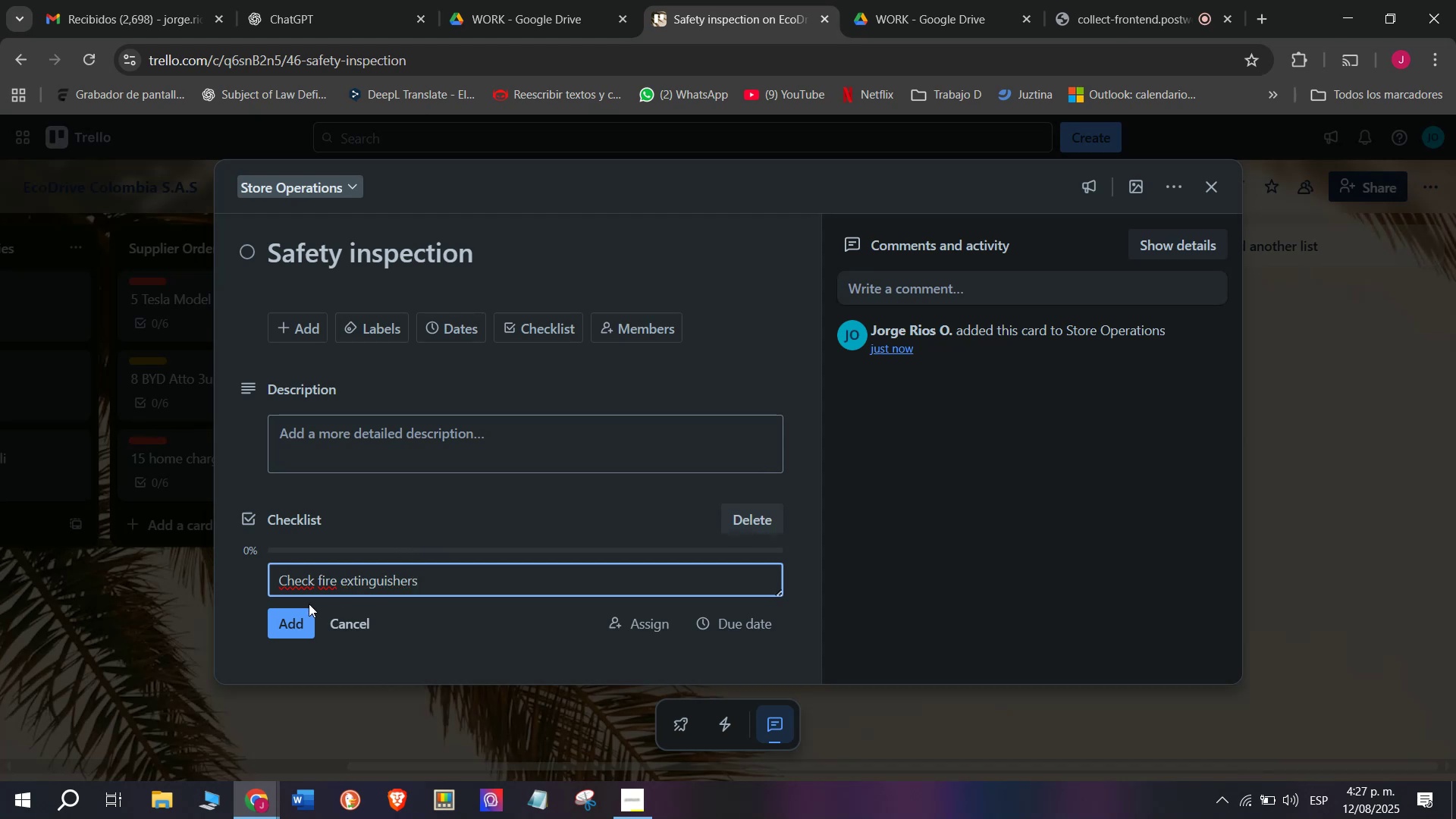 
left_click([279, 629])
 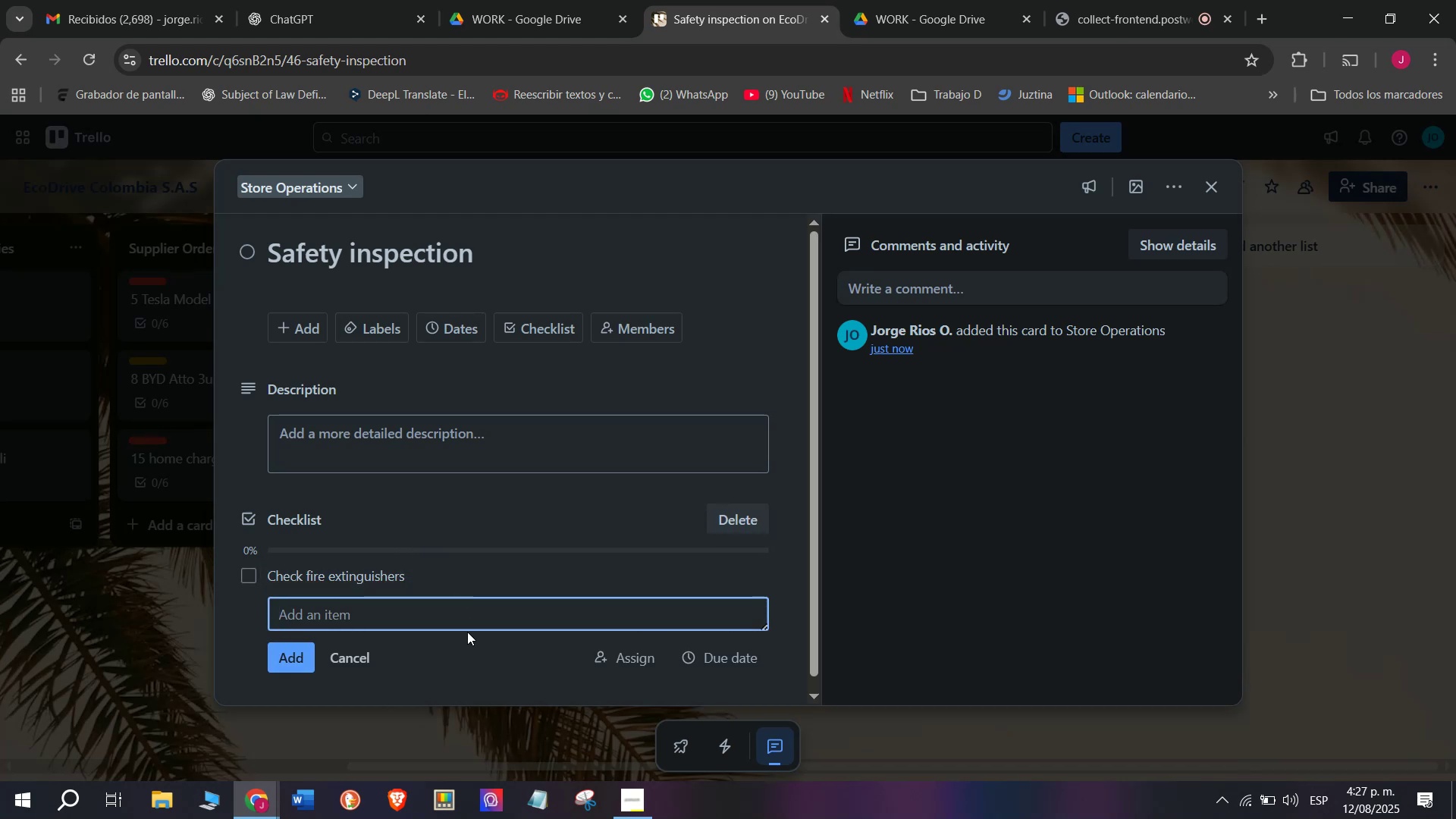 
type(Test emerg)
key(Backspace)
type(gency exits)
 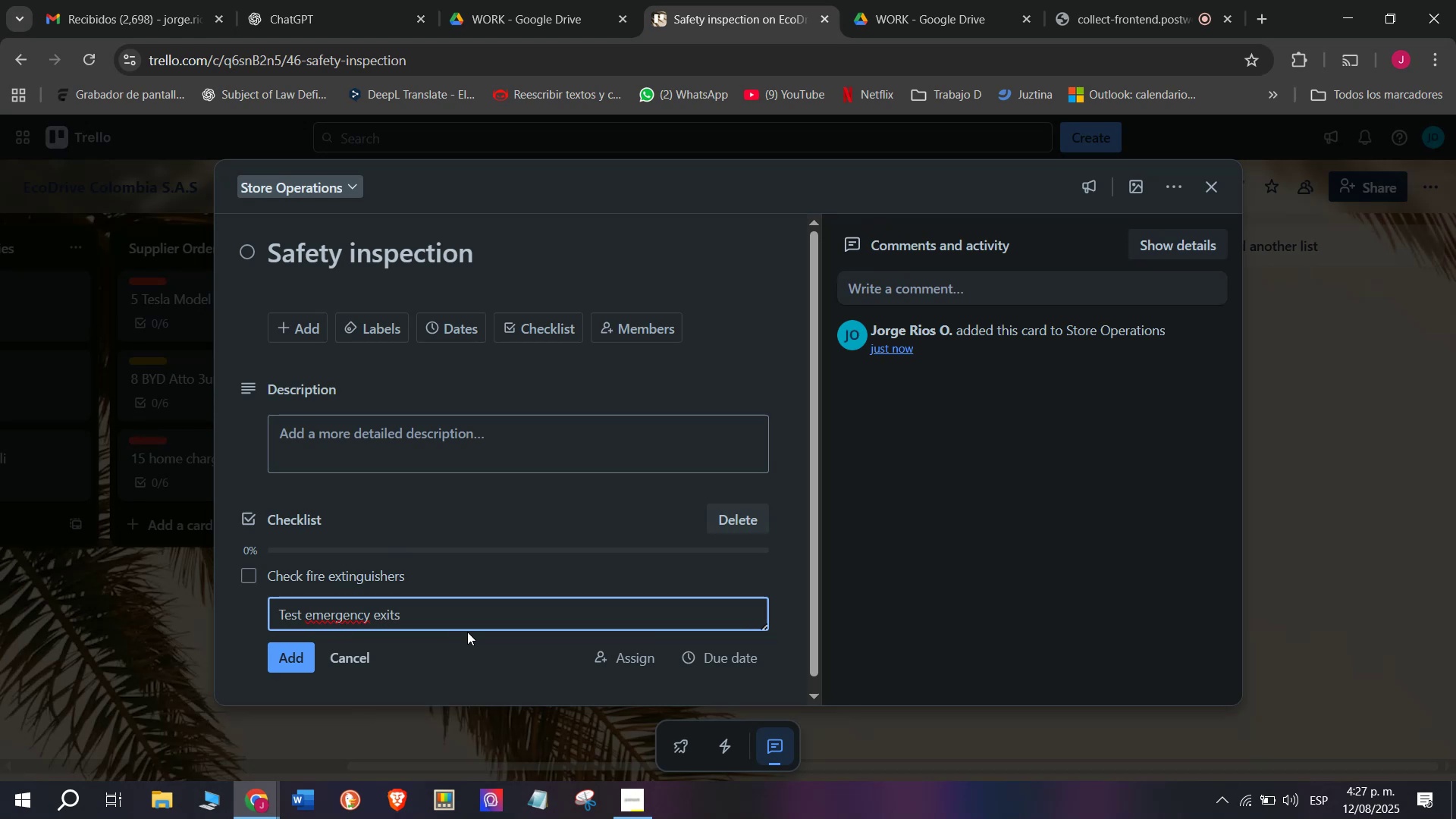 
key(Enter)
 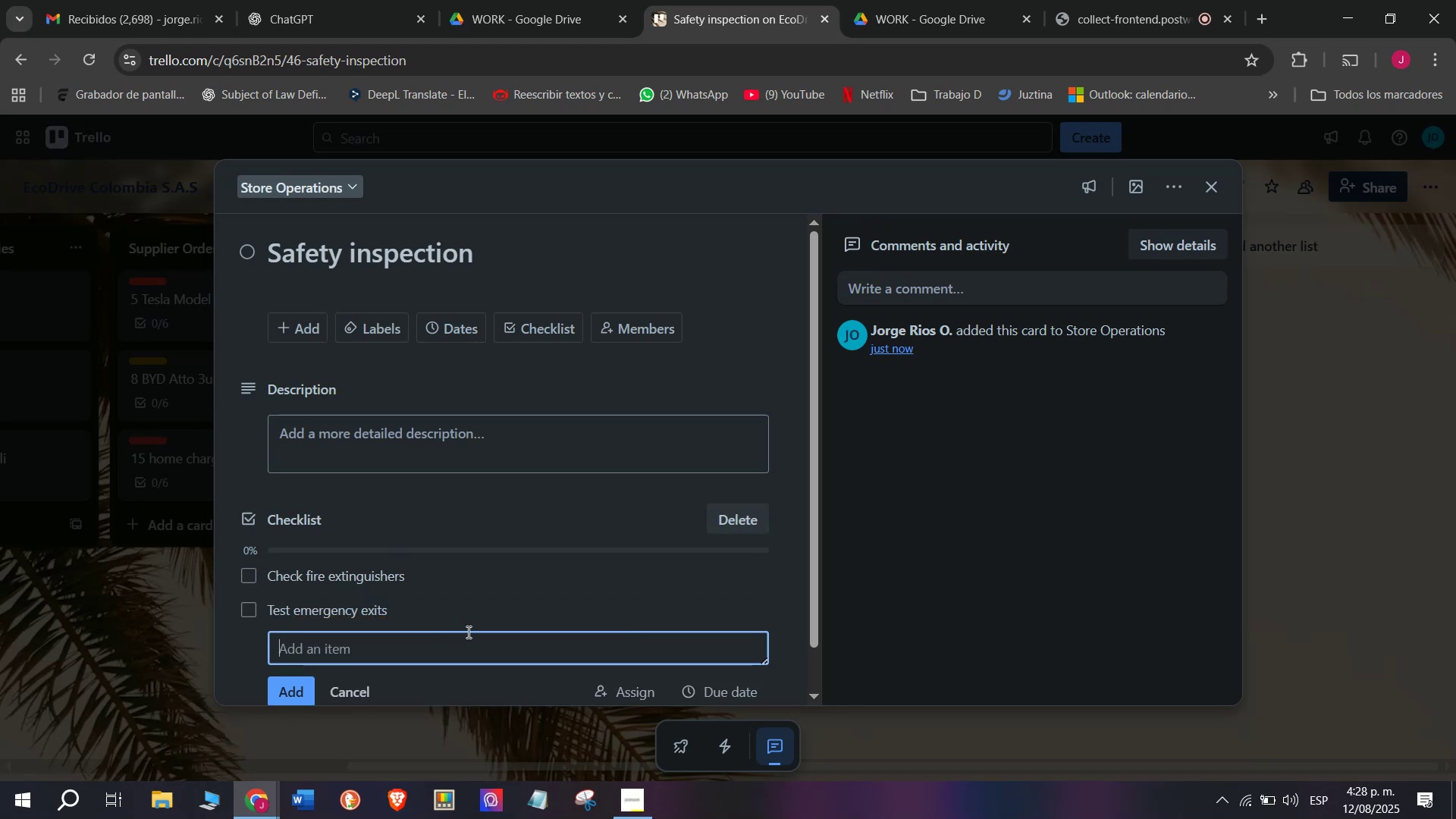 
type(Ii)
key(Backspace)
type(nspect wiring)
 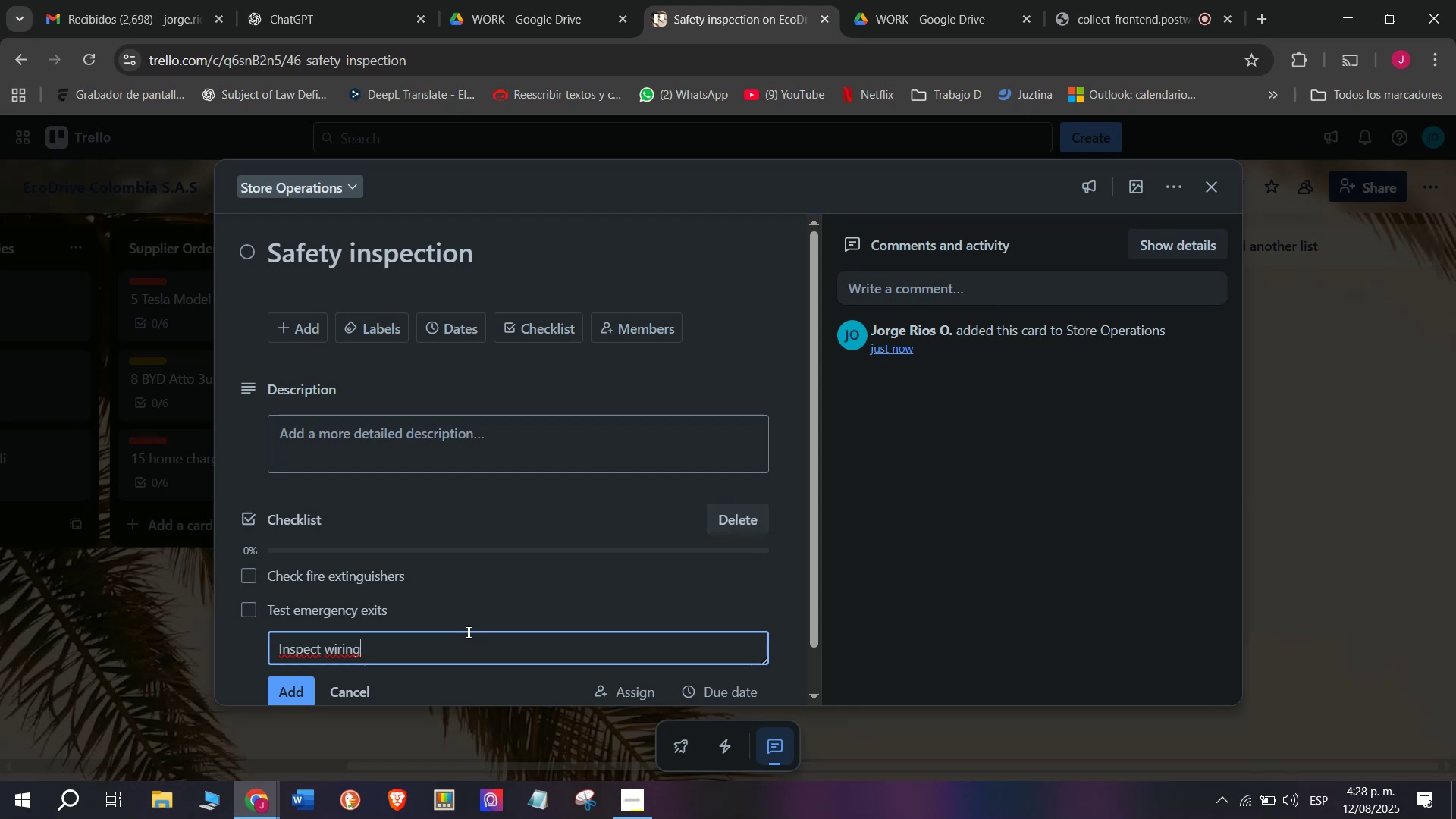 
key(Enter)
 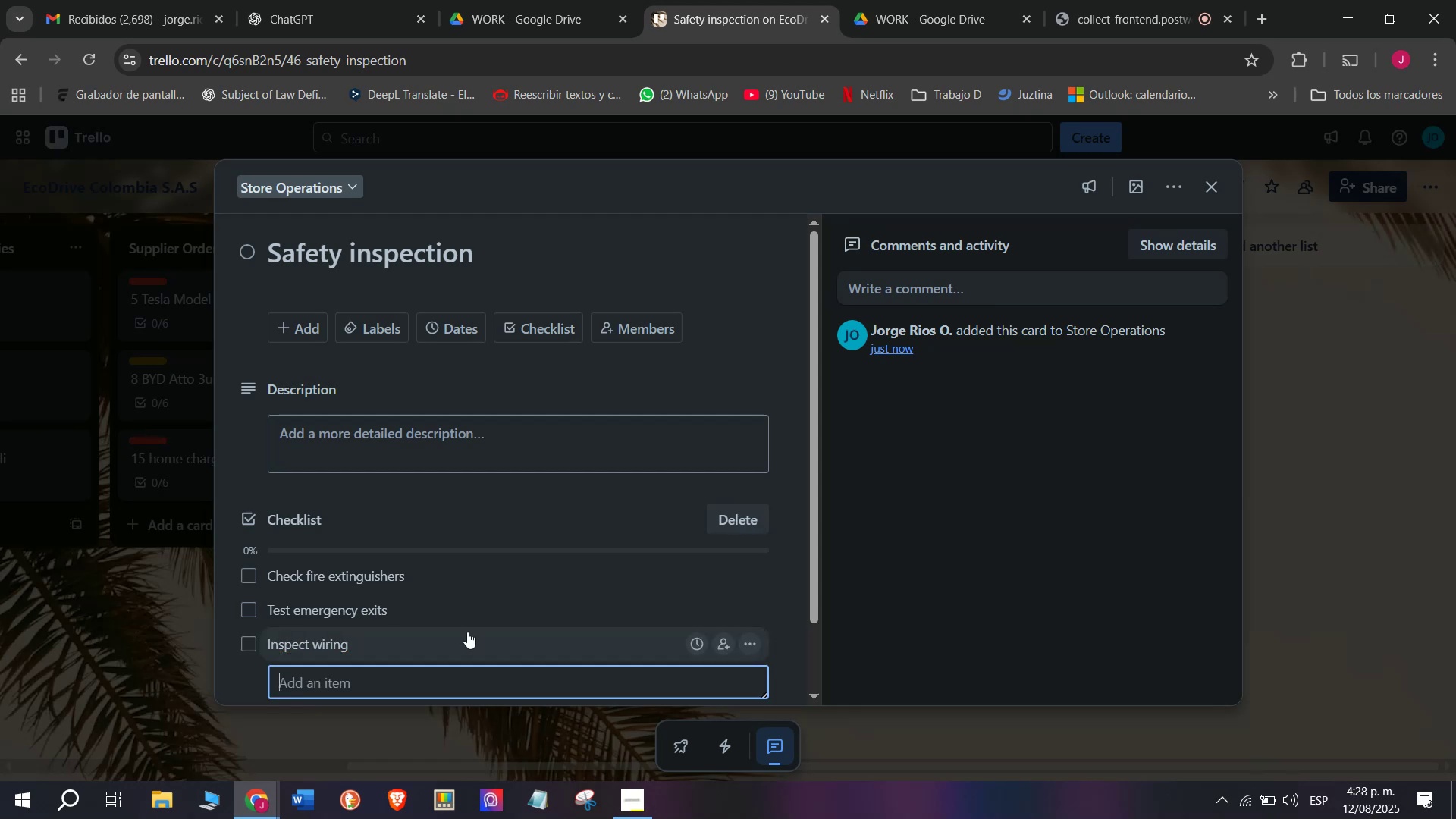 
scroll: coordinate [516, 589], scroll_direction: down, amount: 2.0
 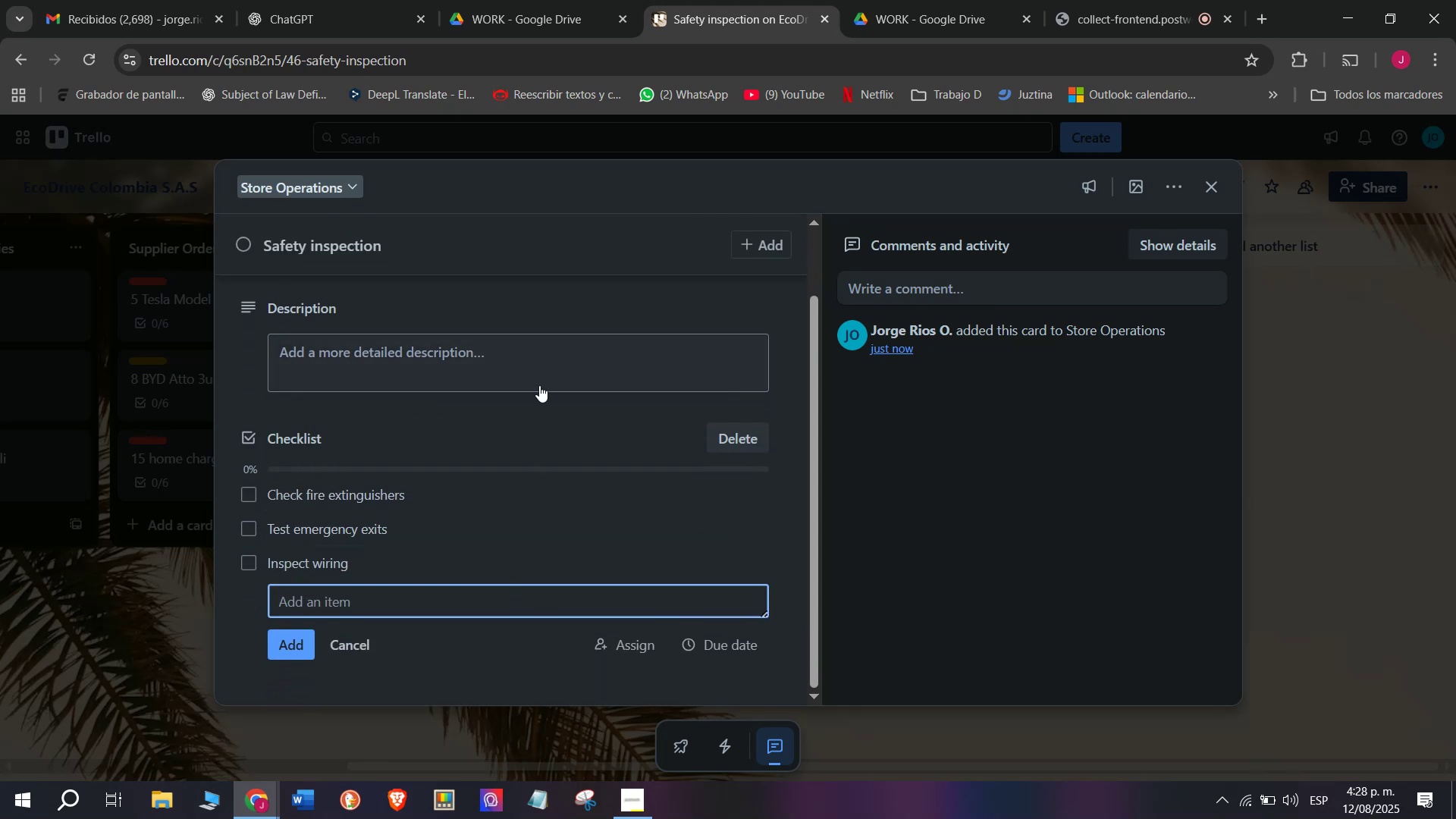 
type(Test )
key(Backspace)
key(Backspace)
key(Backspace)
key(Backspace)
key(Backspace)
key(Backspace)
type(Train )
 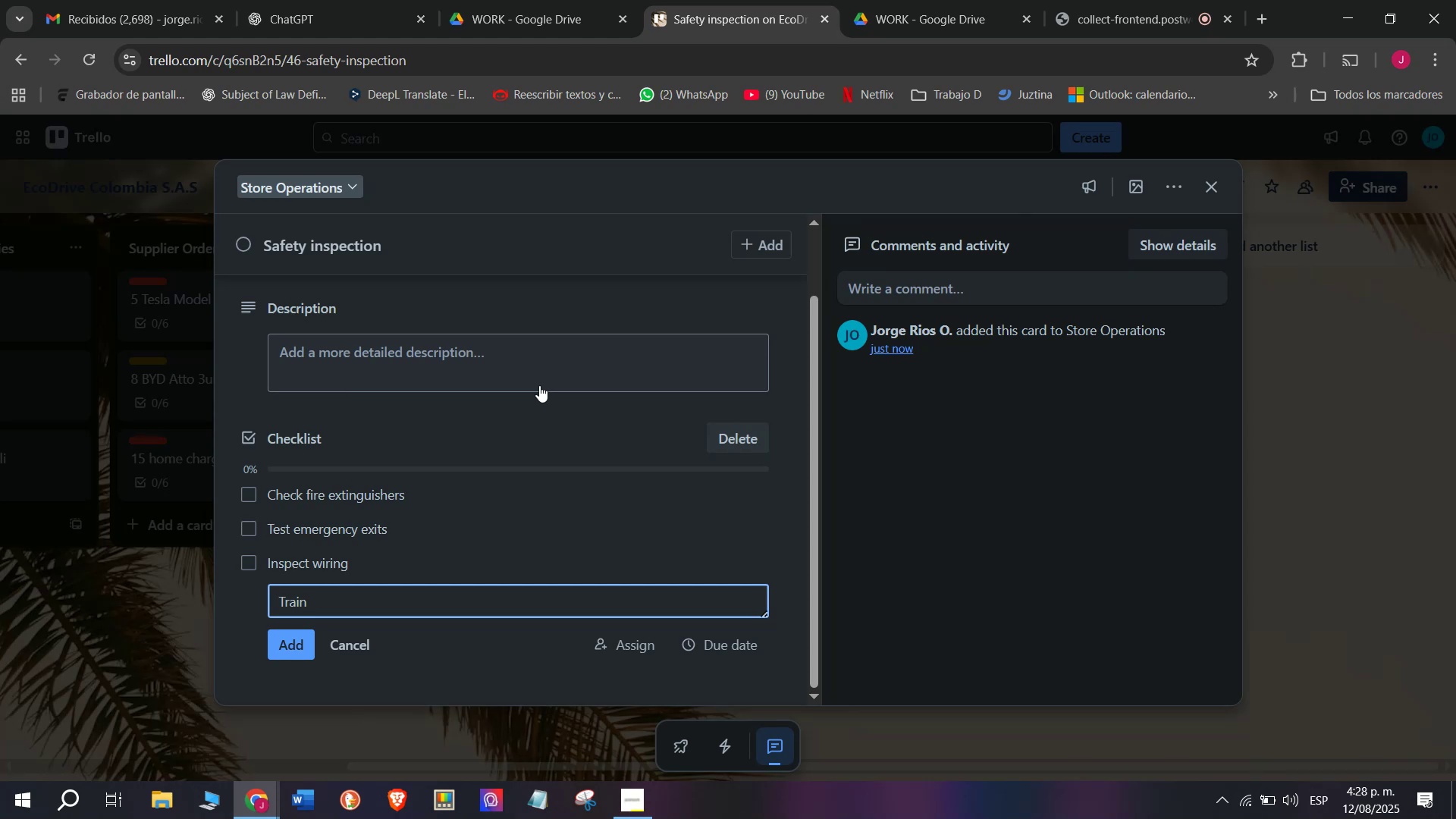 
wait(9.85)
 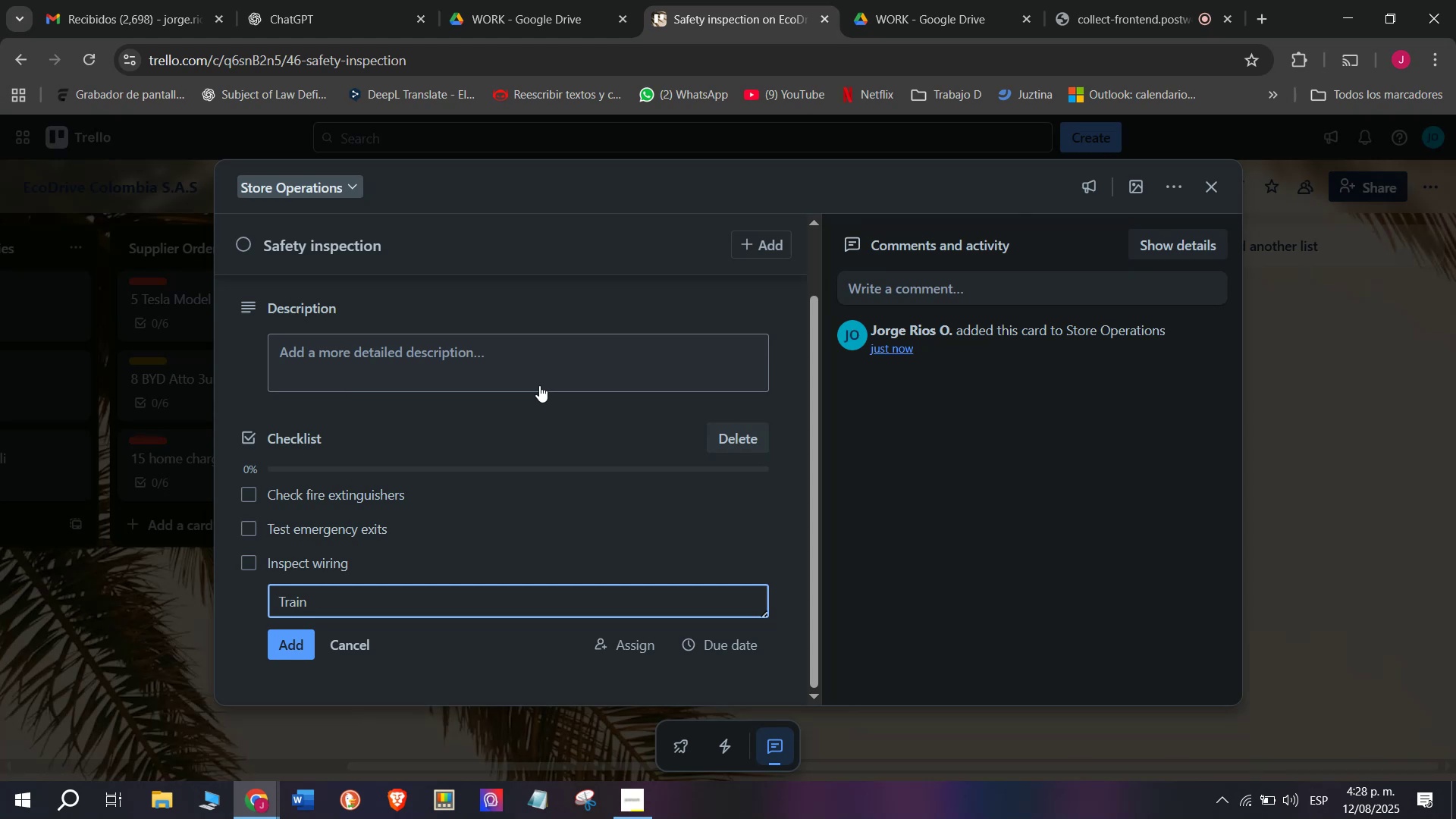 
type(Staff)
 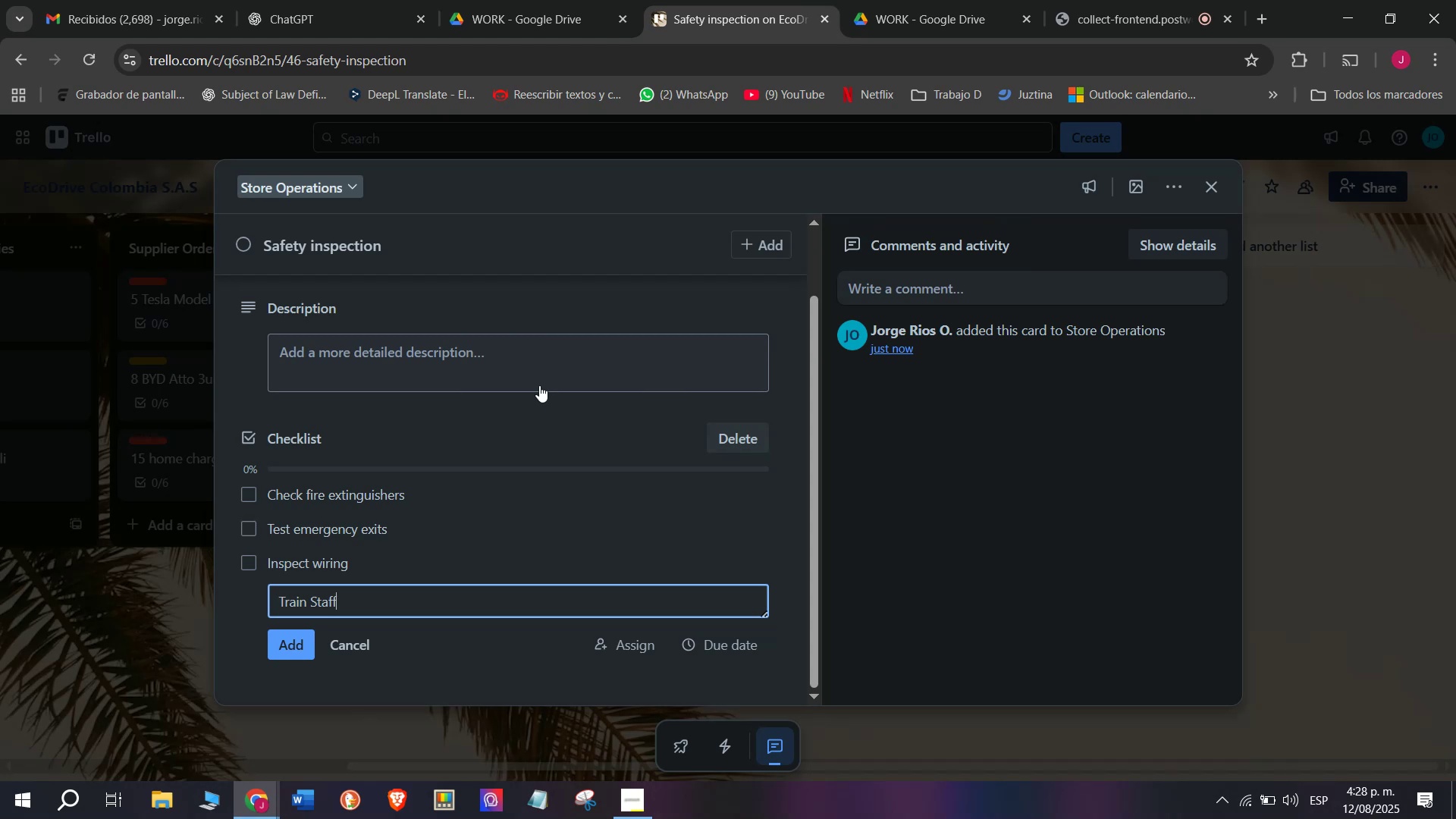 
key(Enter)
 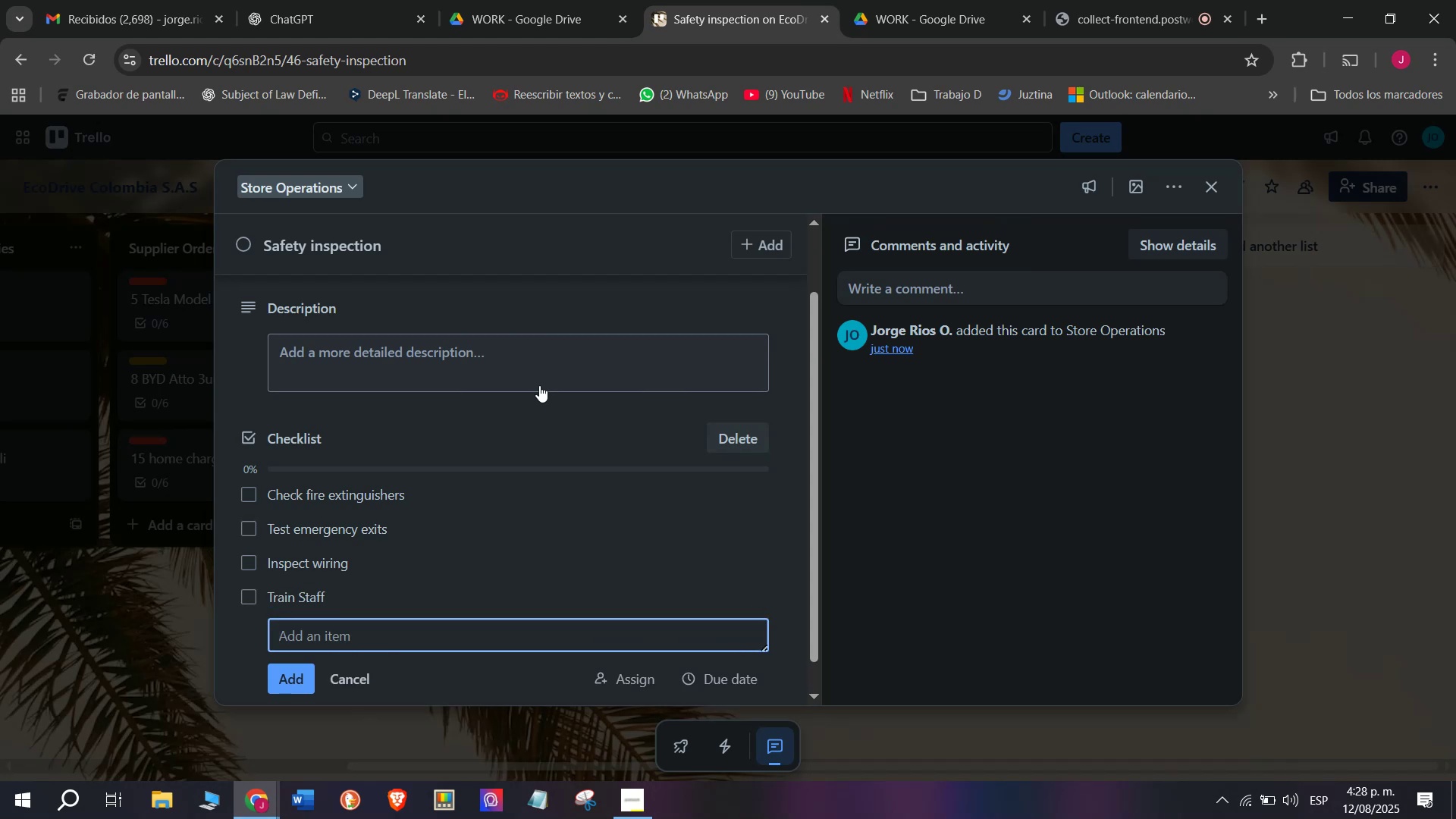 
type(Update d)
key(Backspace)
type(safety records)
 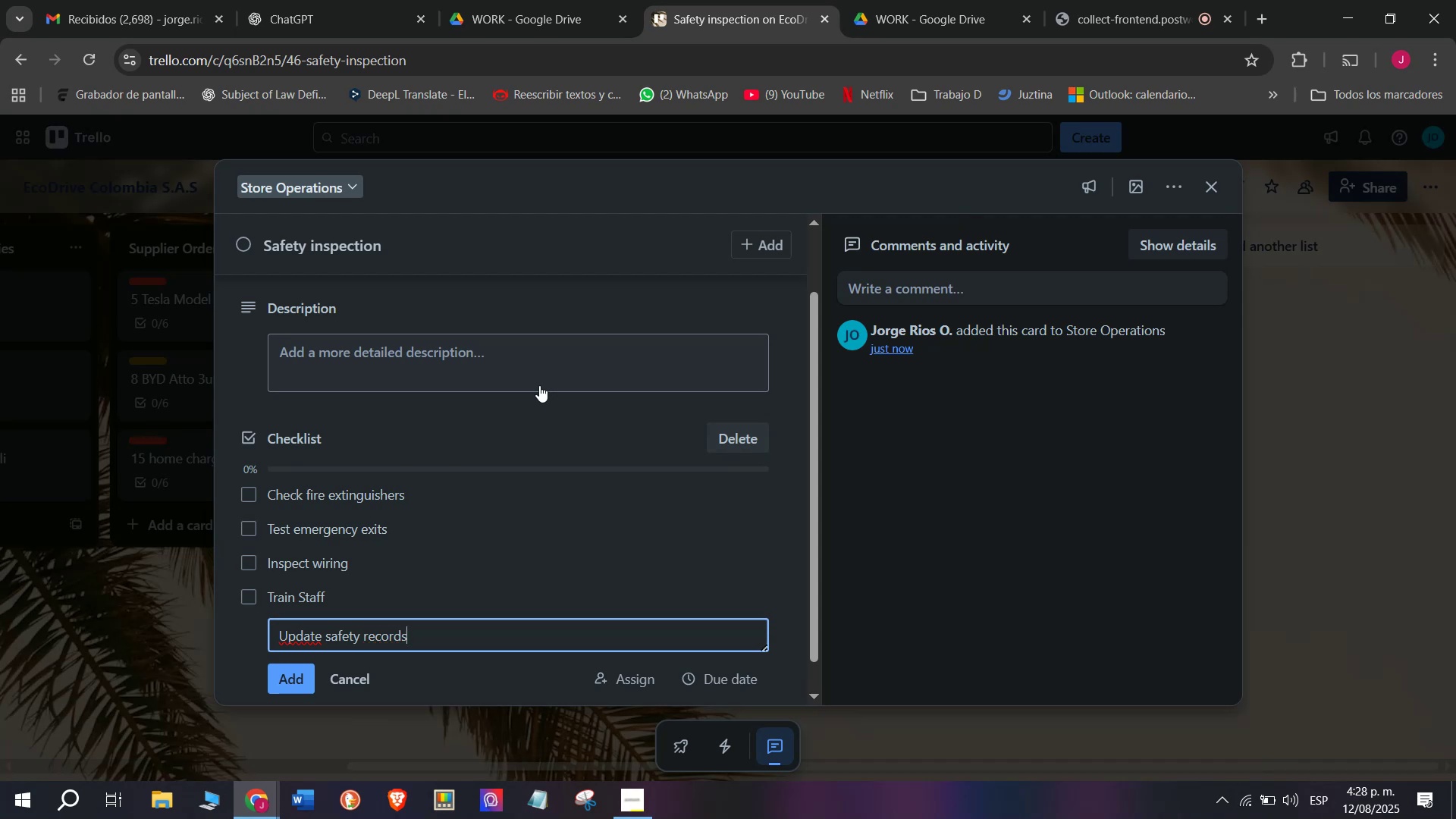 
key(Enter)
 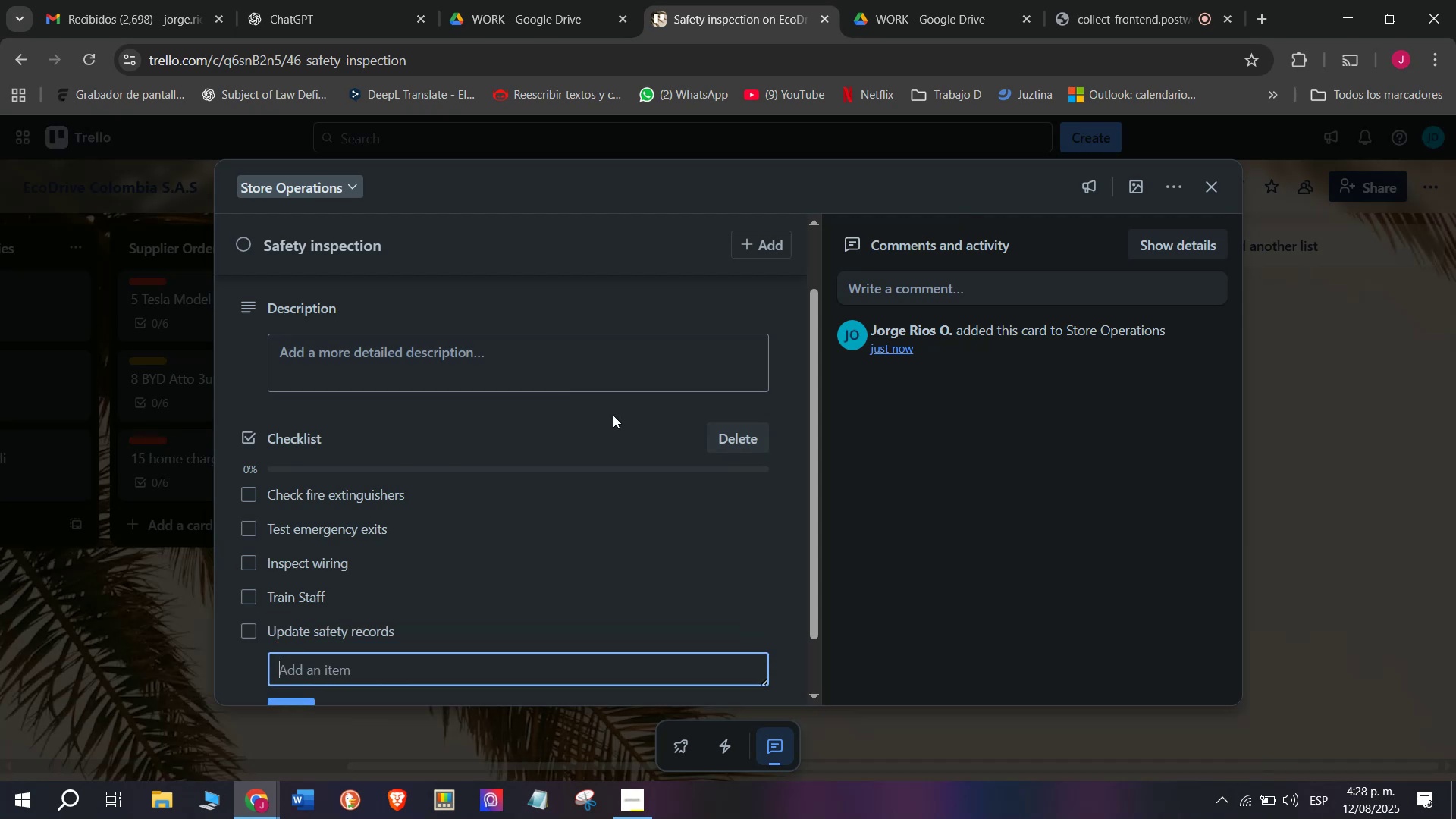 
type(Report compliancew)
key(Backspace)
 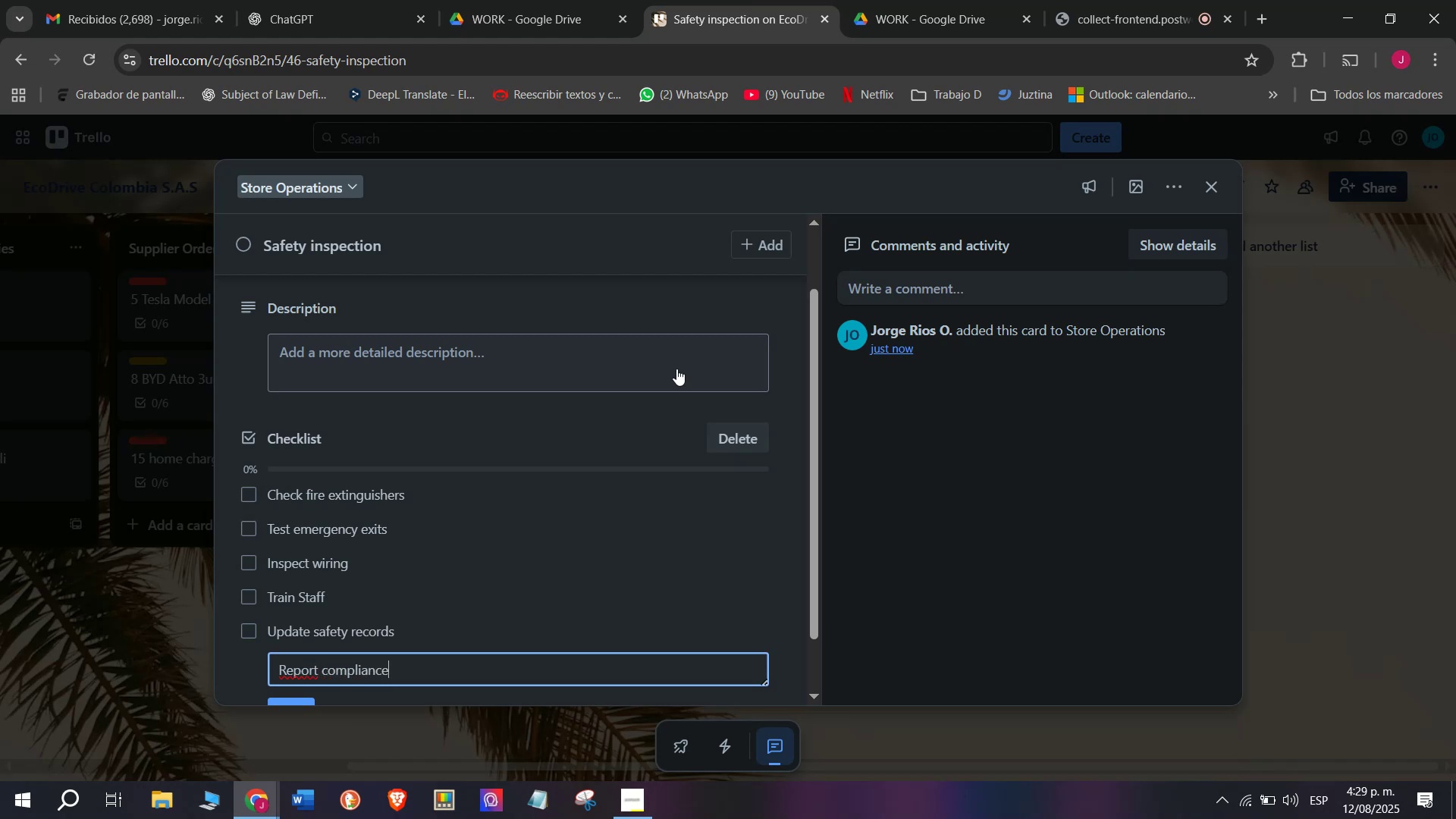 
key(Enter)
 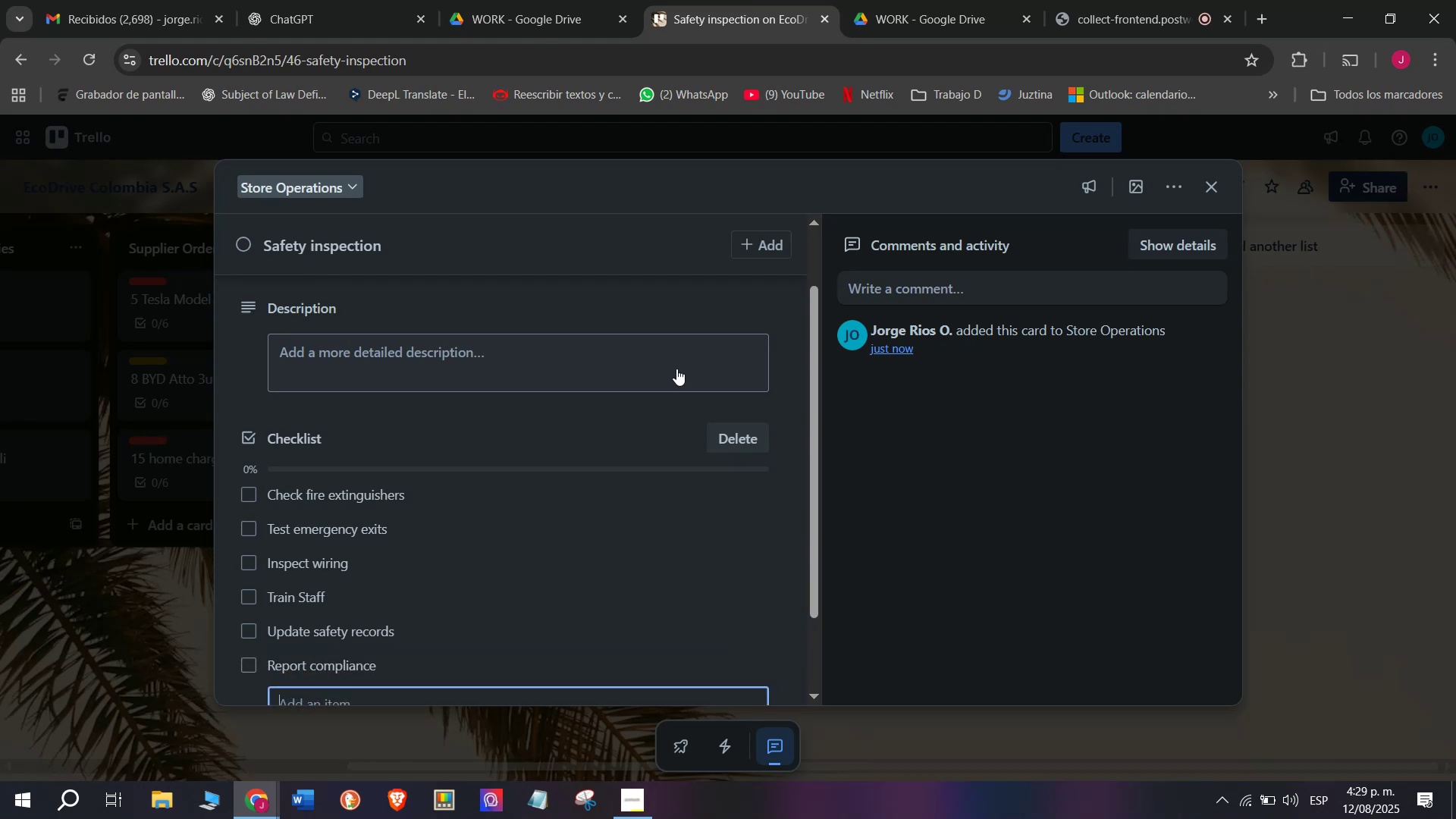 
scroll: coordinate [561, 359], scroll_direction: down, amount: 3.0
 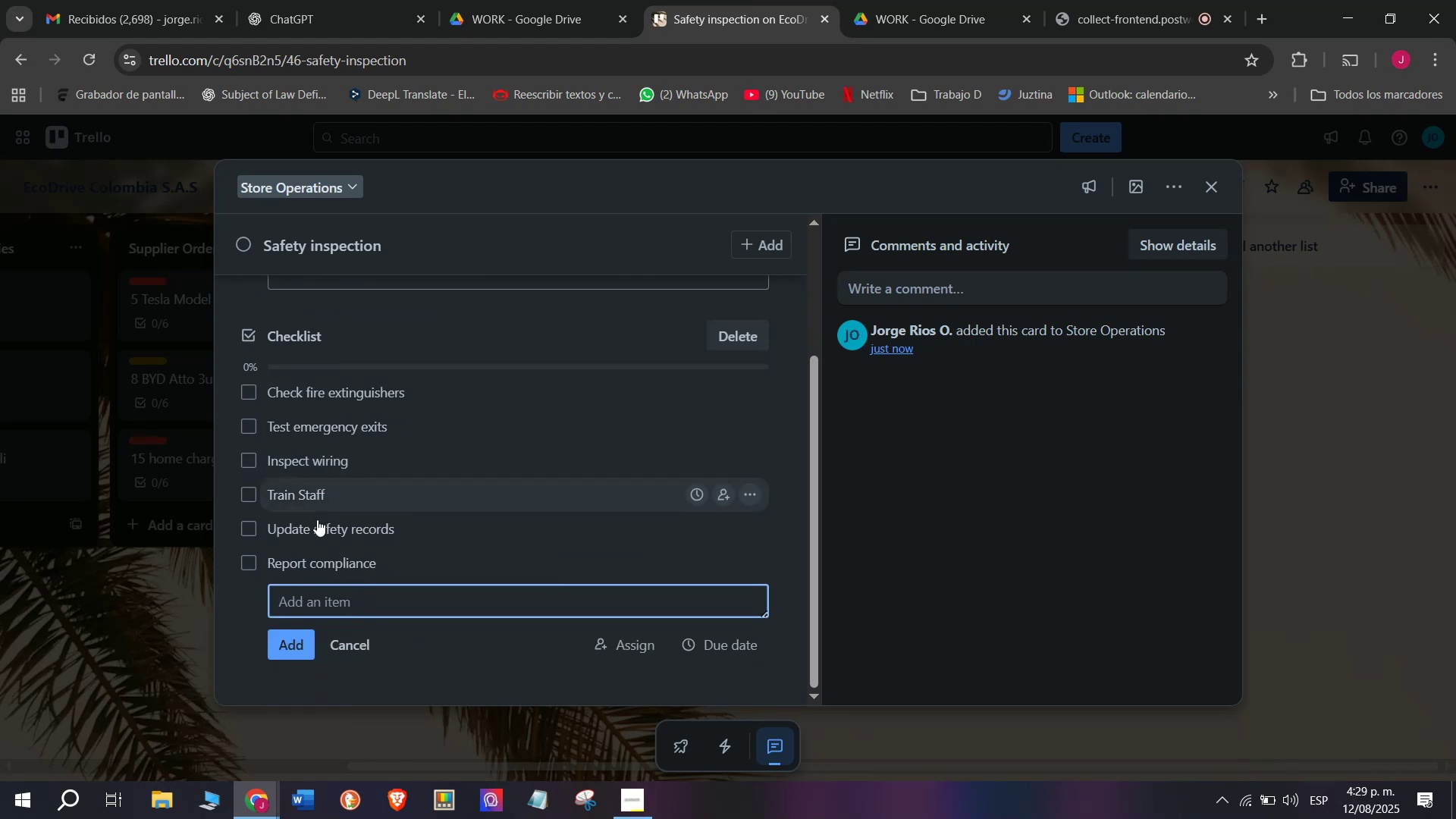 
scroll: coordinate [357, 529], scroll_direction: up, amount: 3.0
 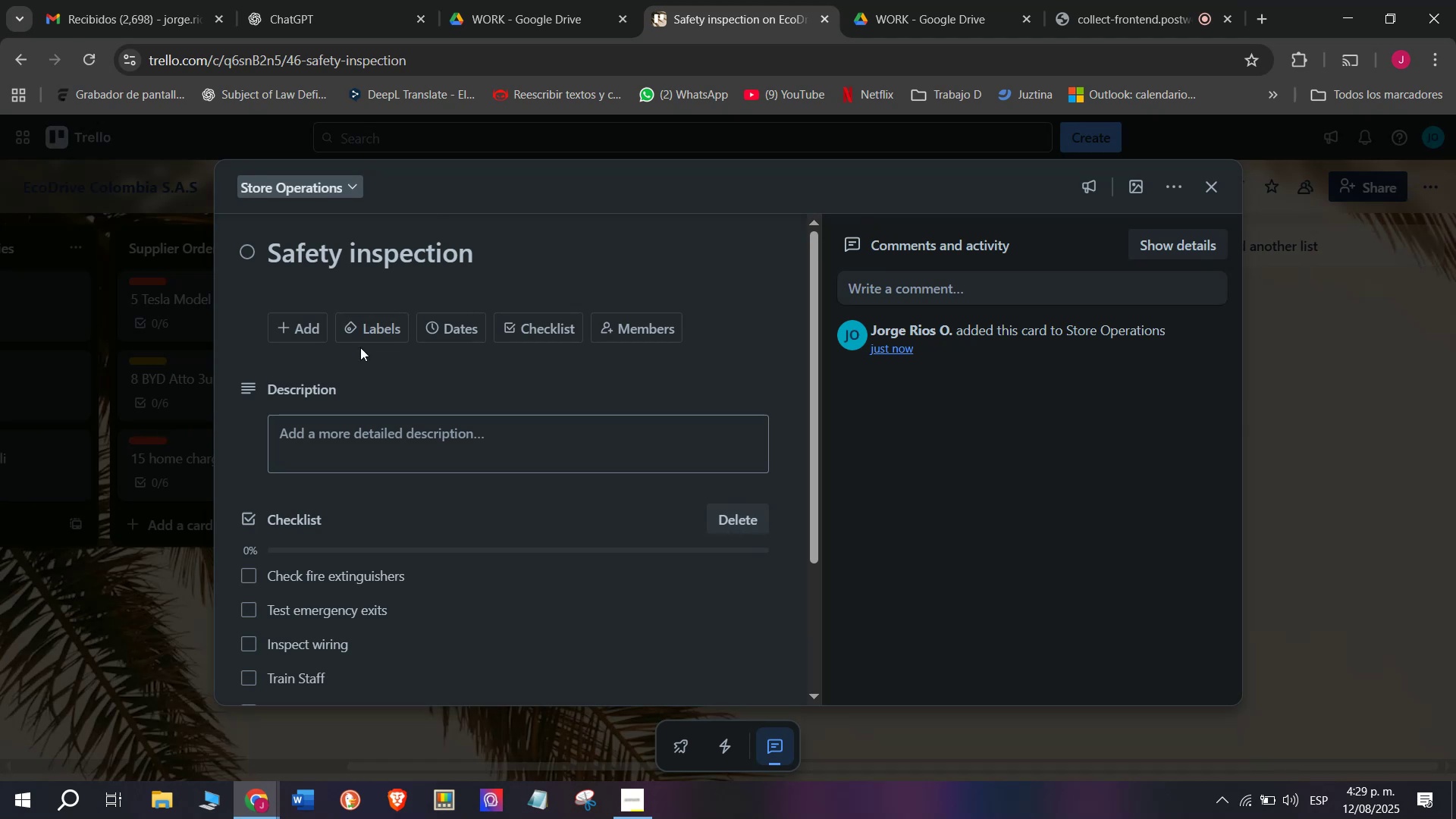 
left_click([366, 329])
 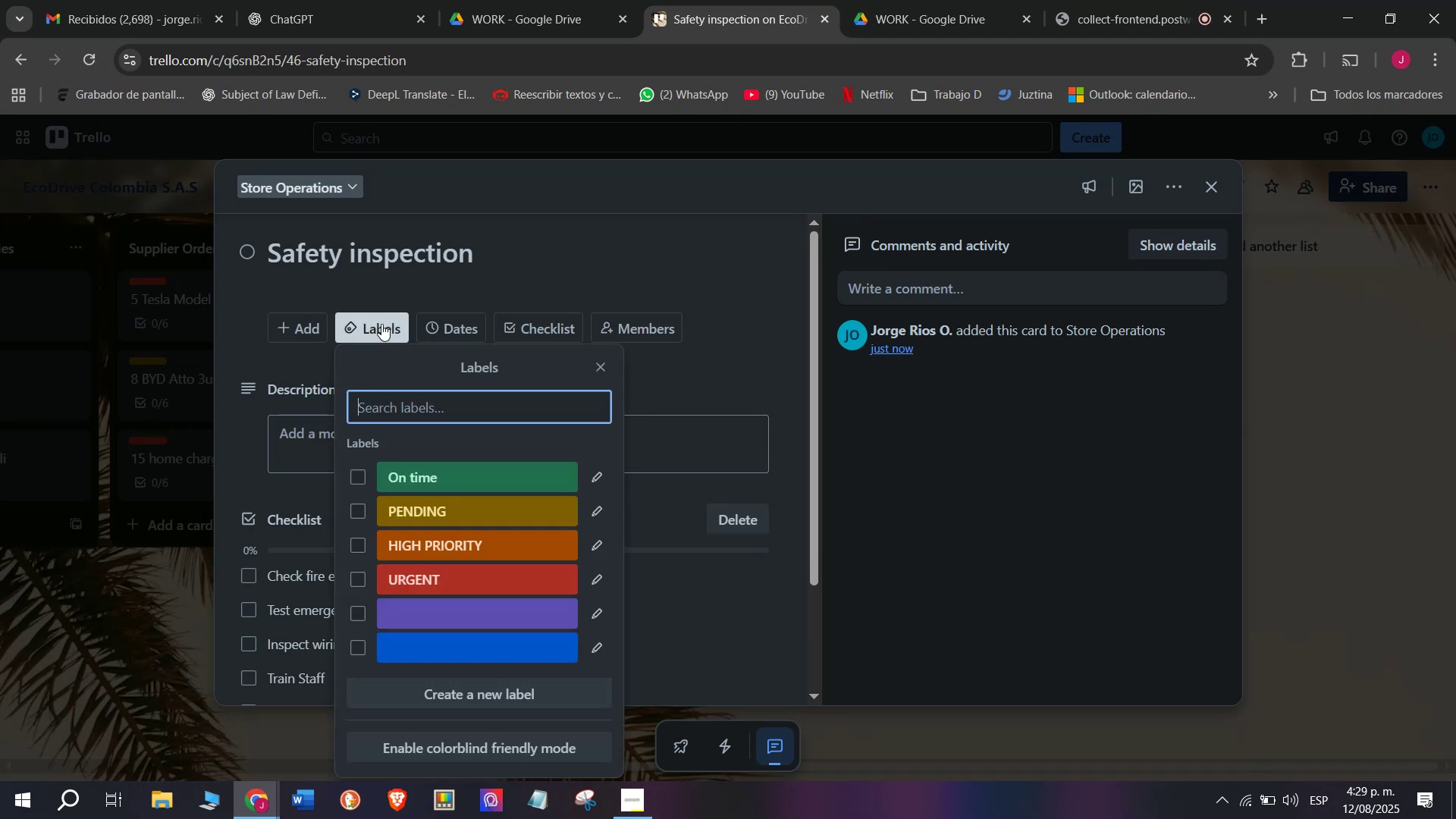 
left_click([232, 373])
 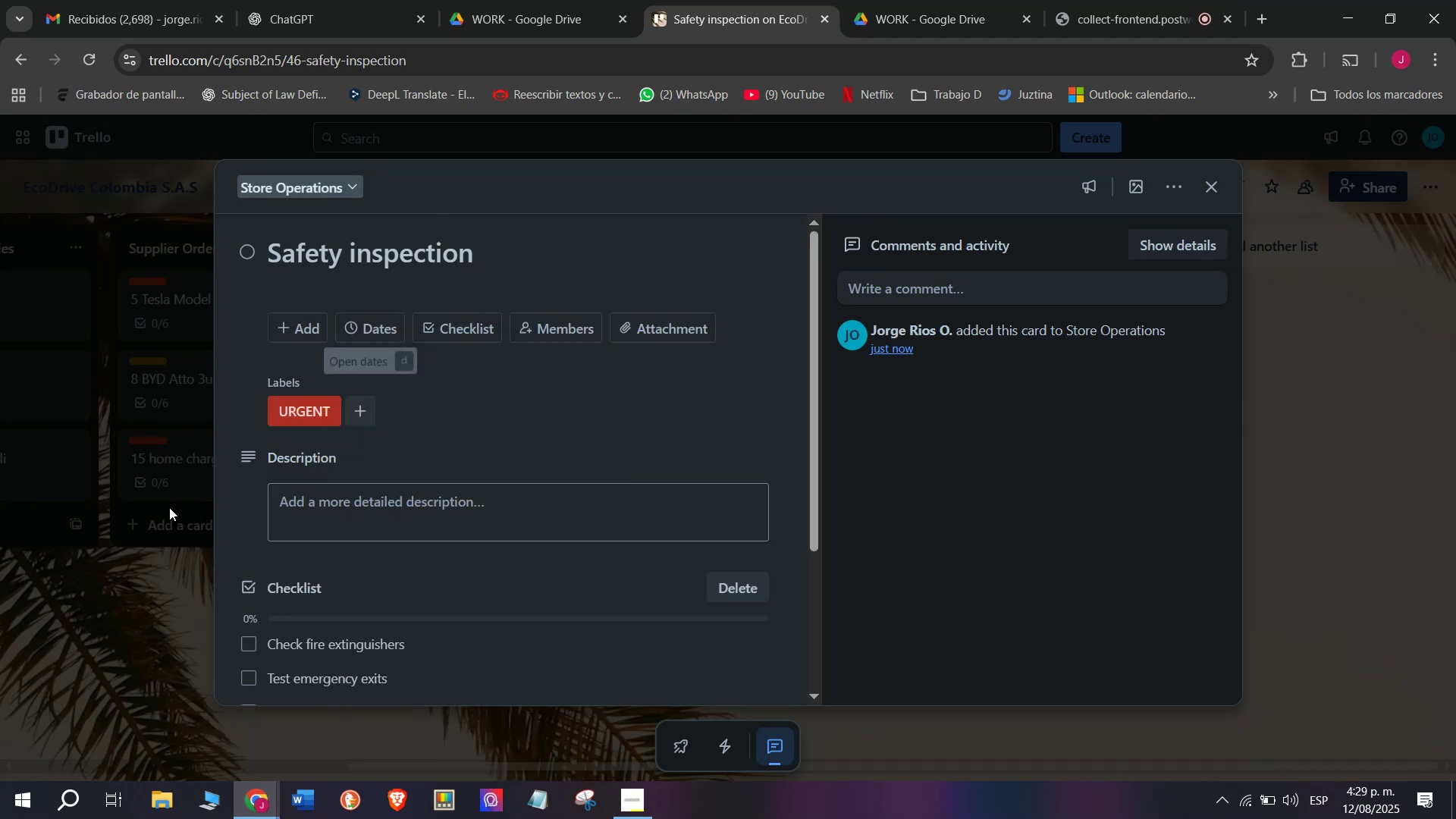 
double_click([165, 515])
 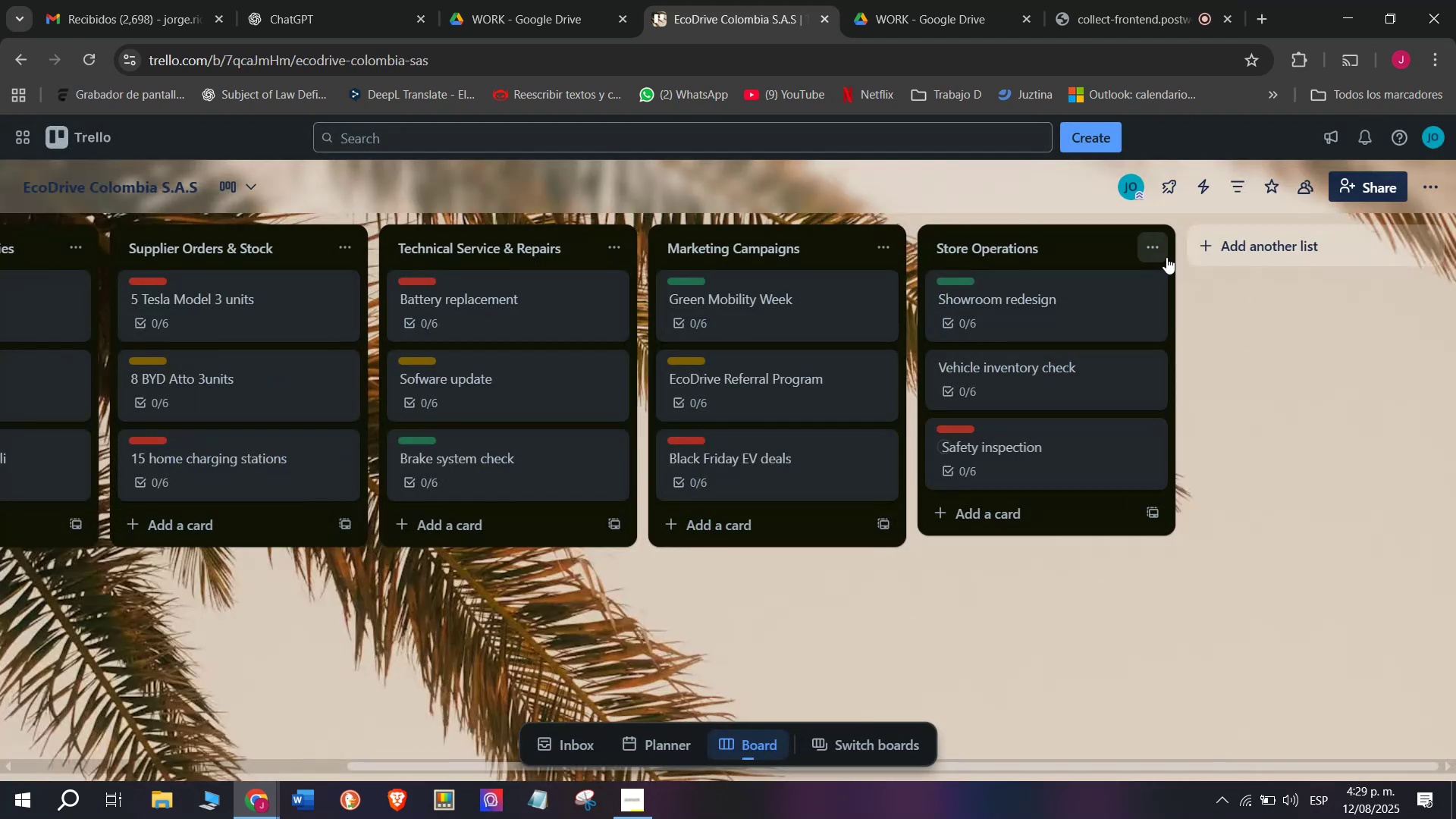 
left_click([1249, 258])
 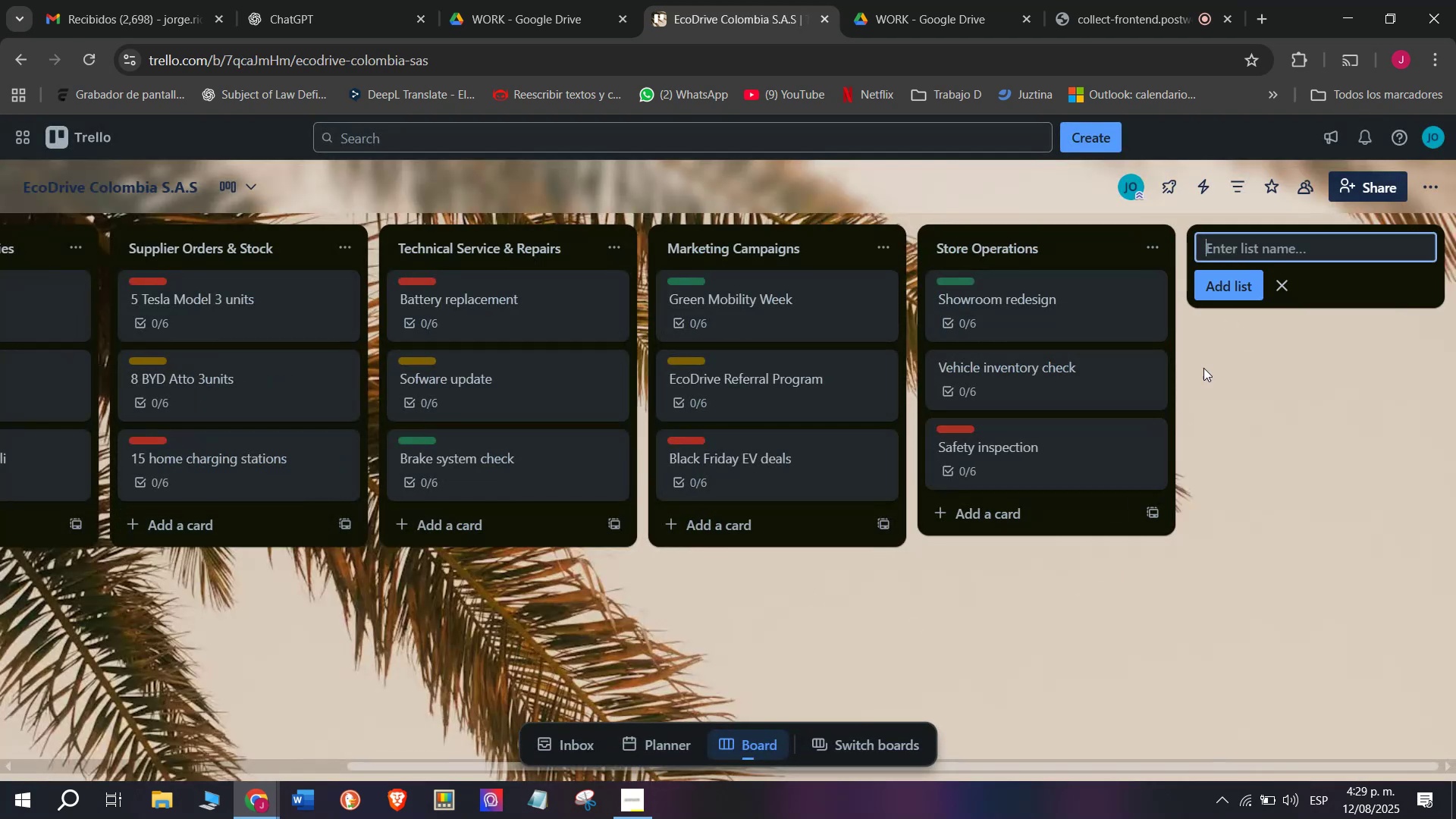 
scroll: coordinate [1136, 130], scroll_direction: down, amount: 3.0
 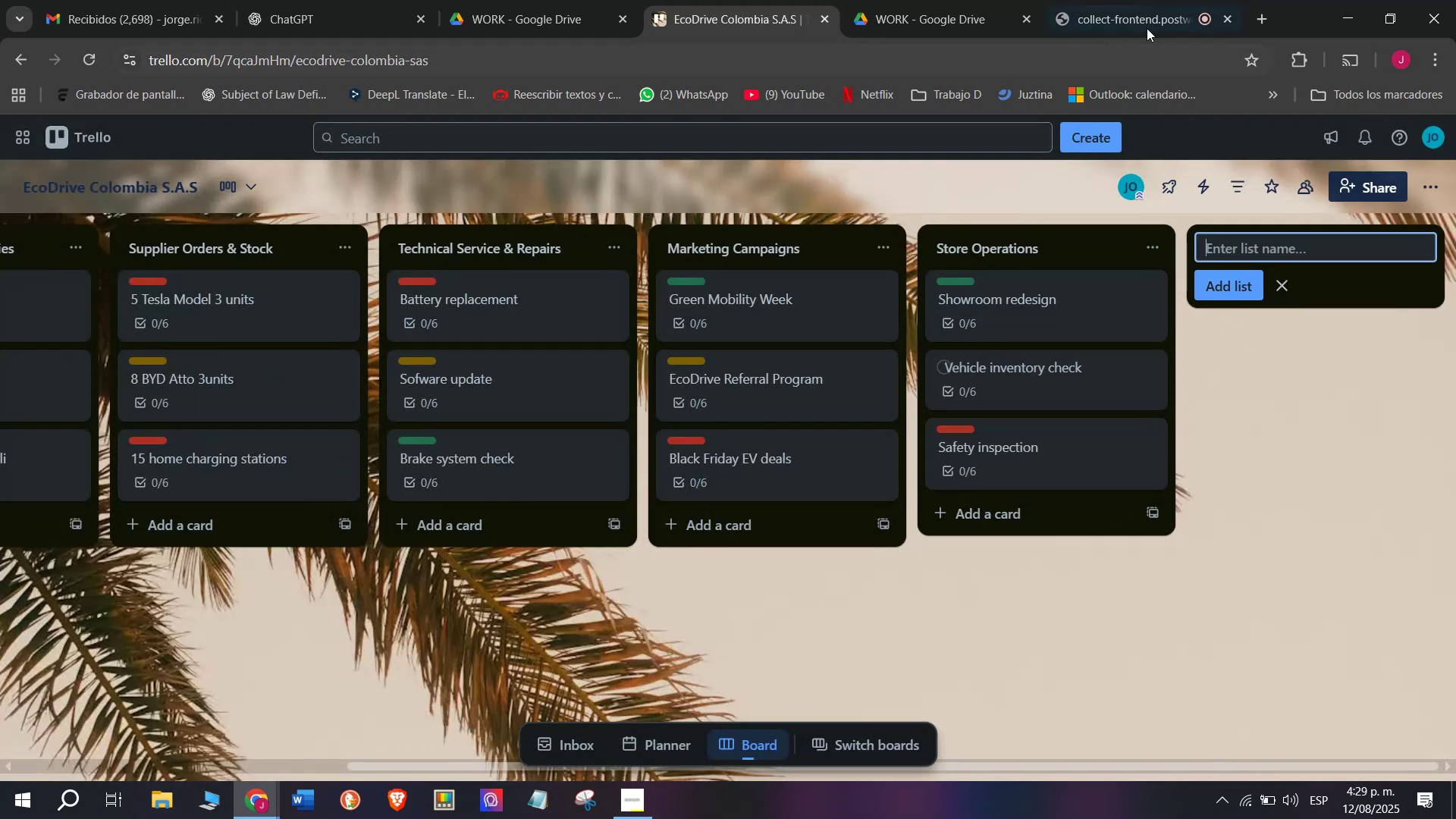 
left_click([1147, 28])
 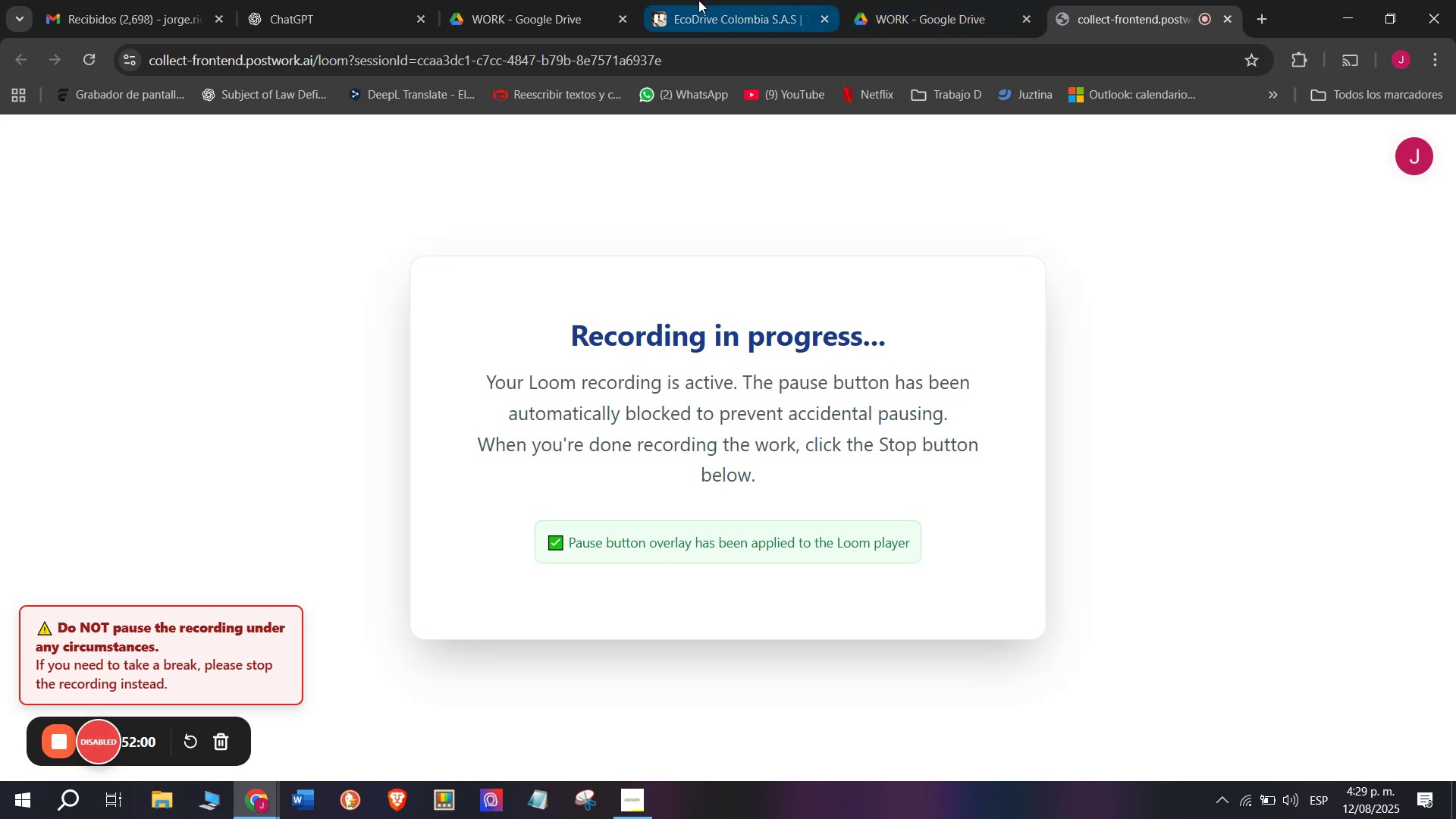 
left_click([726, 0])
 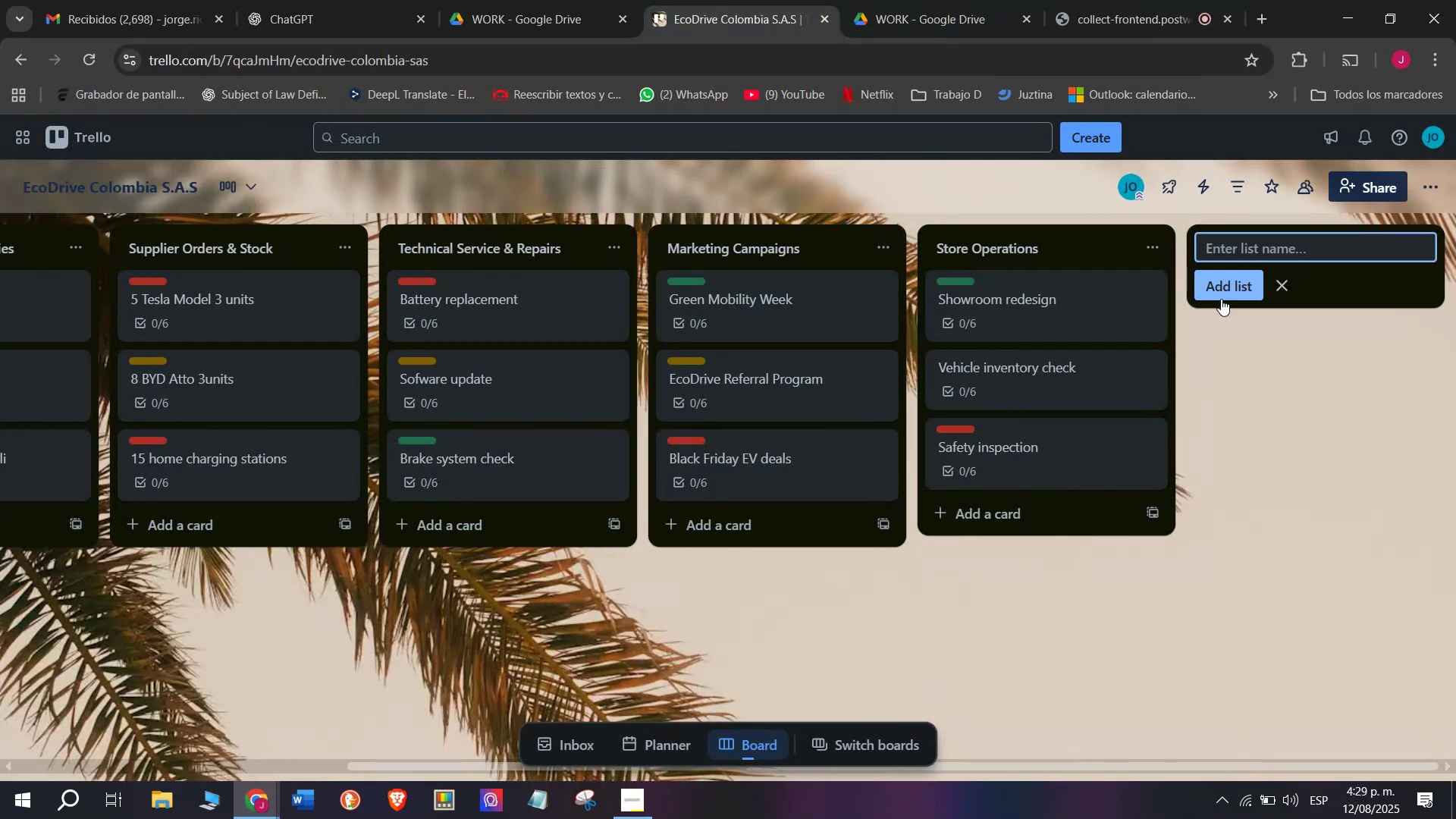 
scroll: coordinate [1310, 566], scroll_direction: down, amount: 4.0
 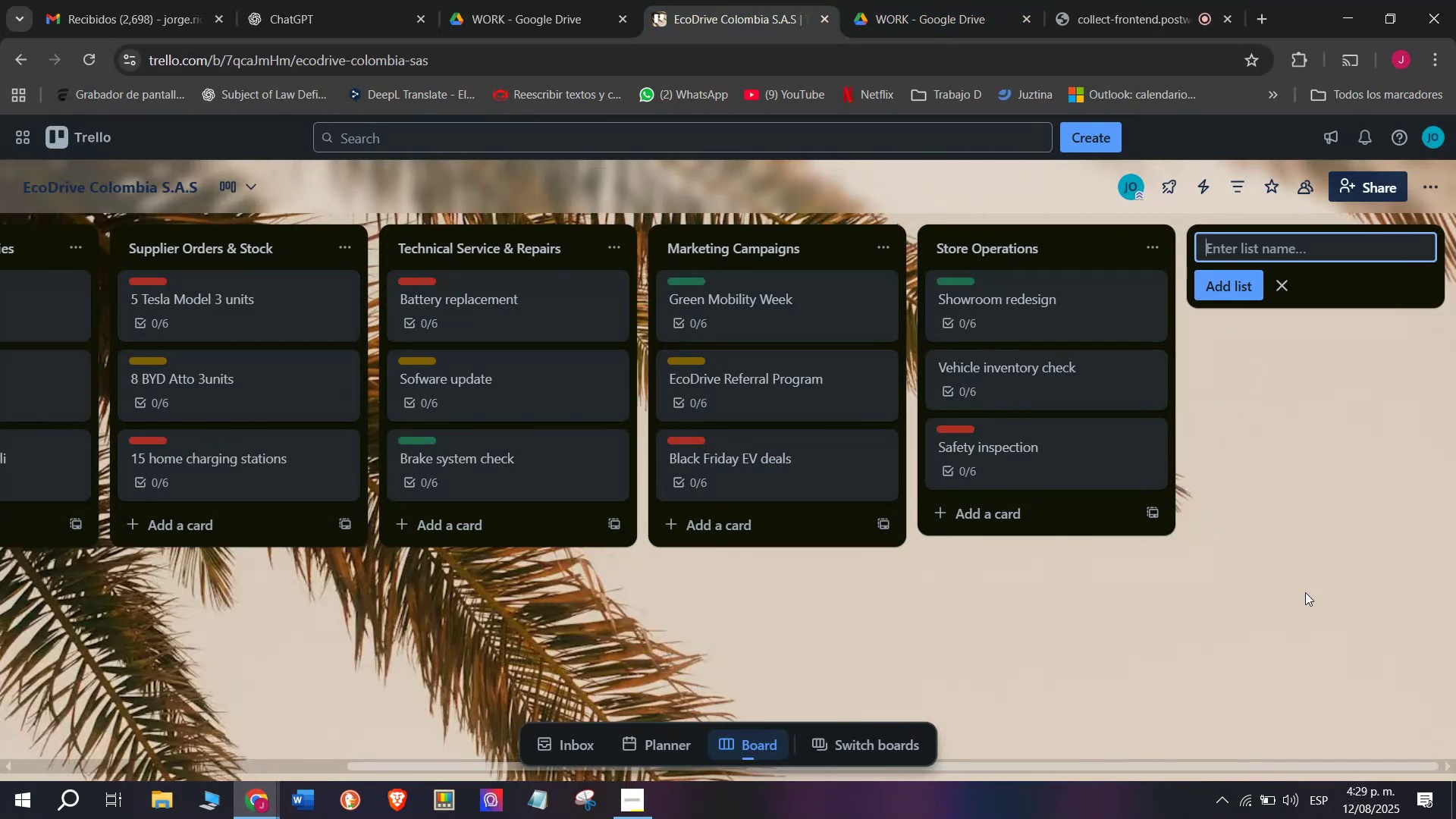 
wait(5.76)
 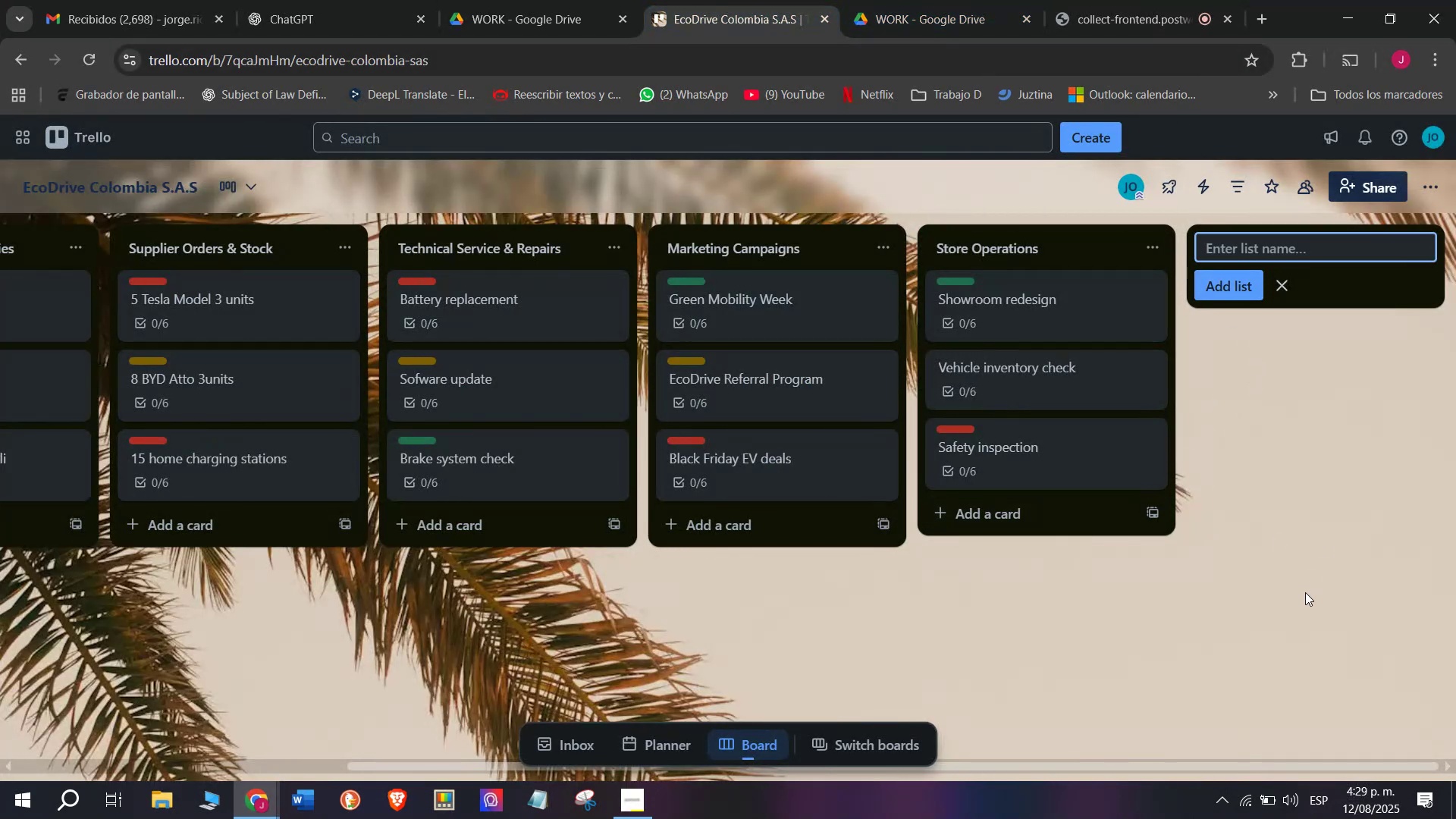 
type(Fincec)
key(Backspace)
key(Backspace)
key(Backspace)
type(ance ^ )
 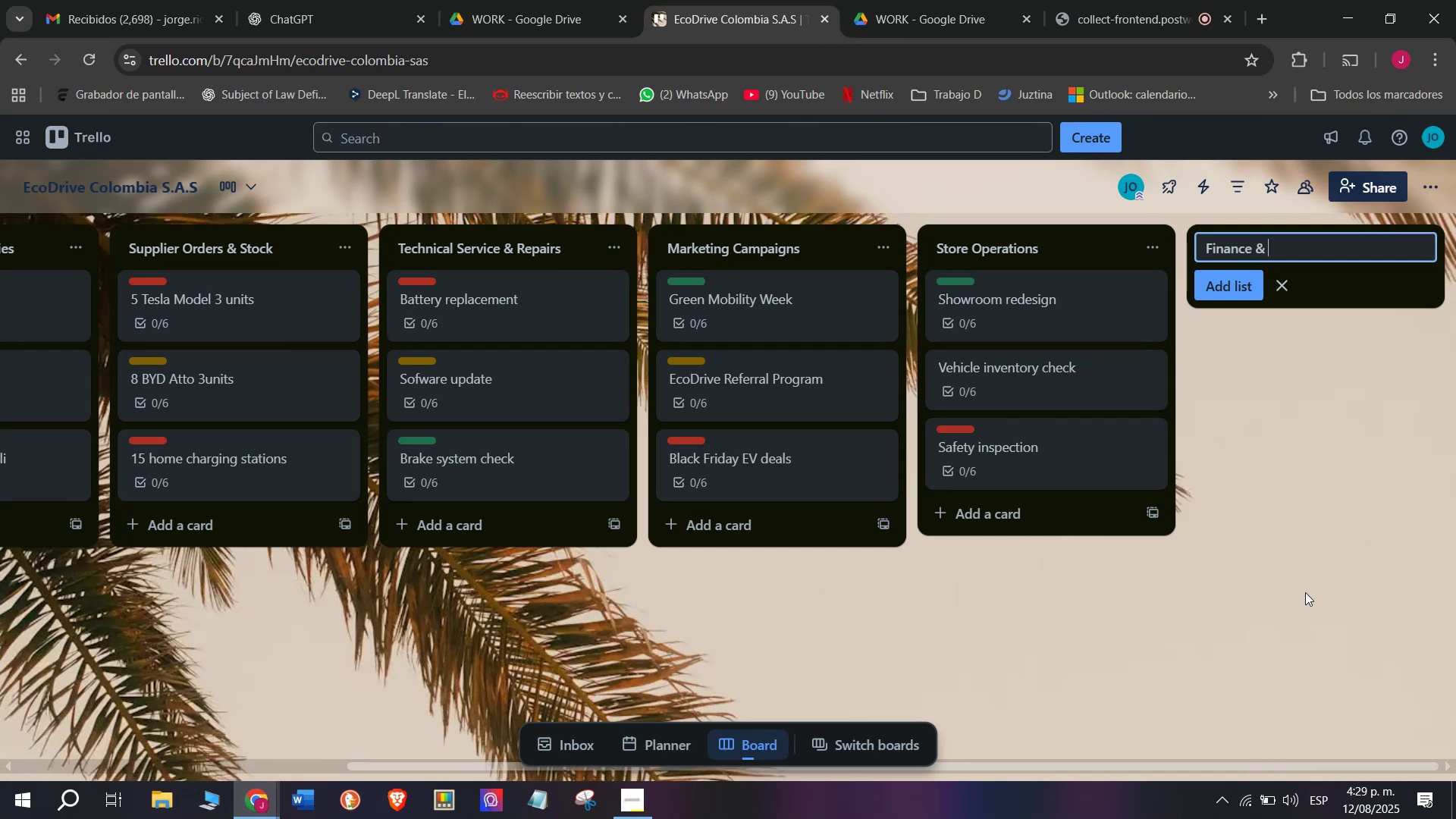 
type(Adminisr)
key(Backspace)
type(tration )
 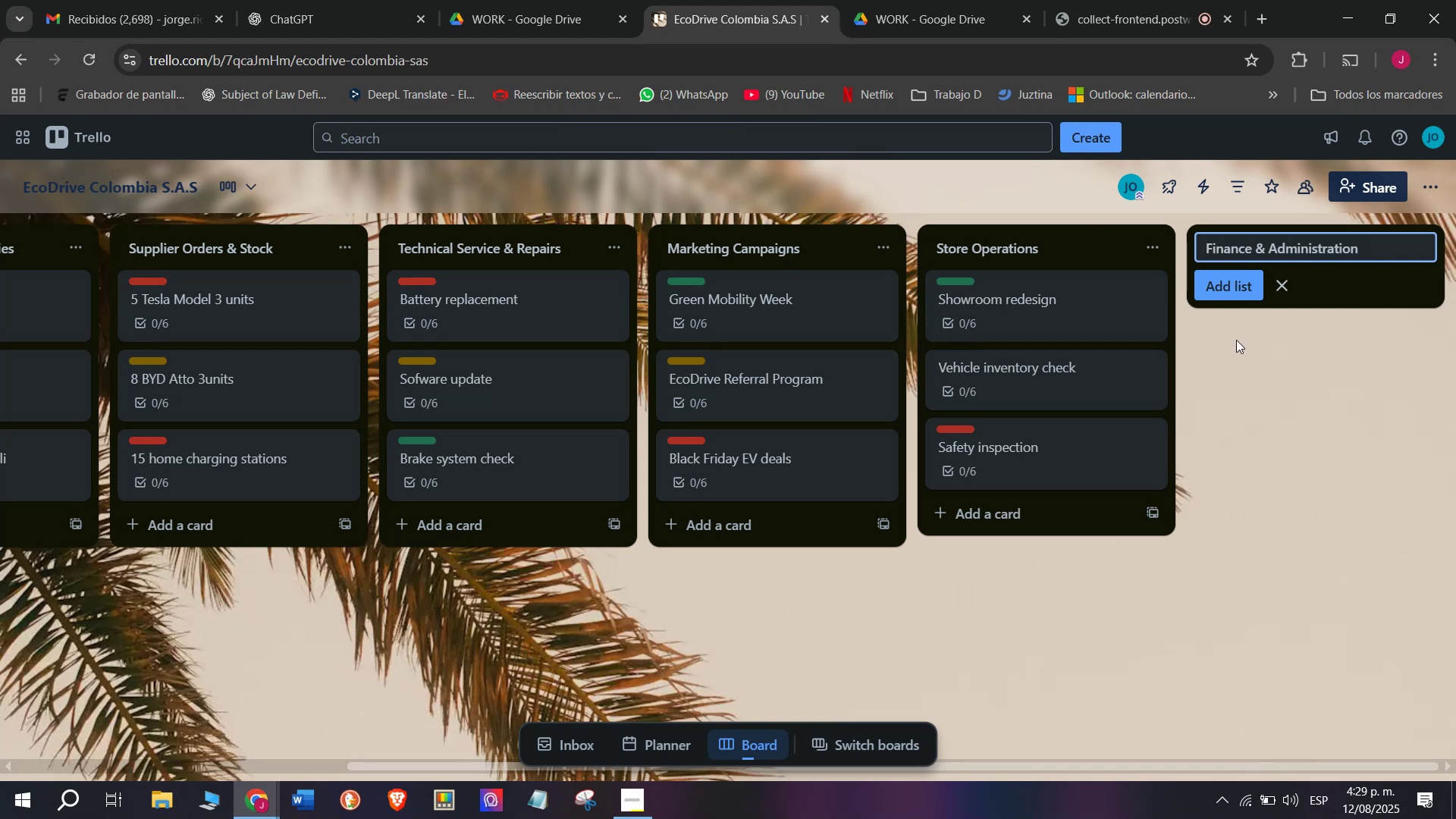 
left_click([1235, 290])
 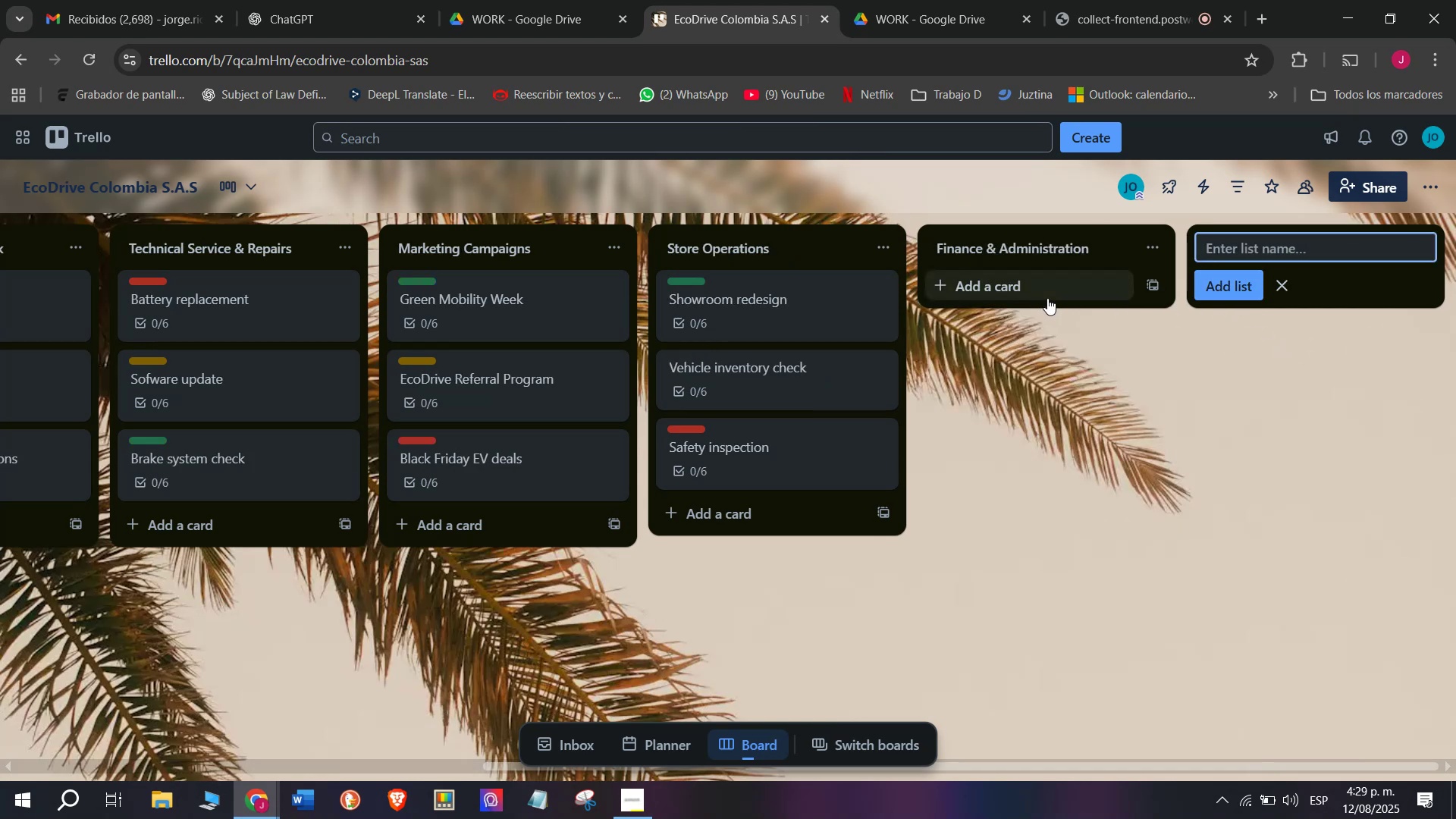 
left_click([1001, 279])
 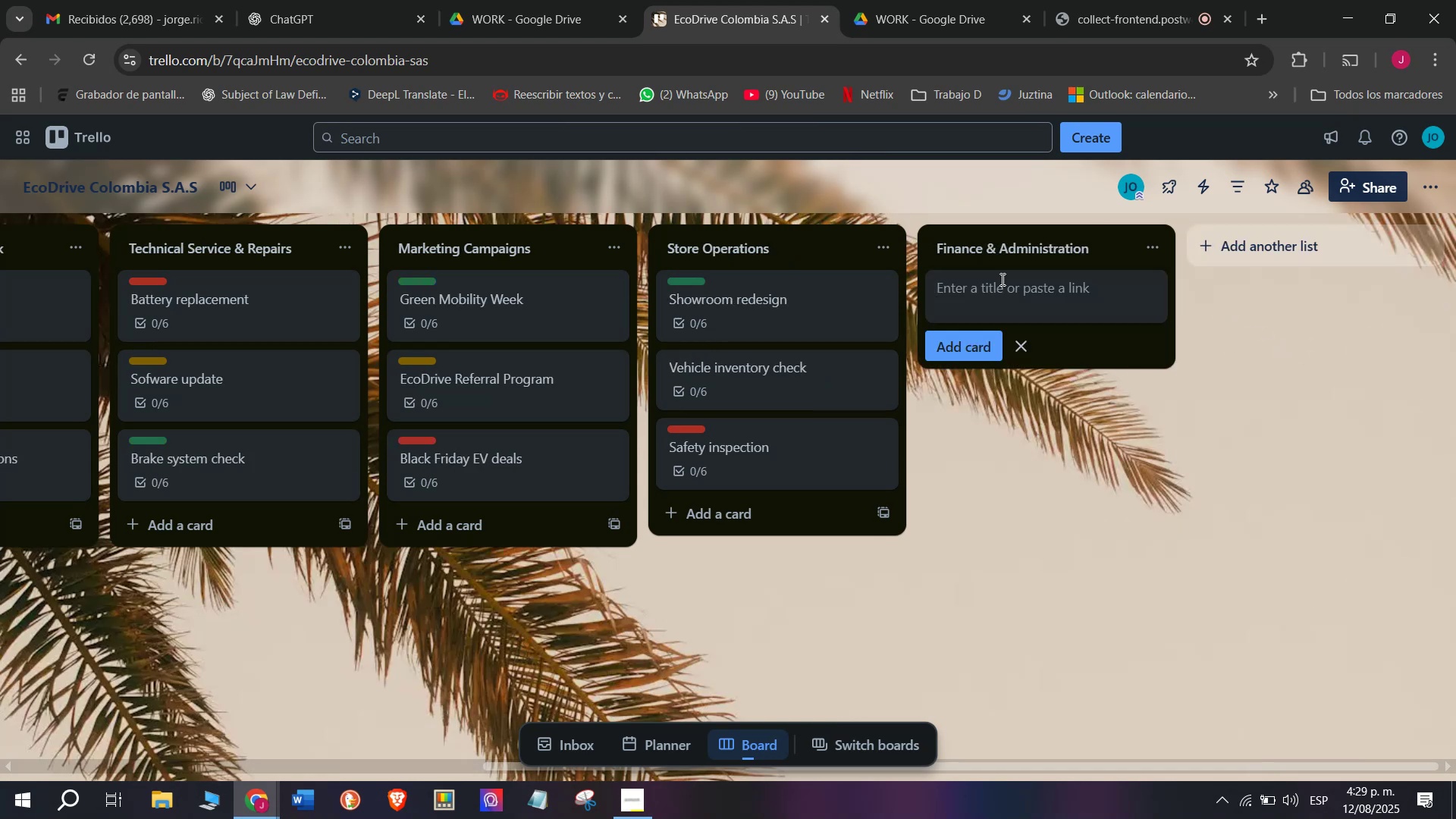 
type(Monthly expr)
key(Backspace)
type(ense review)
 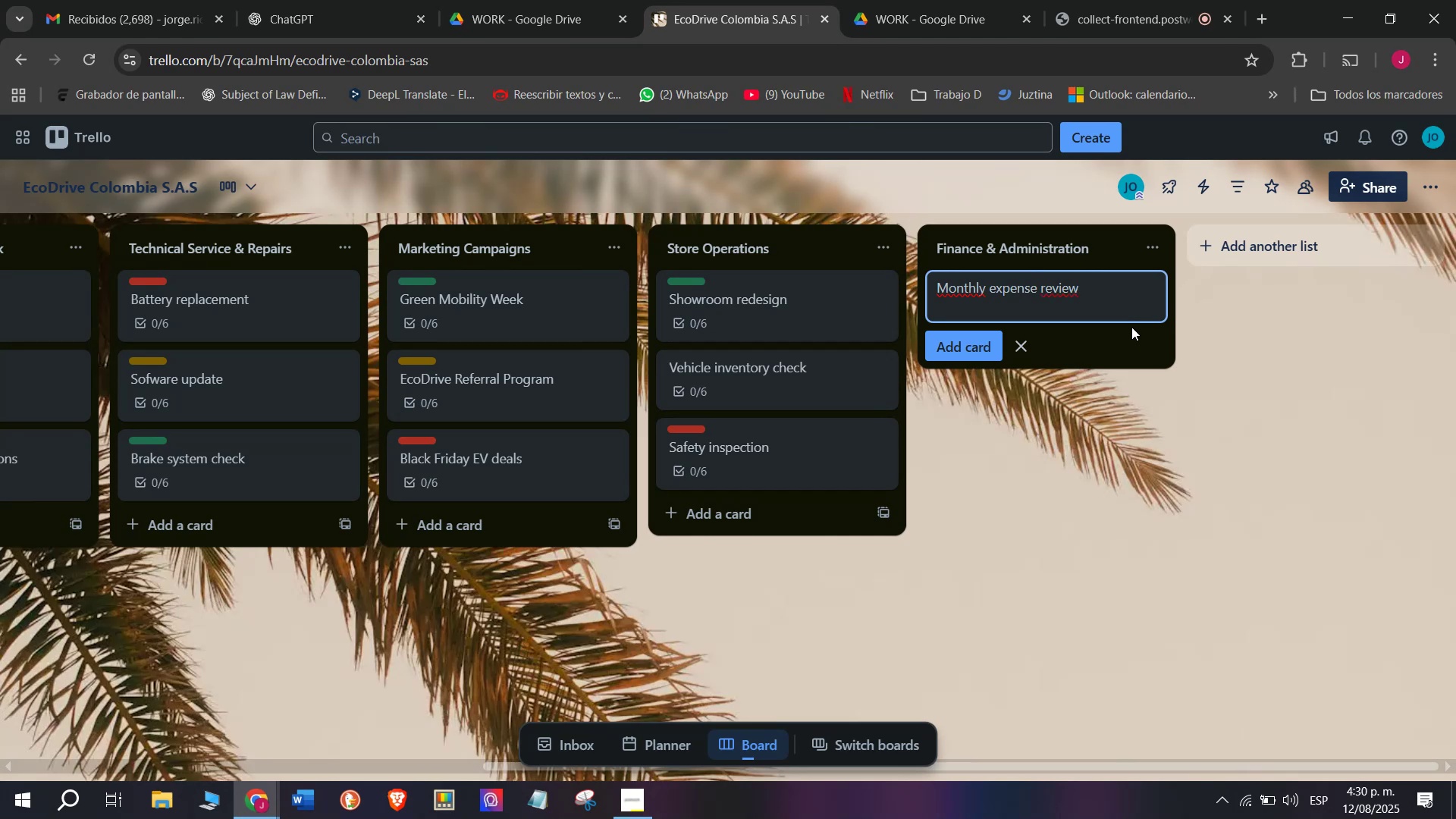 
key(Enter)
 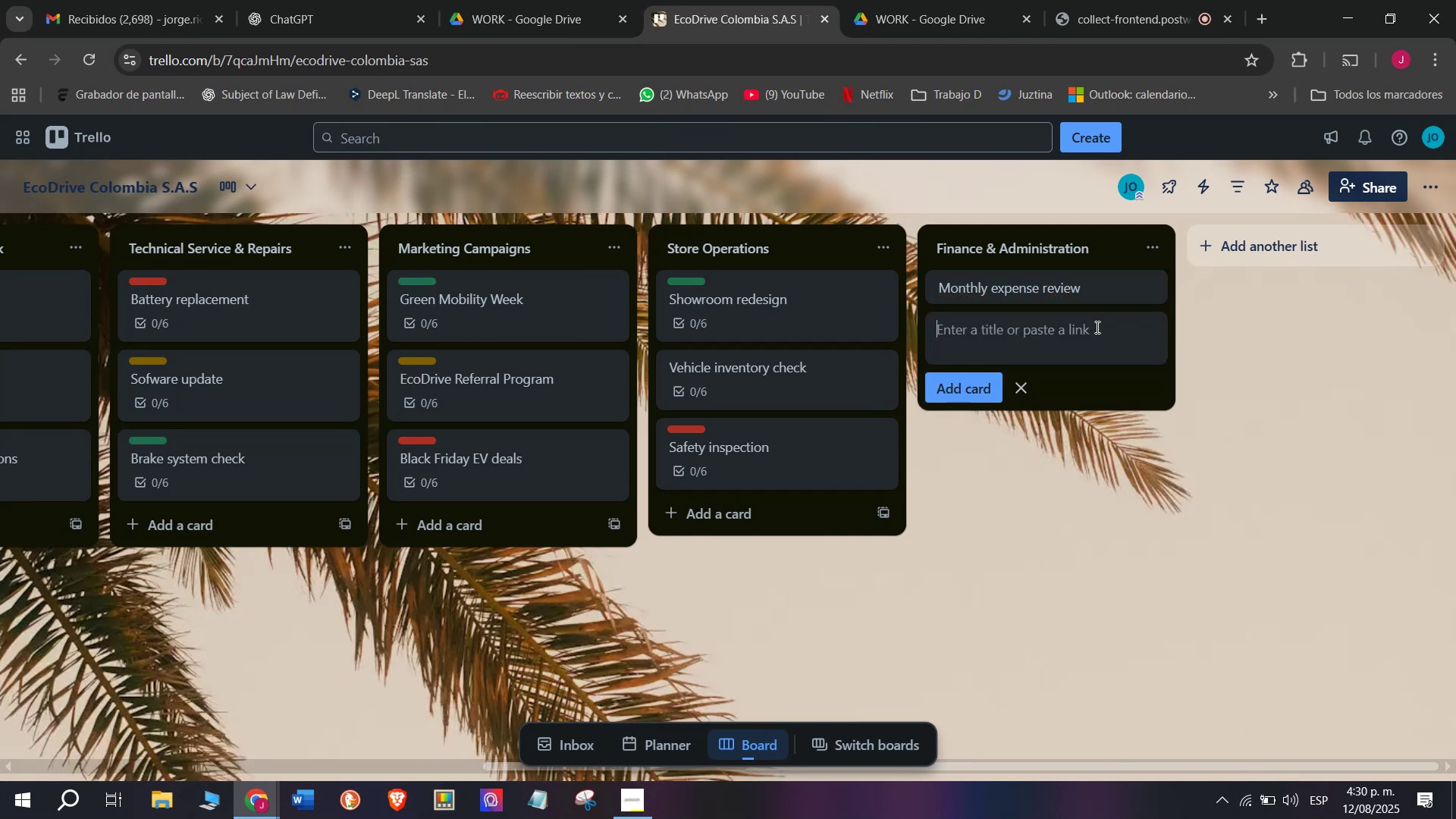 
wait(6.3)
 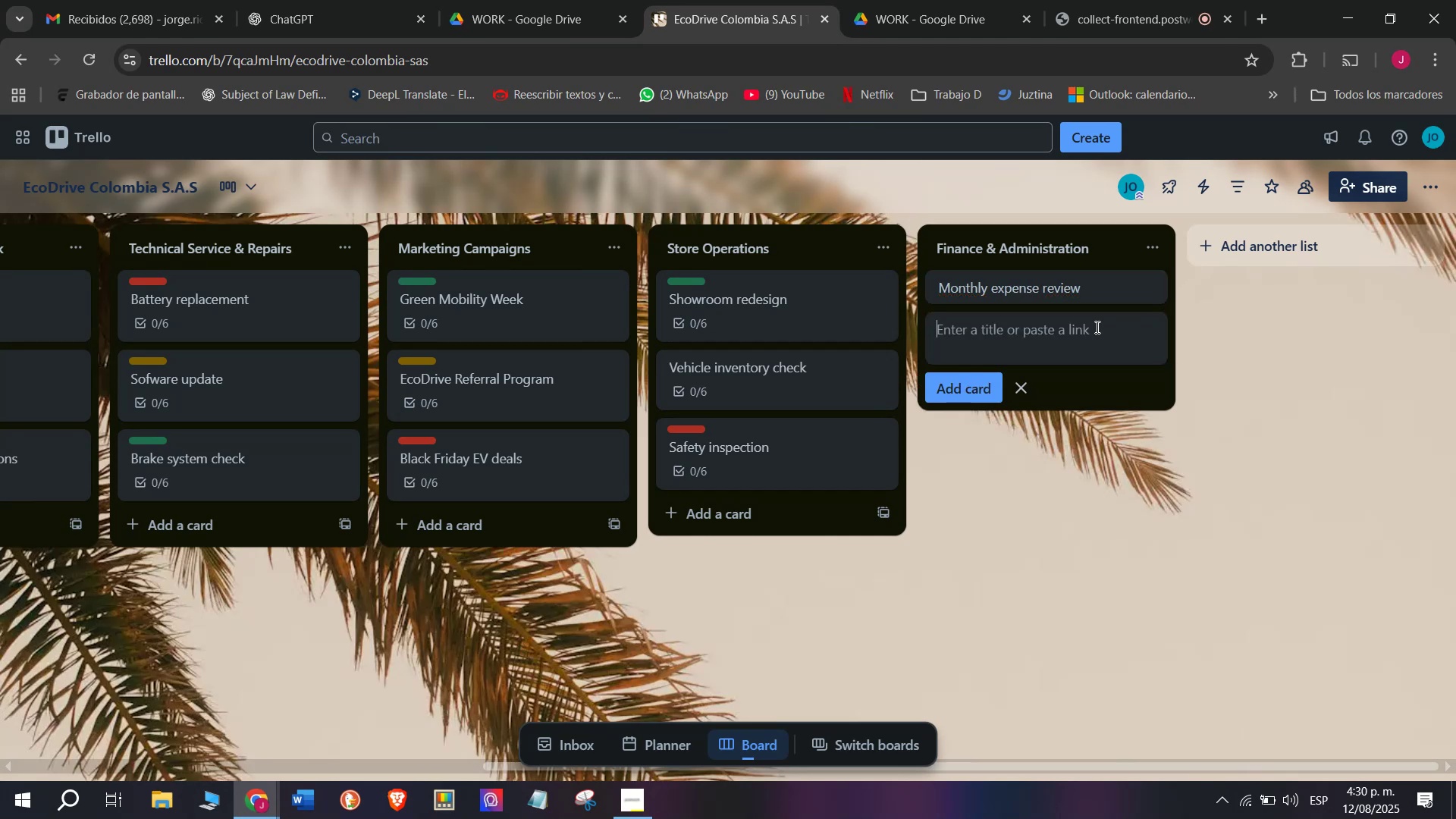 
type(Collets)
key(Backspace)
key(Backspace)
type(cts)
key(Backspace)
type( invoices)
 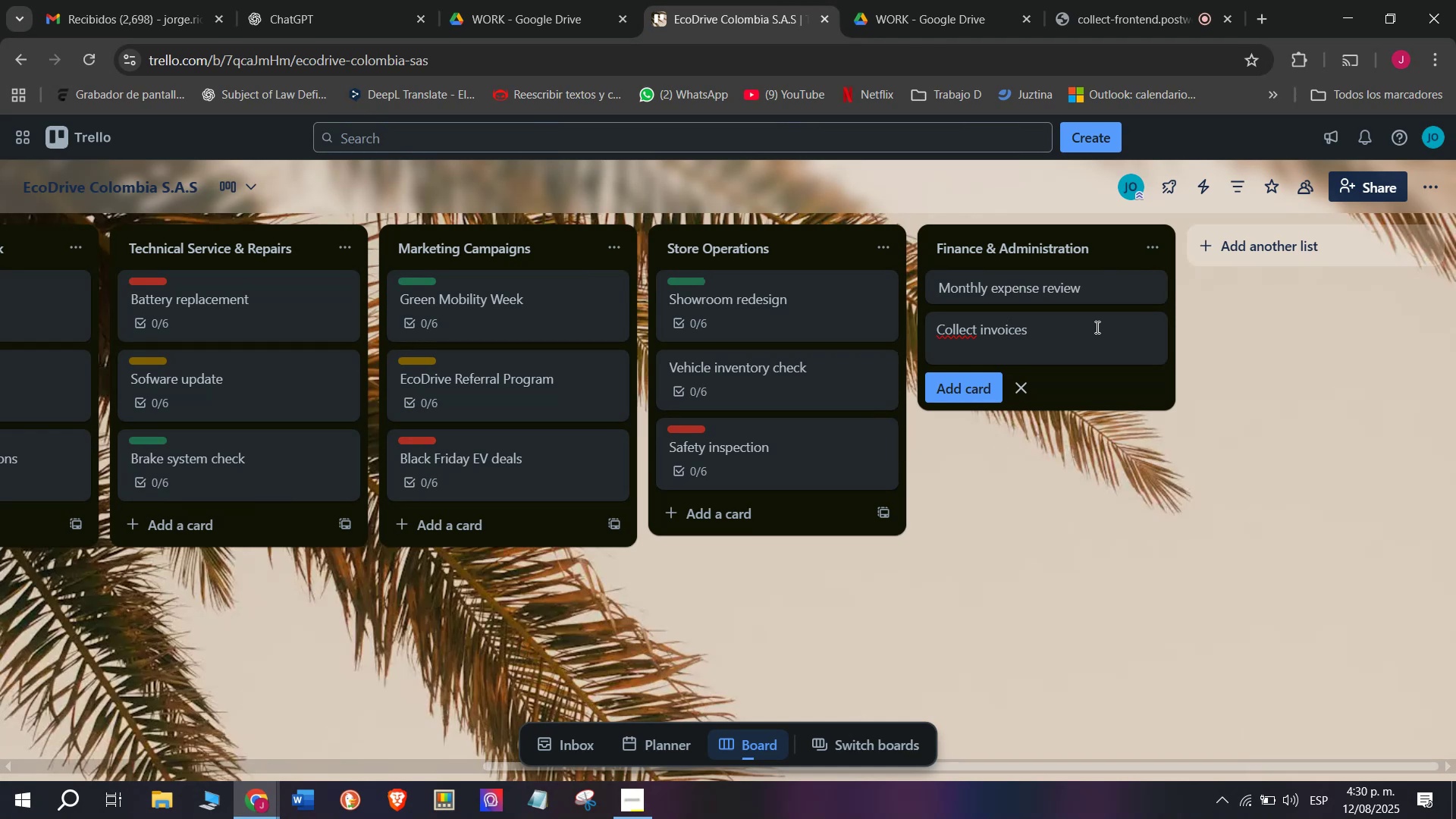 
key(Enter)
 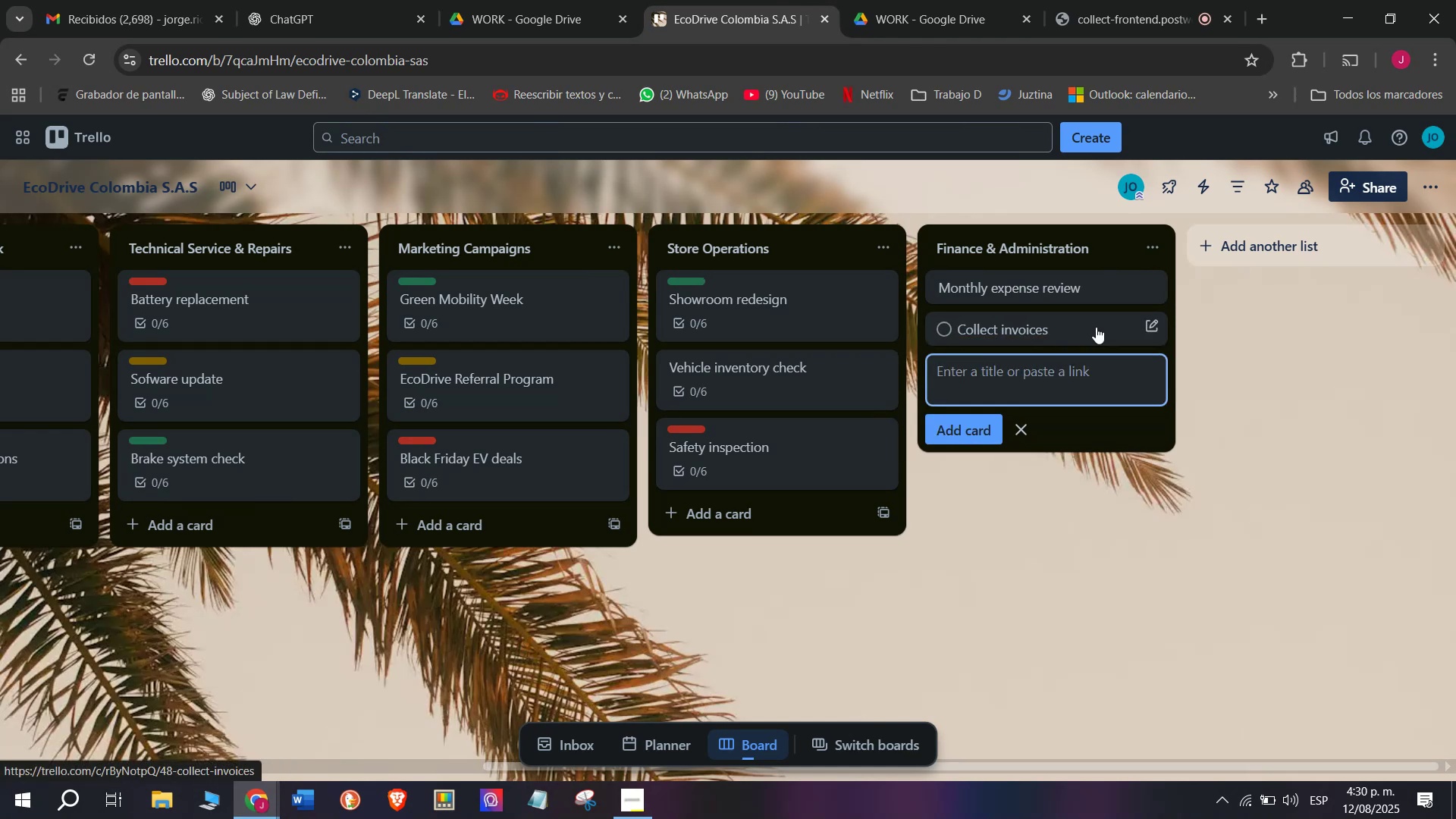 
key(CapsLock)
 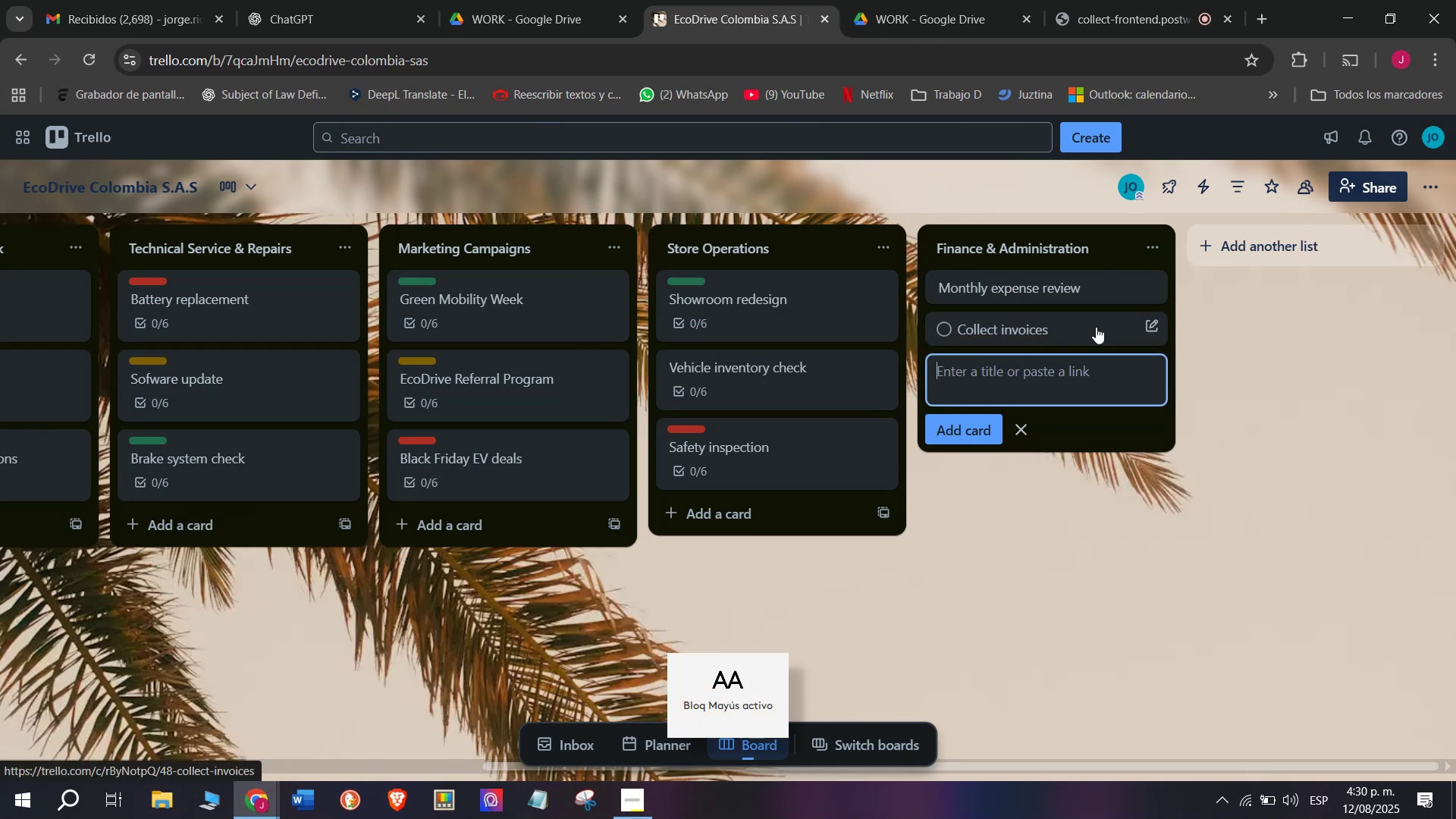 
key(X)
 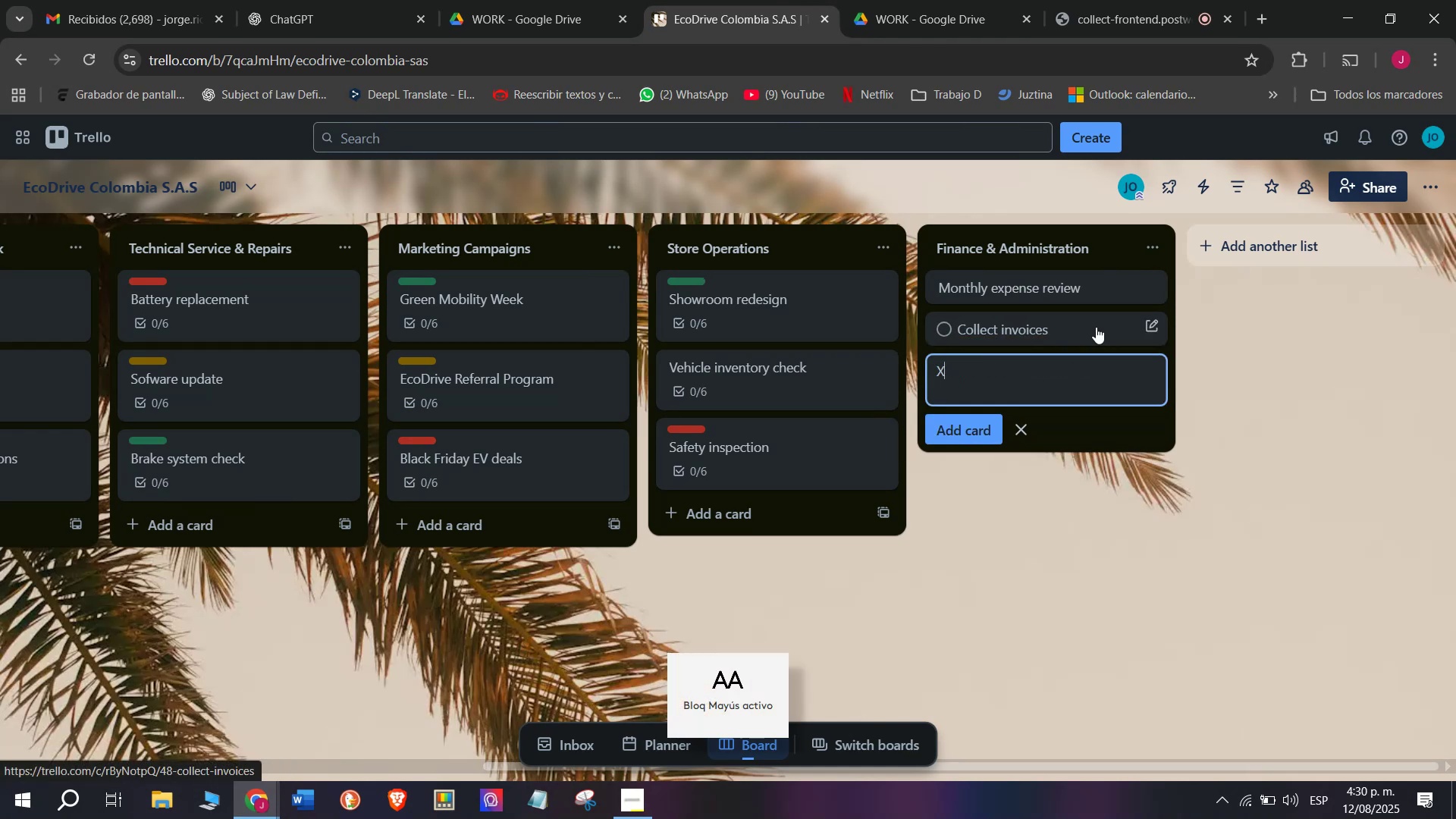 
key(Backspace)
 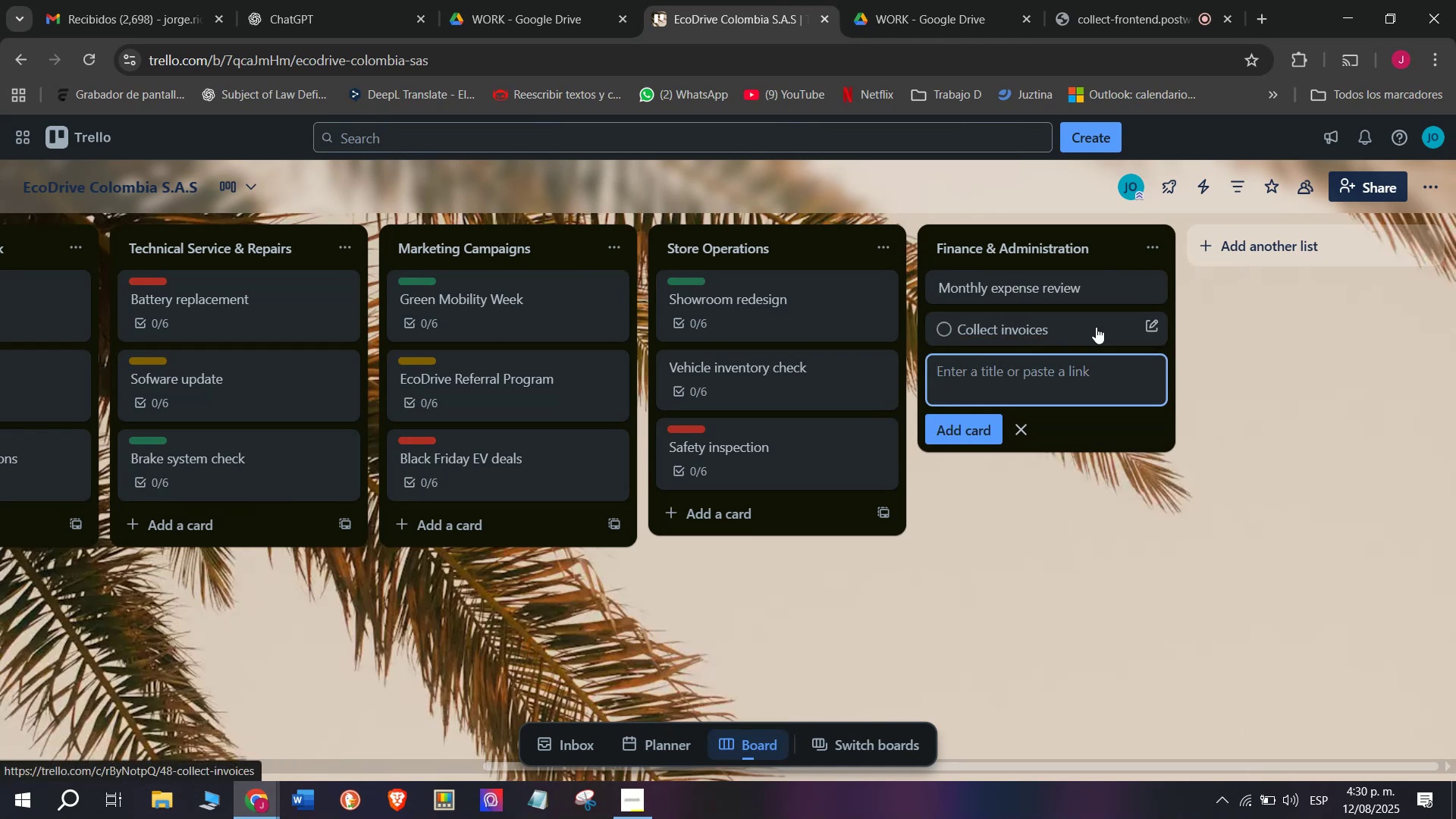 
key(C)
 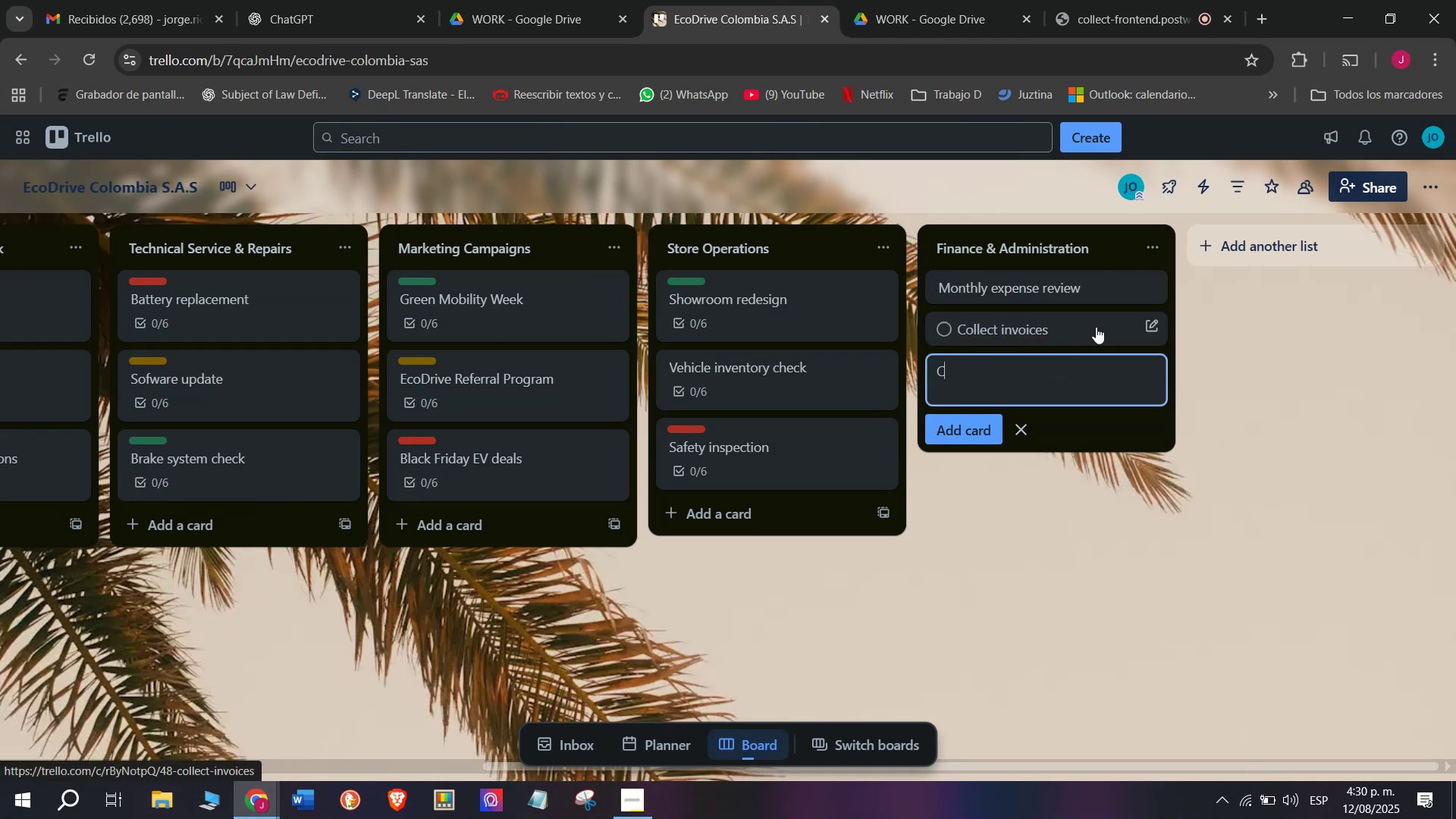 
key(Backspace)
 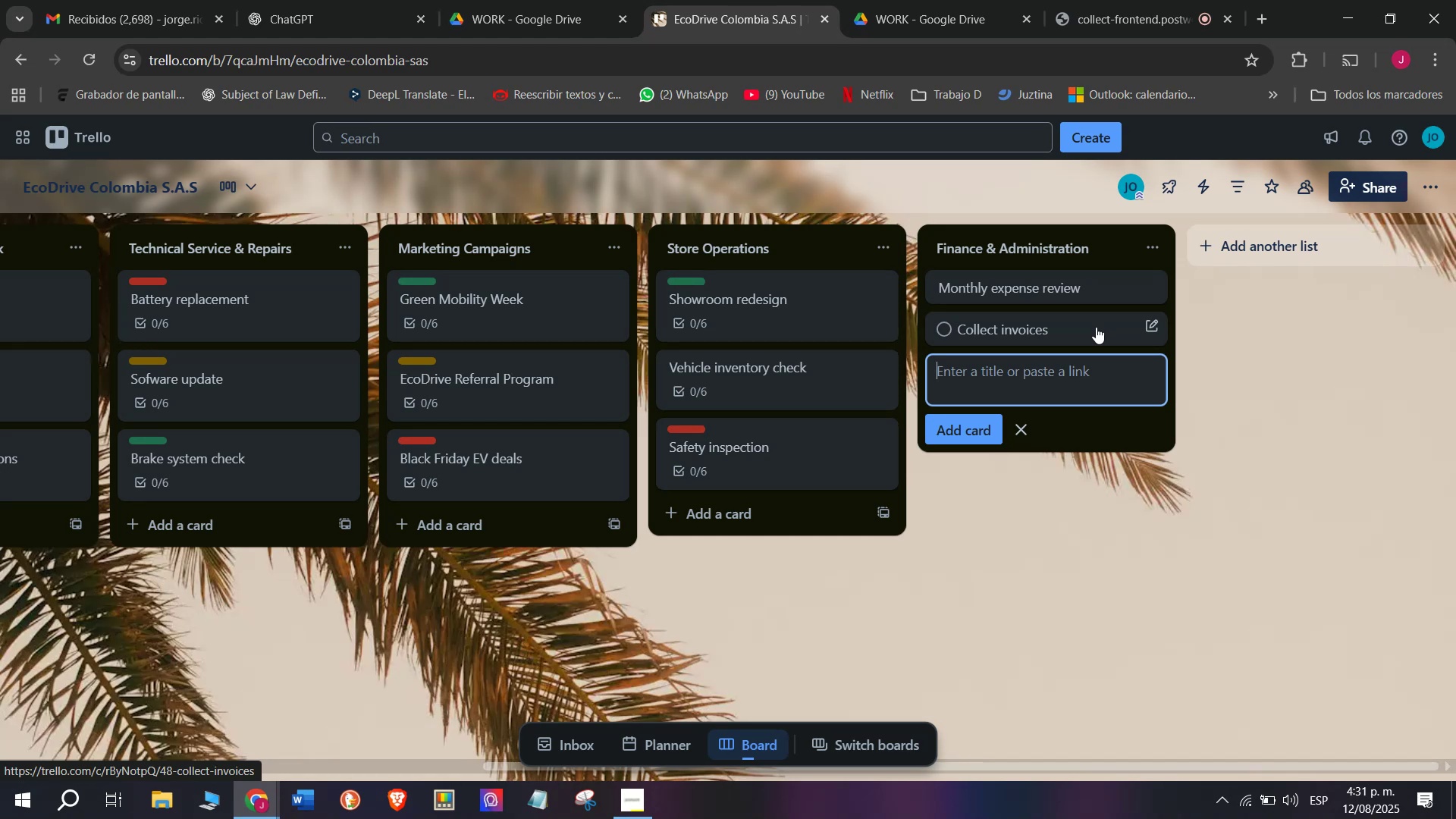 
wait(26.92)
 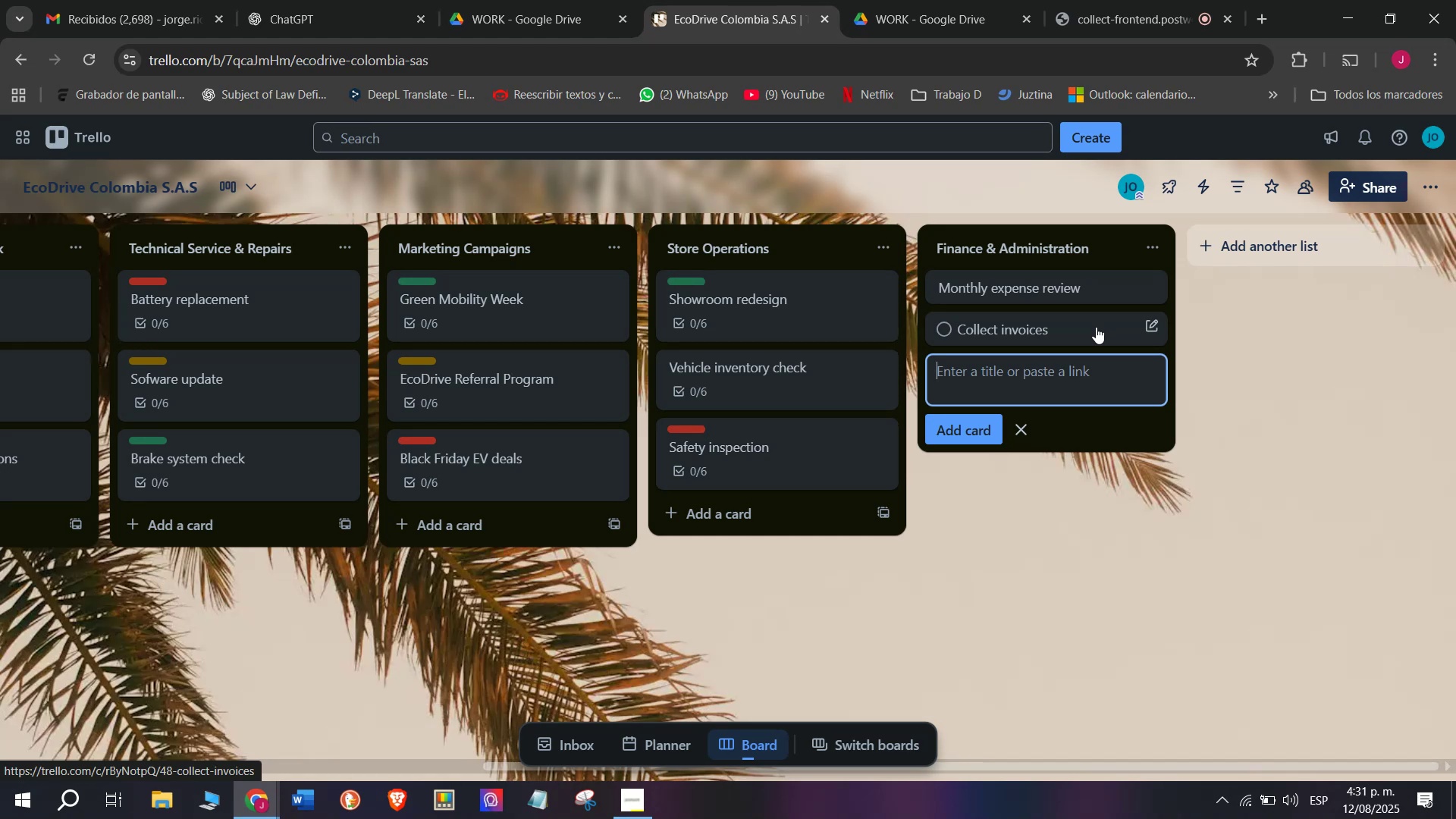 
key(D)
 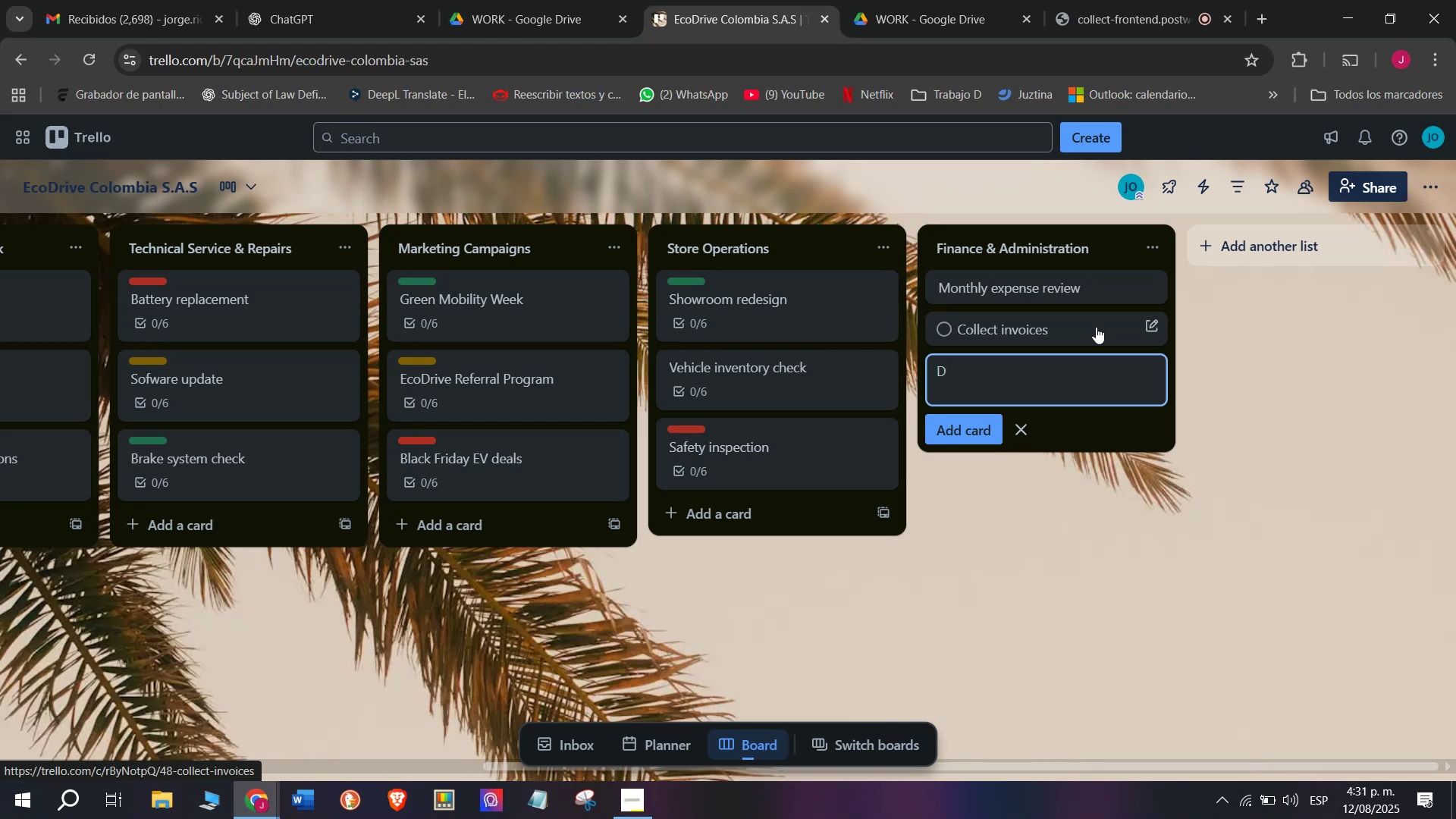 
key(Backspace)
 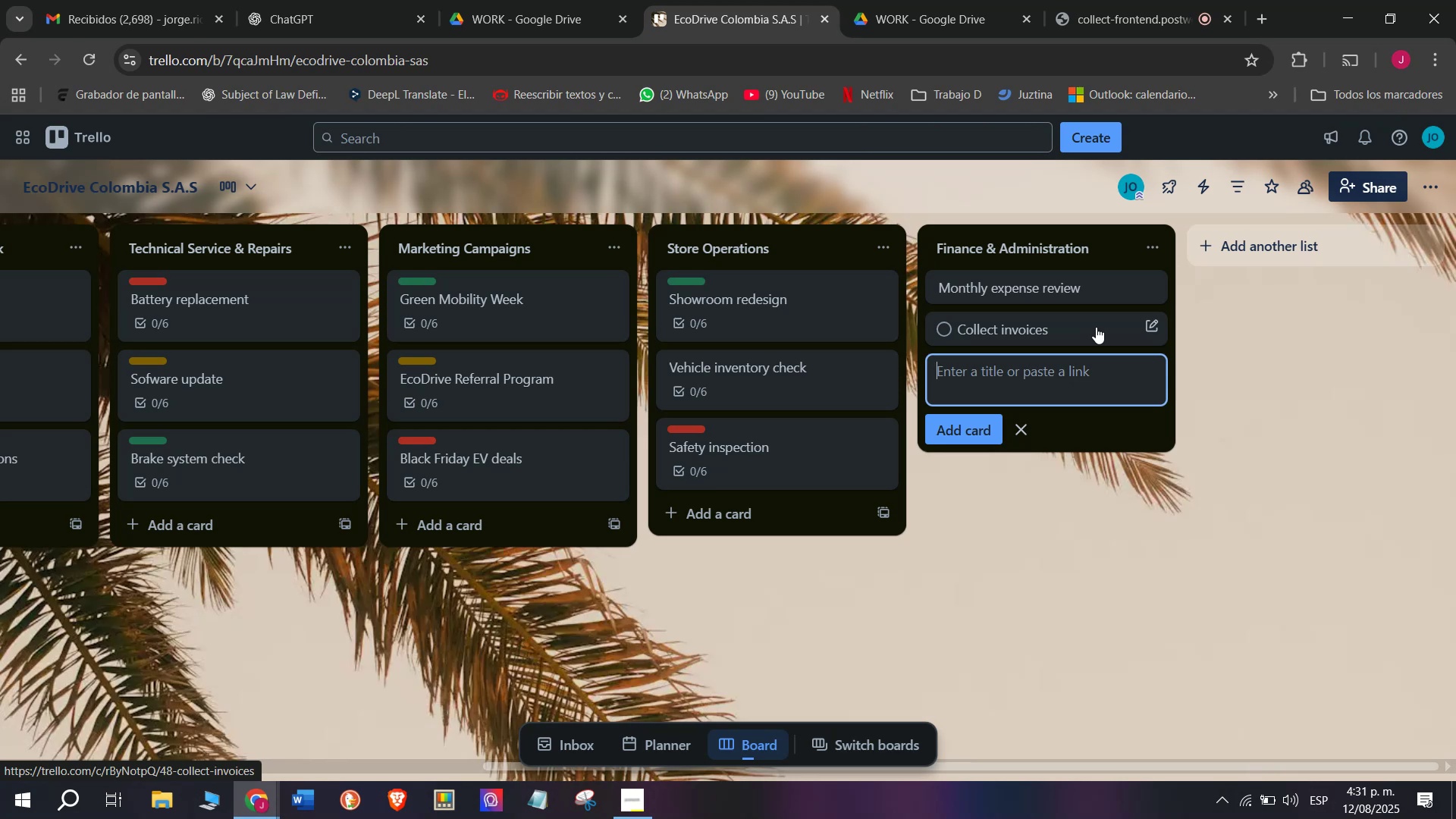 
wait(7.45)
 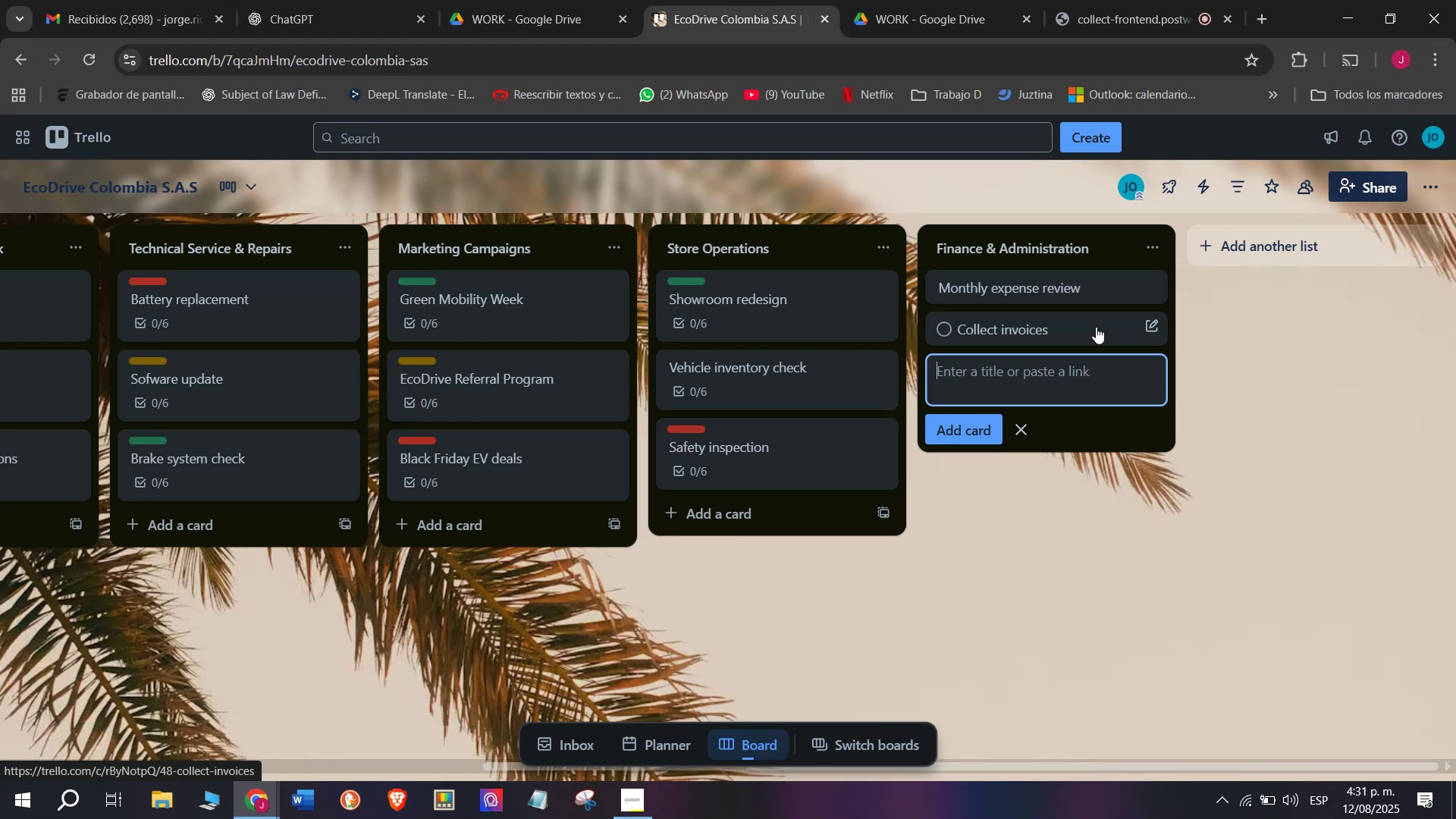 
key(D)
 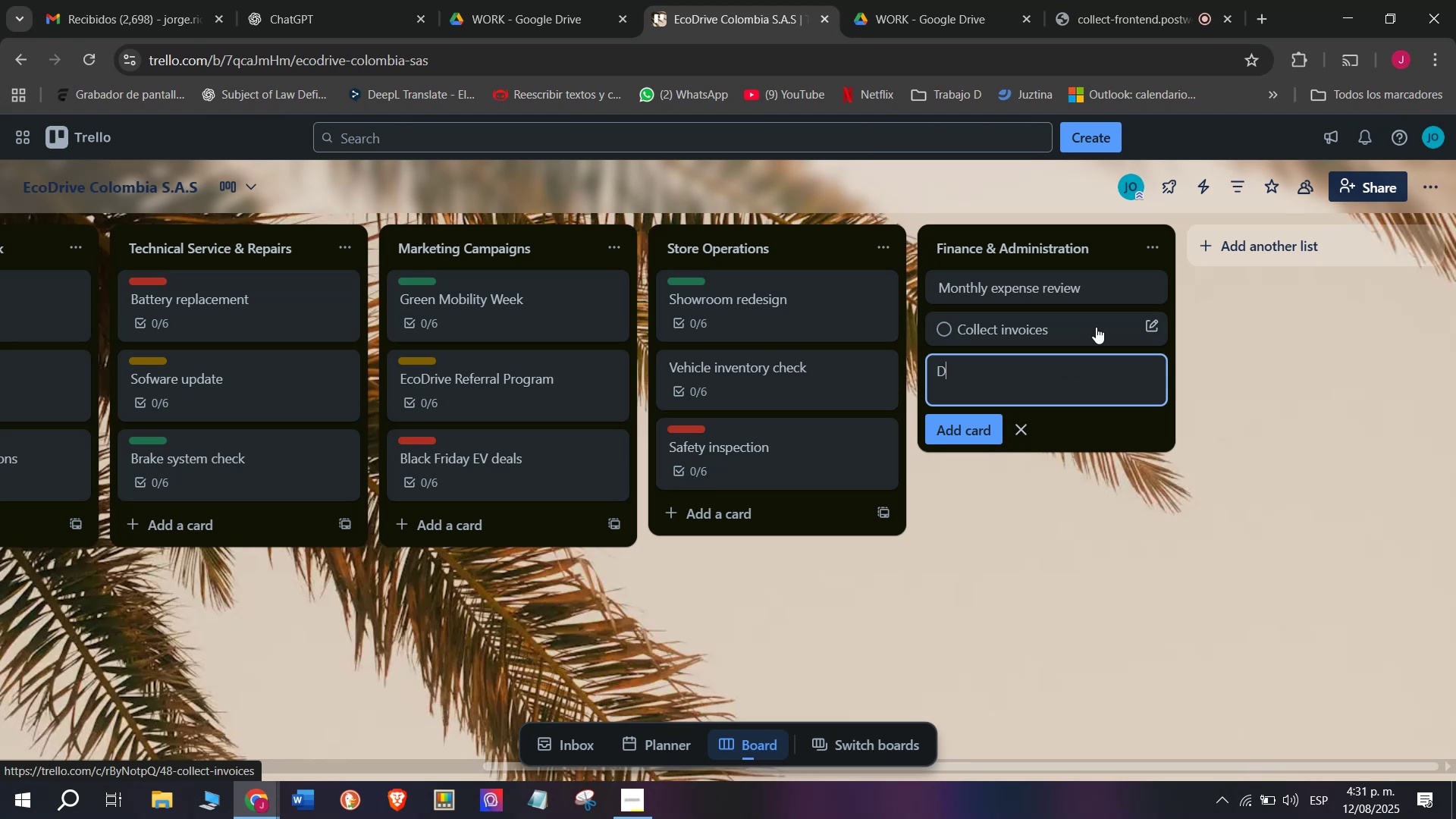 
key(Backspace)
 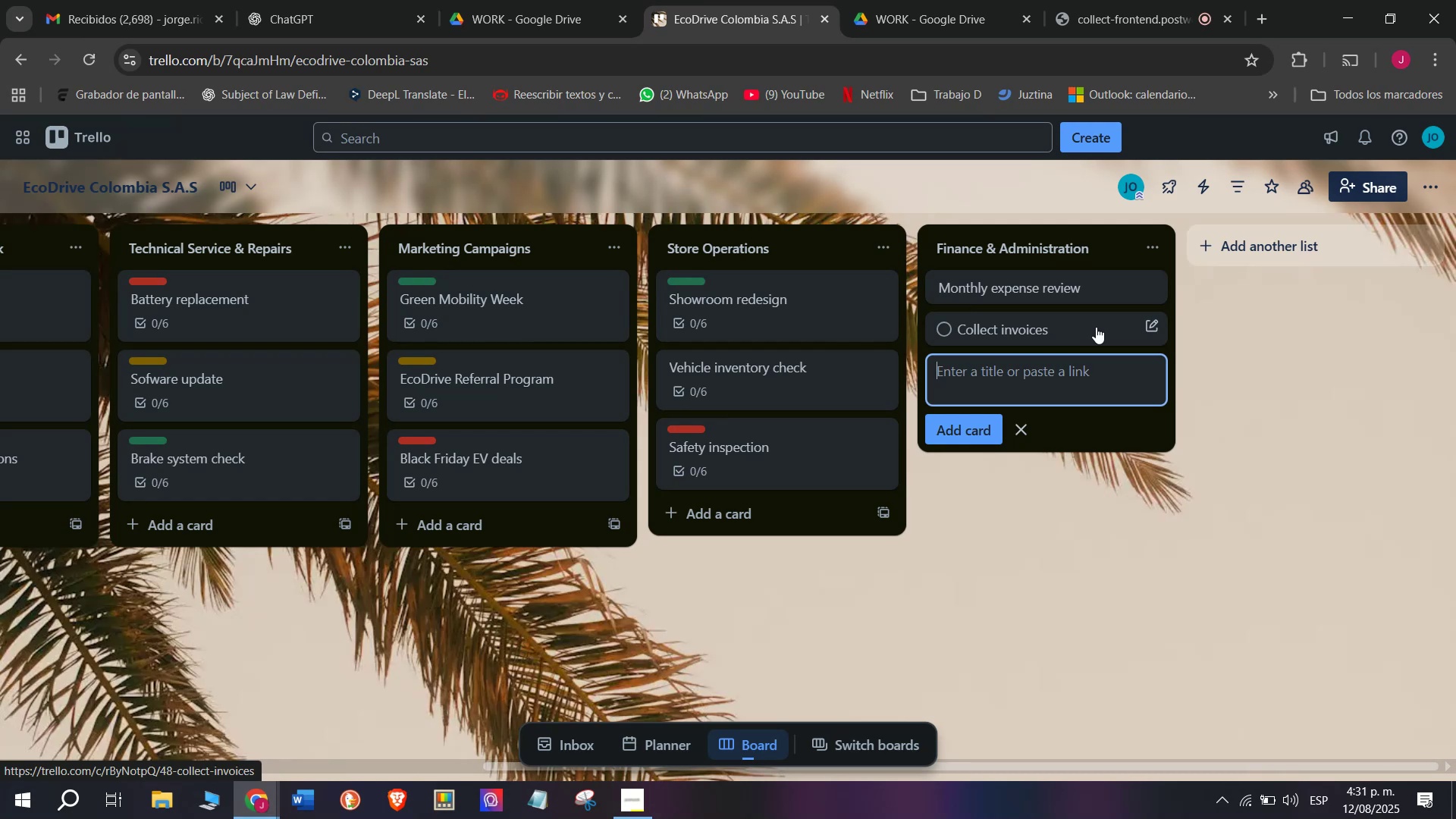 
wait(11.04)
 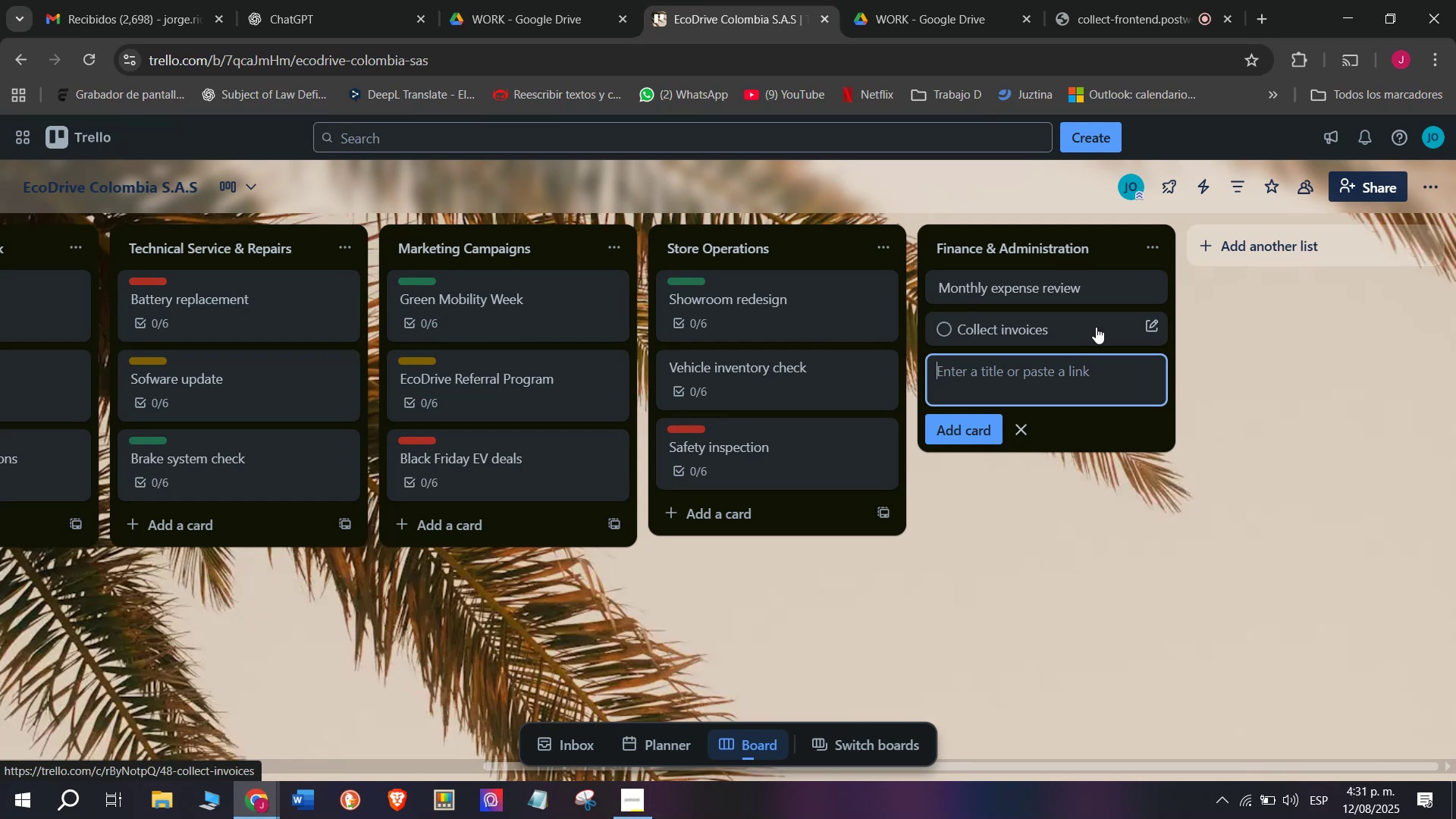 
type(Verifi)
key(Backspace)
type(y payments)
 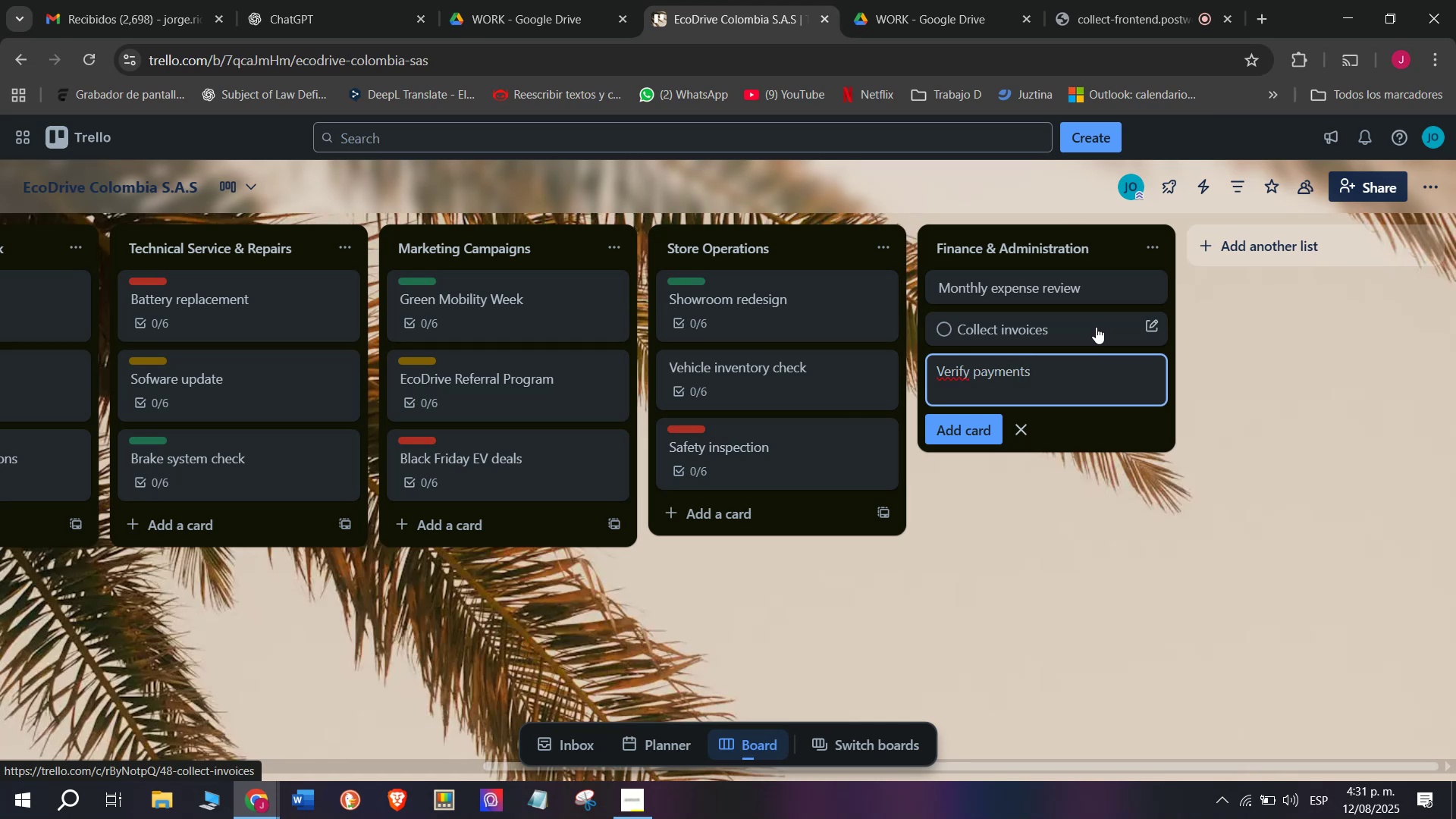 
key(Enter)
 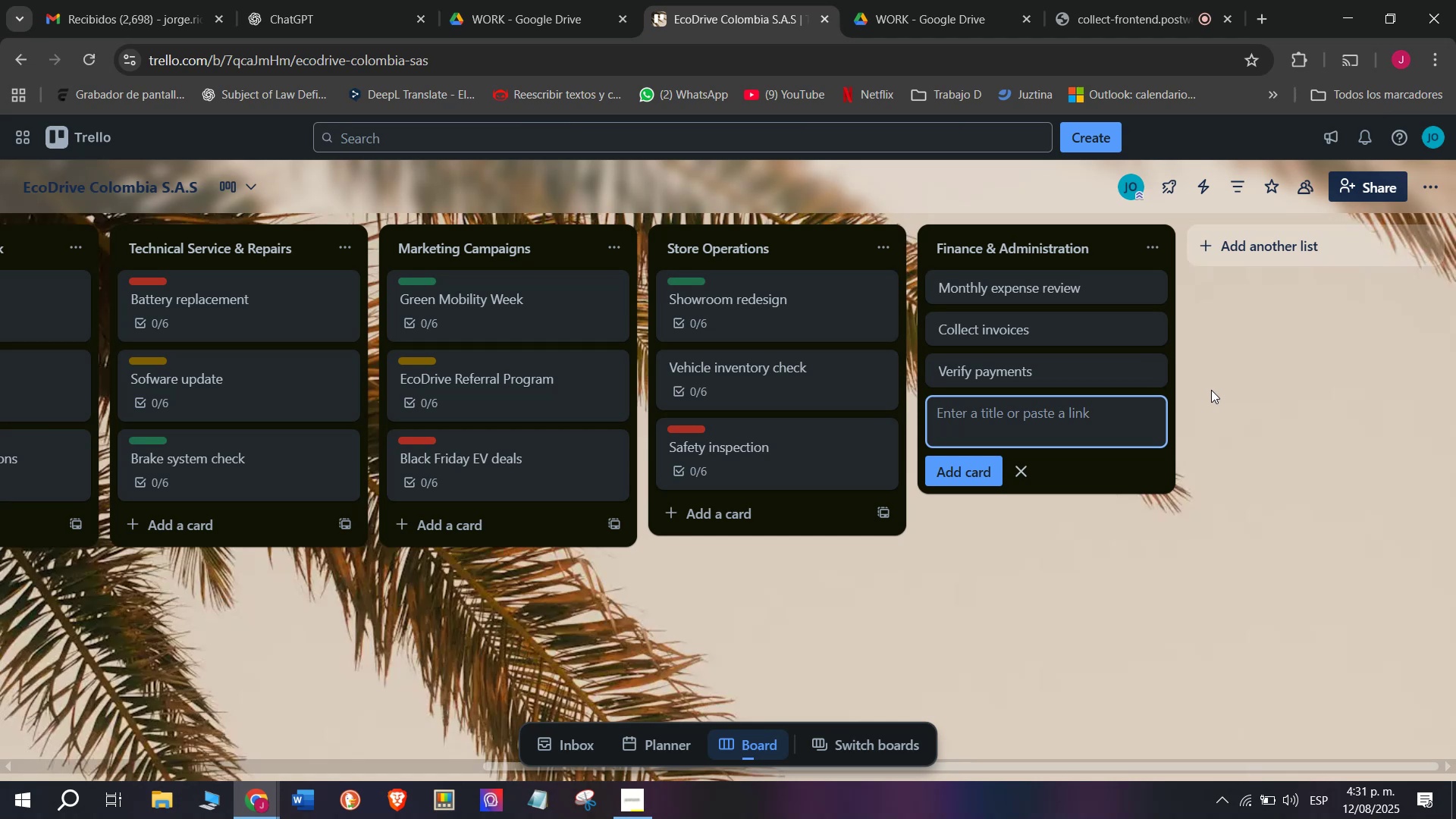 
wait(5.08)
 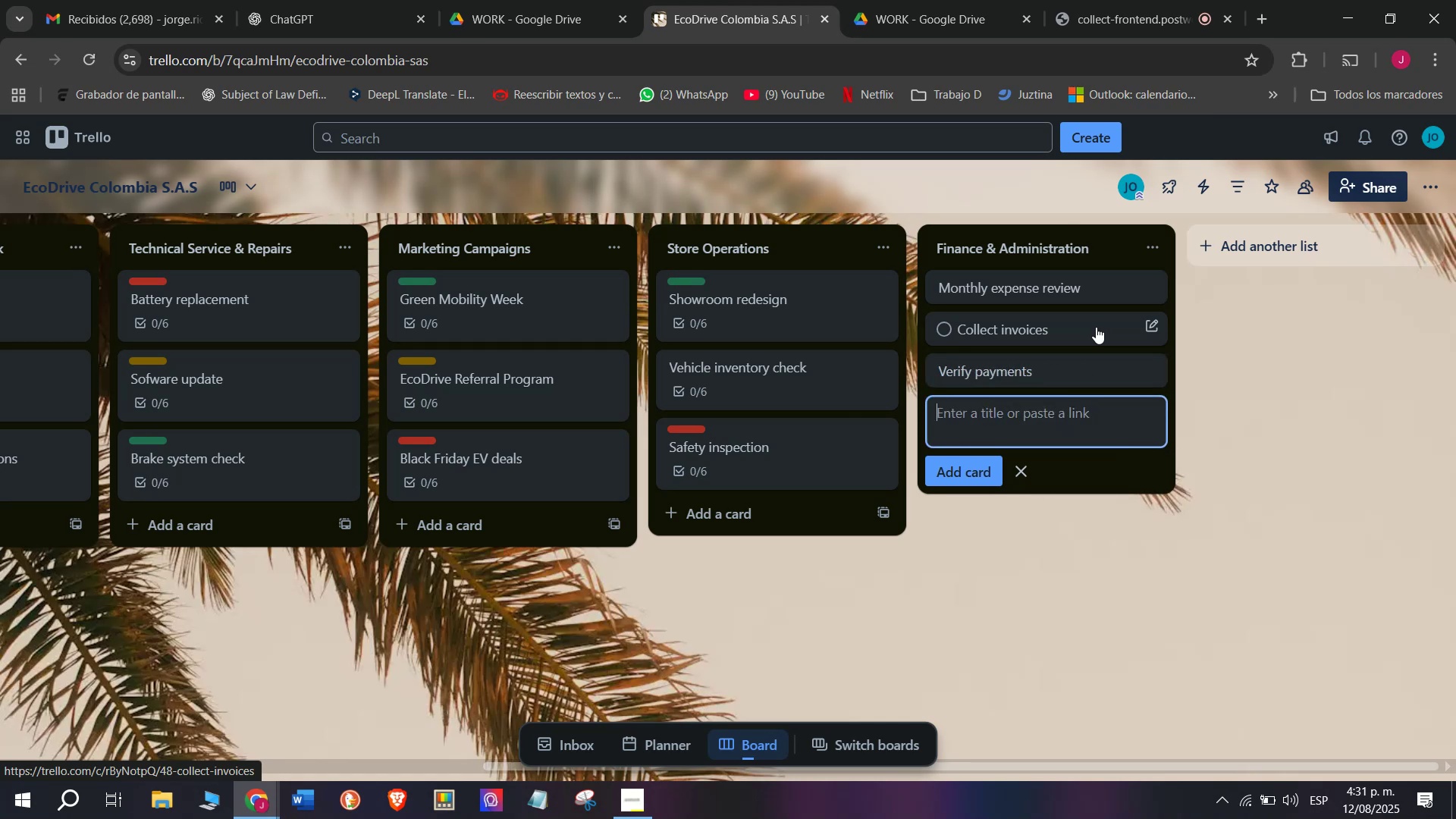 
type(Record expenses)
 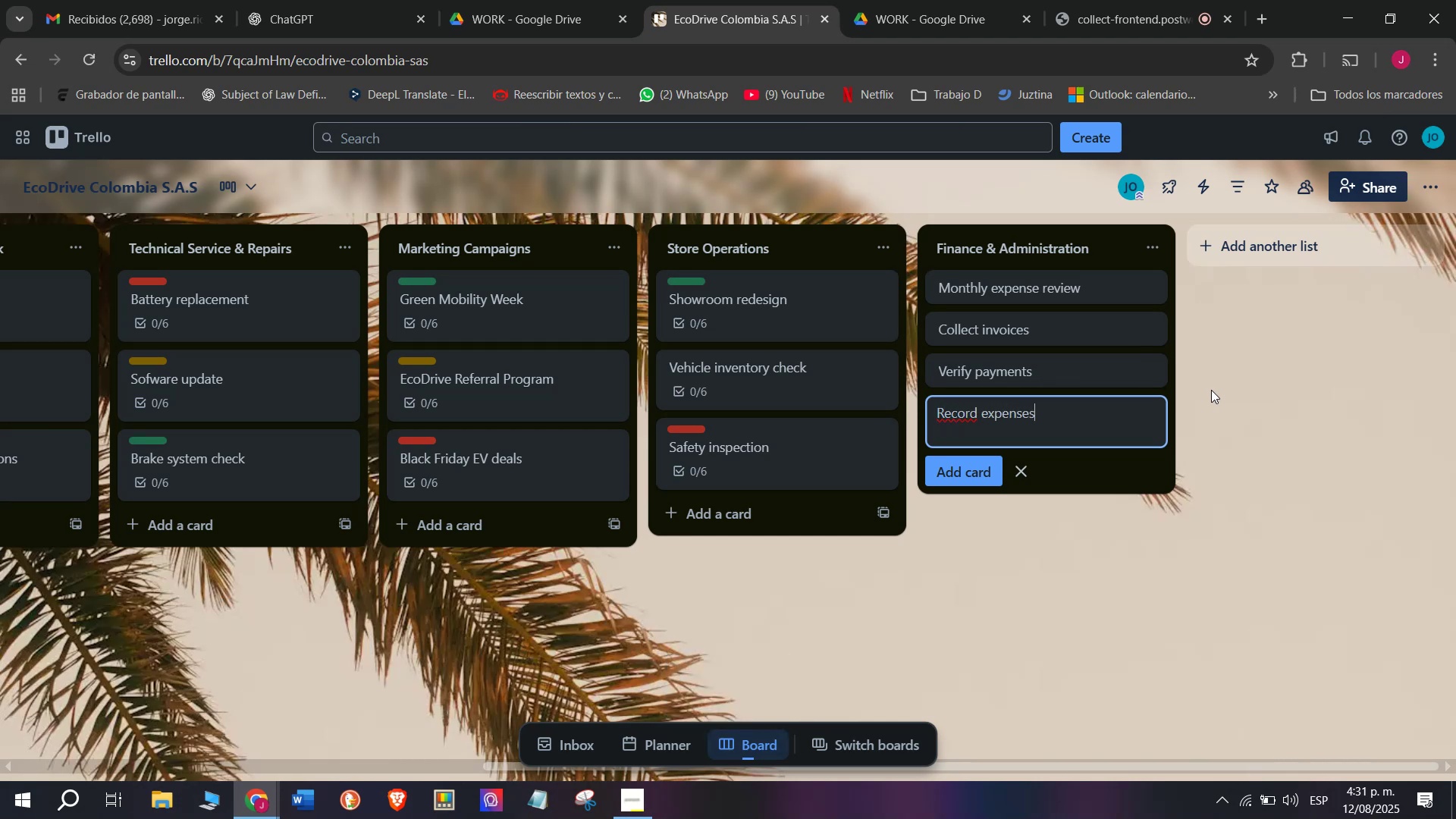 
key(Enter)
 